 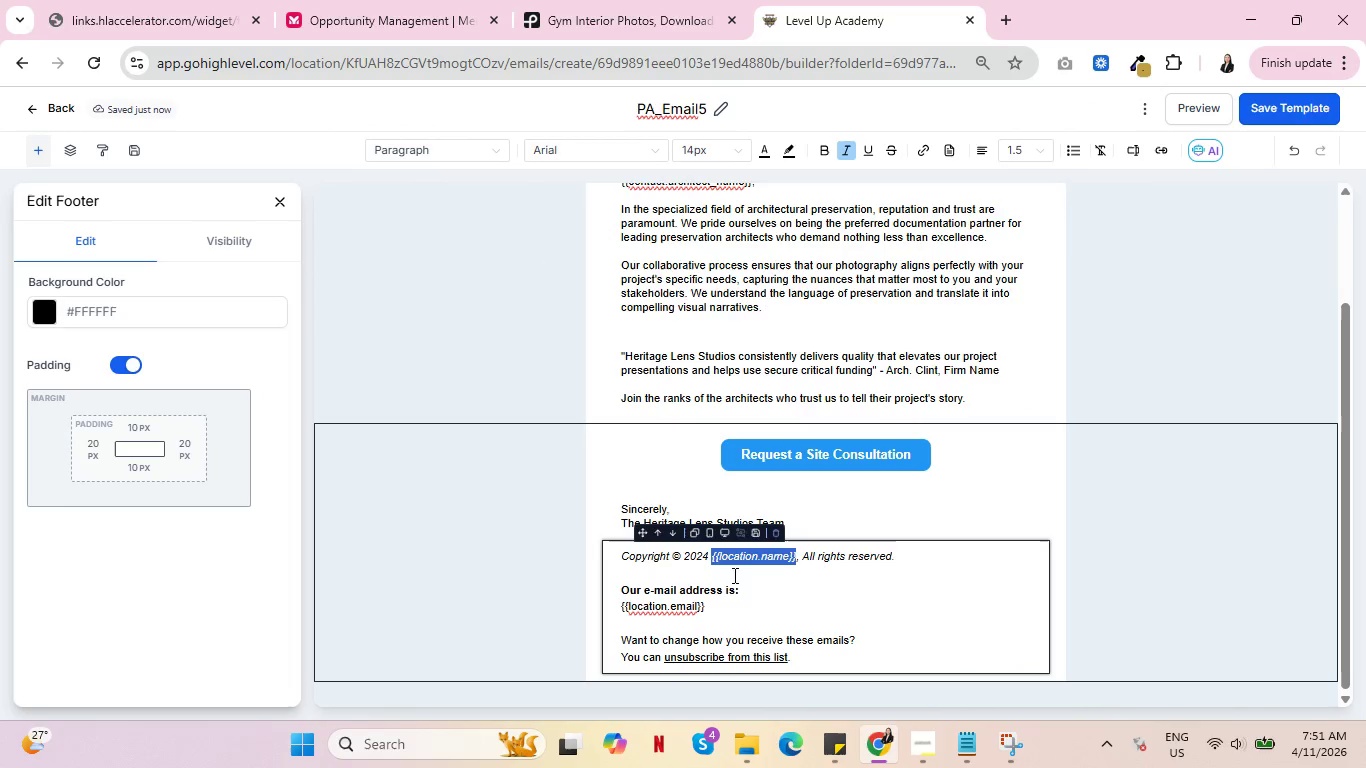 
type(Heritage Lens Studios)
 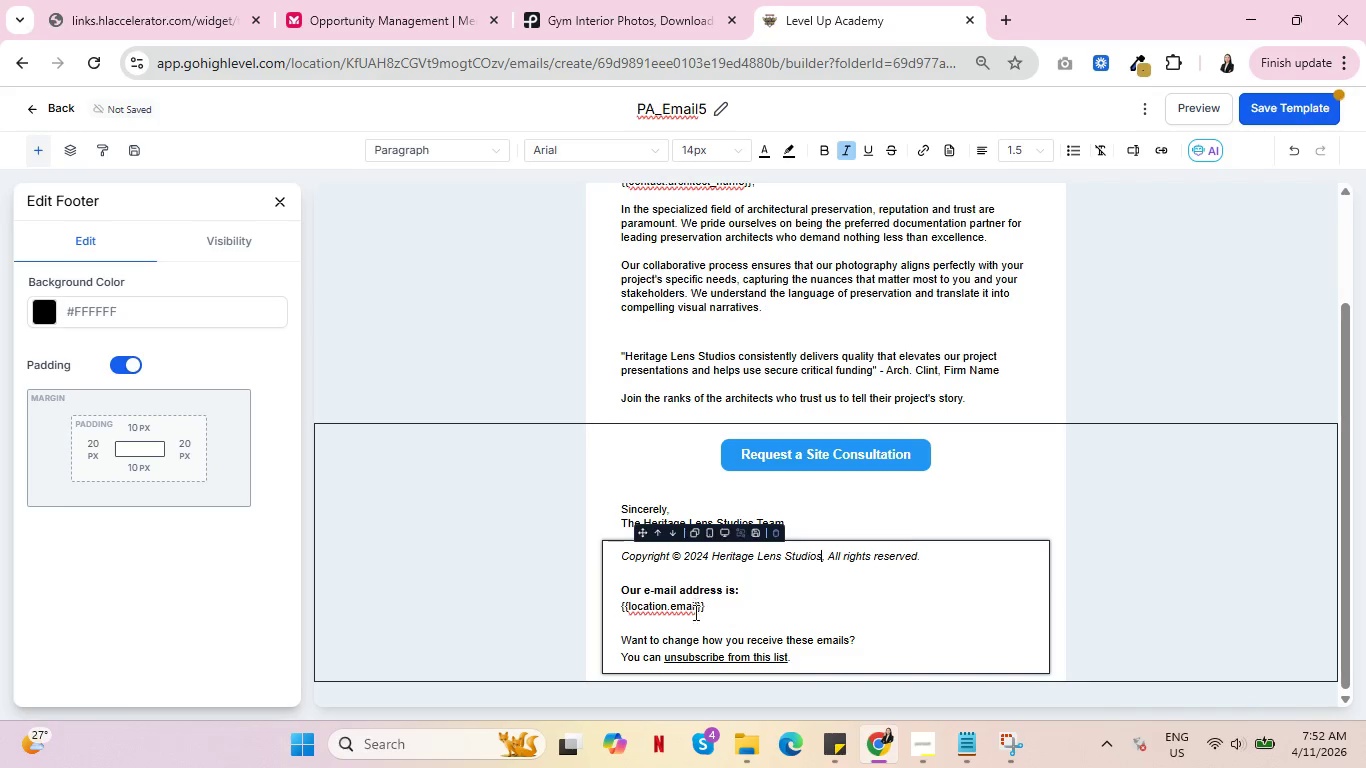 
left_click_drag(start_coordinate=[719, 611], to_coordinate=[603, 588])
 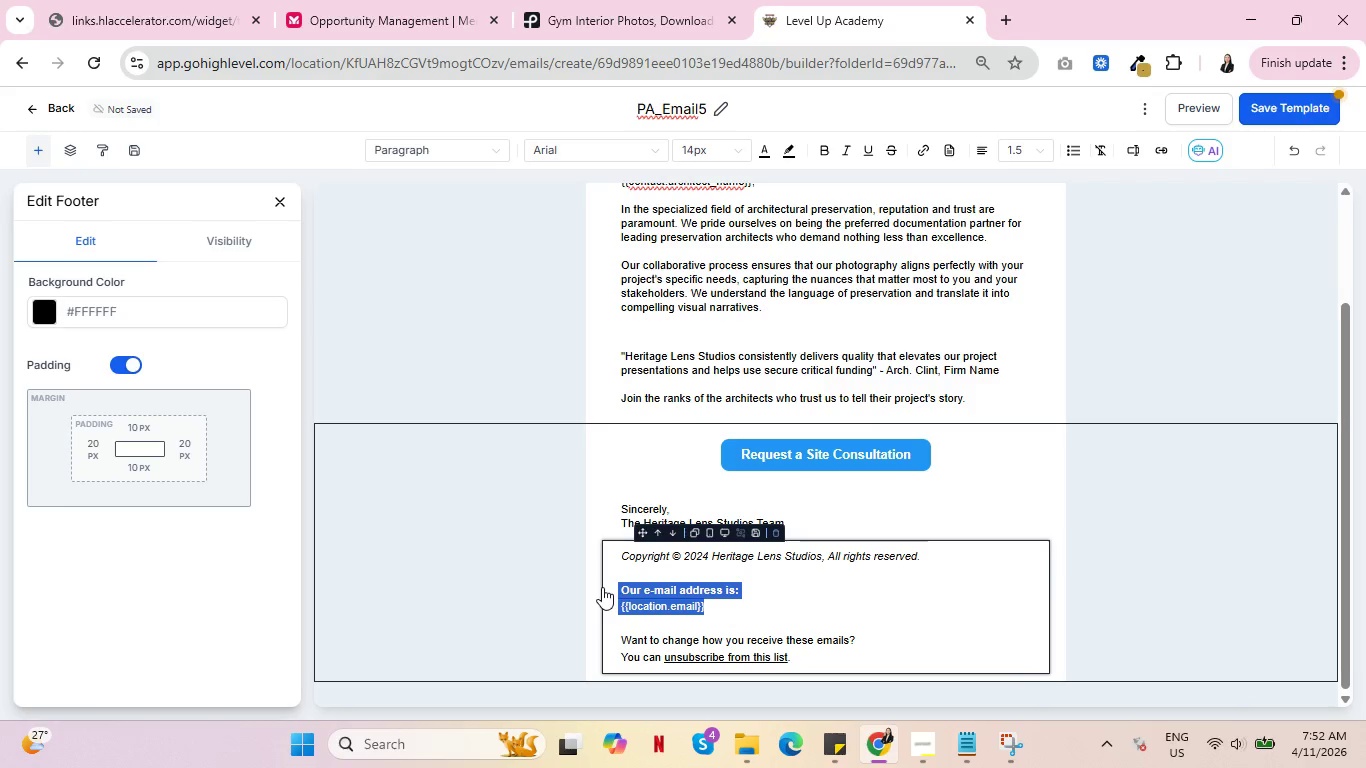 
key(Backspace)
 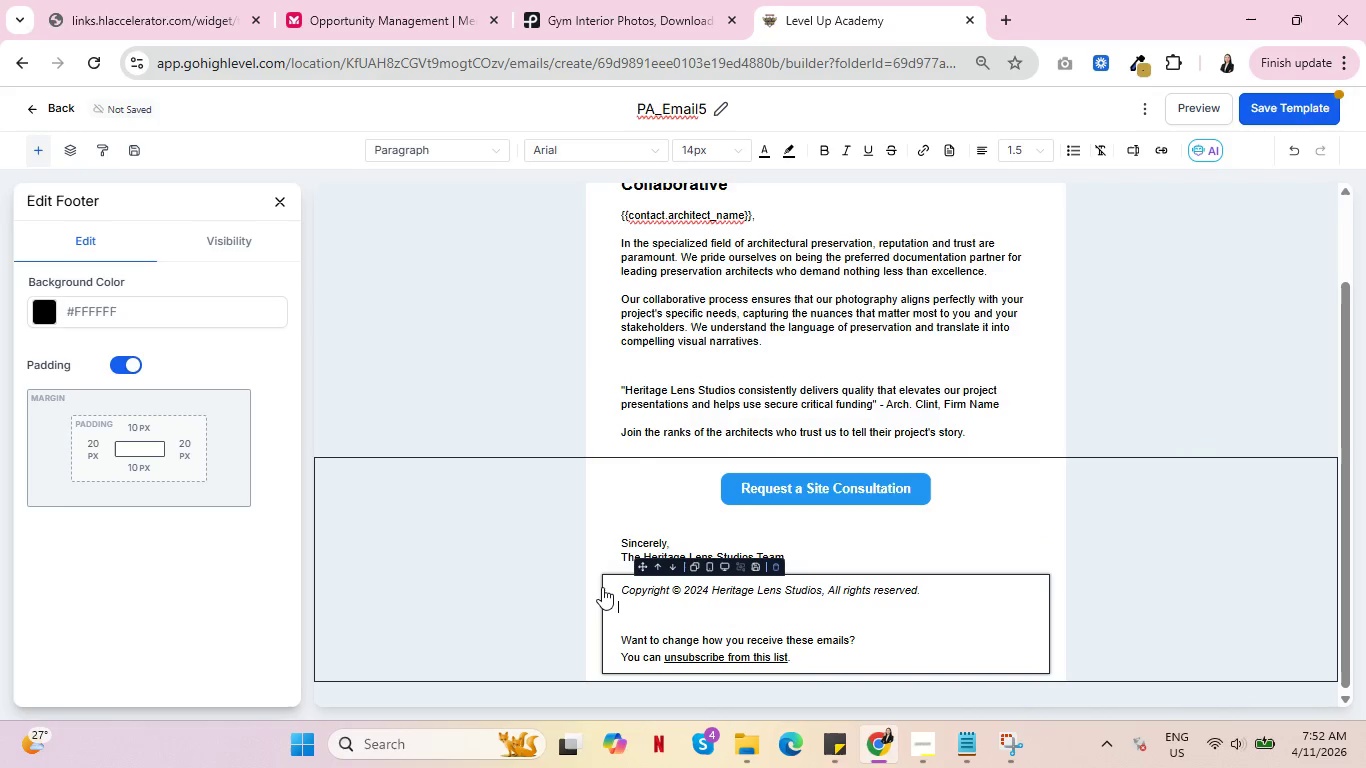 
key(Backspace)
 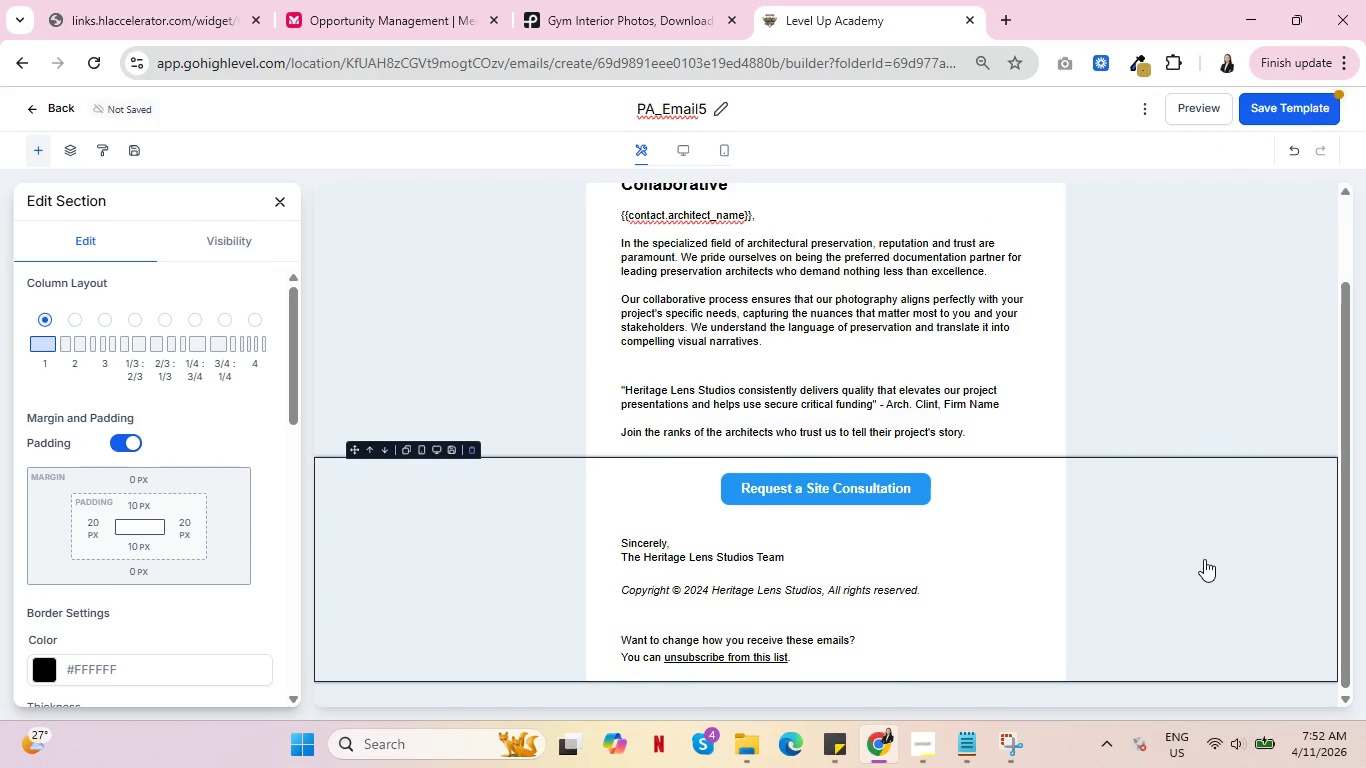 
wait(5.14)
 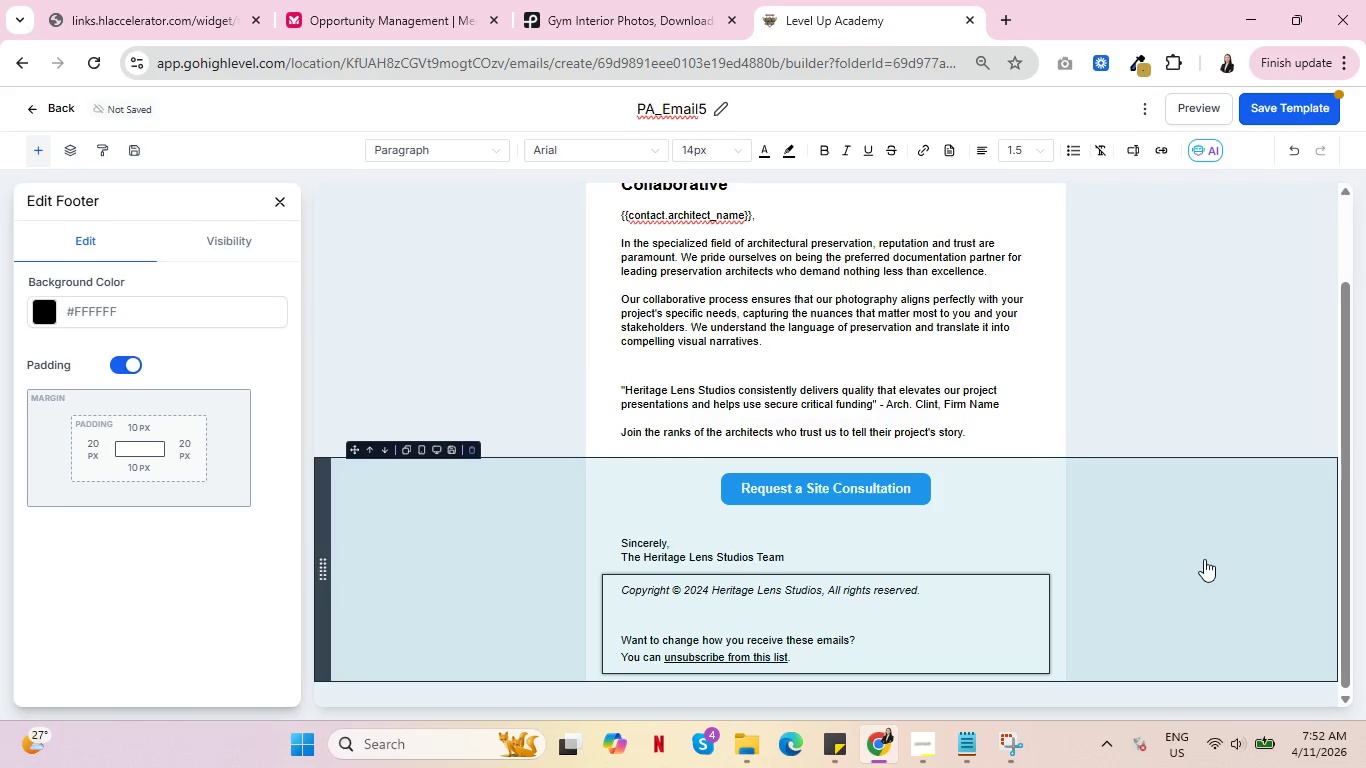 
scroll: coordinate [1210, 561], scroll_direction: up, amount: 3.0
 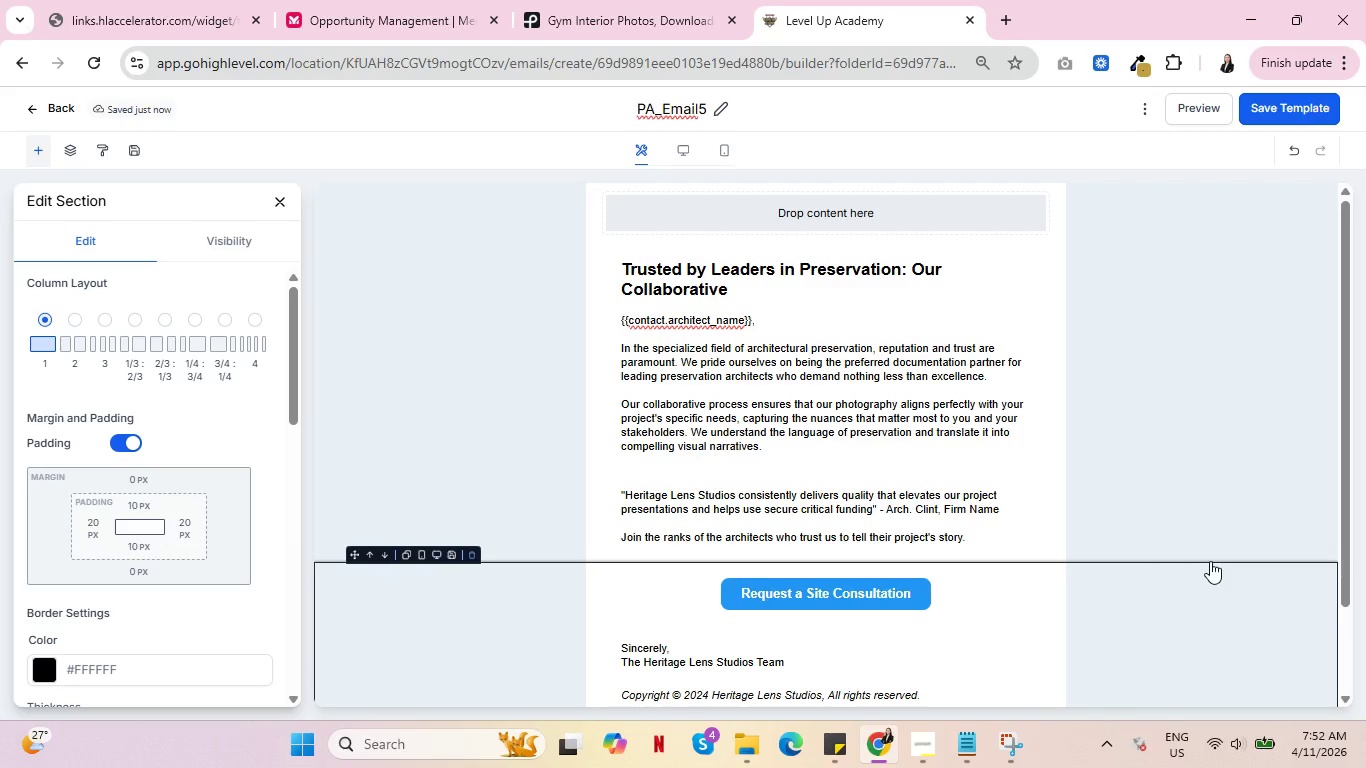 
key(Control+ControlLeft)
 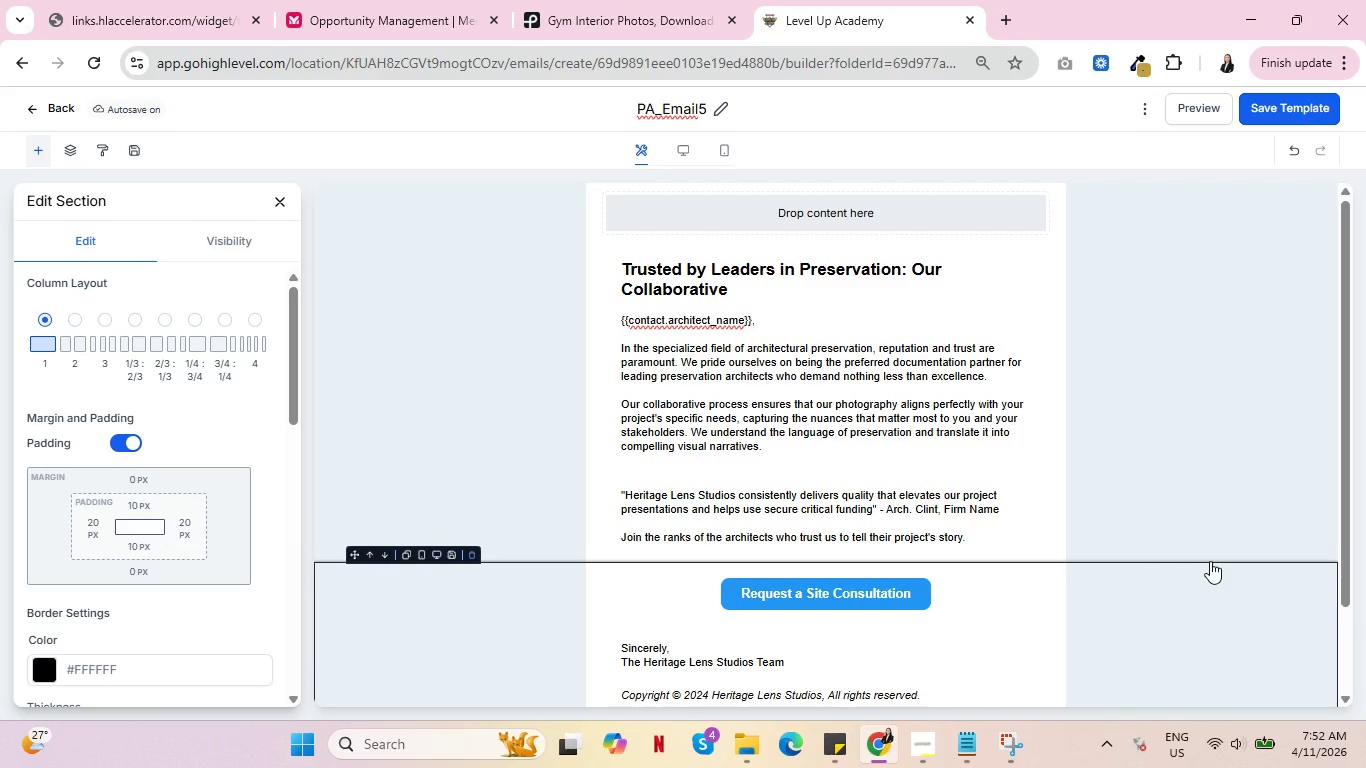 
key(Control+ControlLeft)
 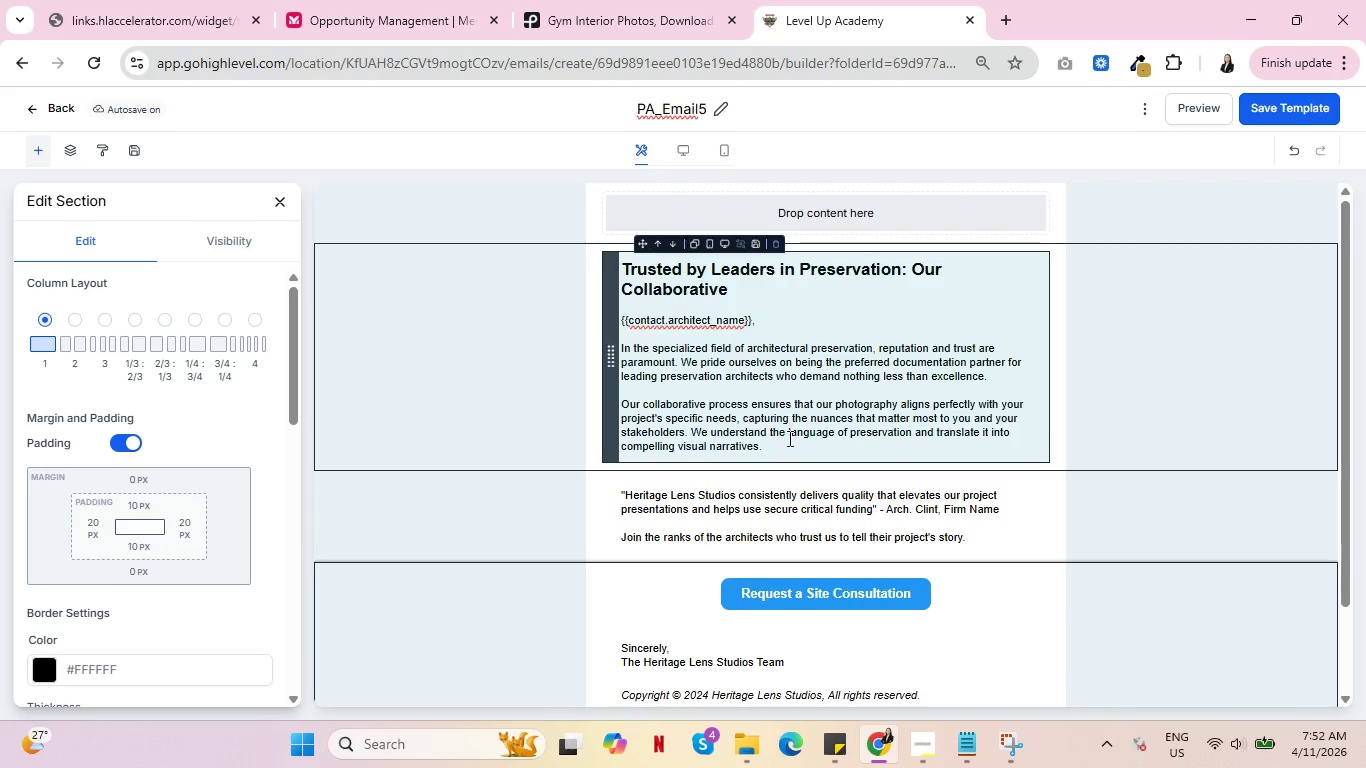 
wait(7.94)
 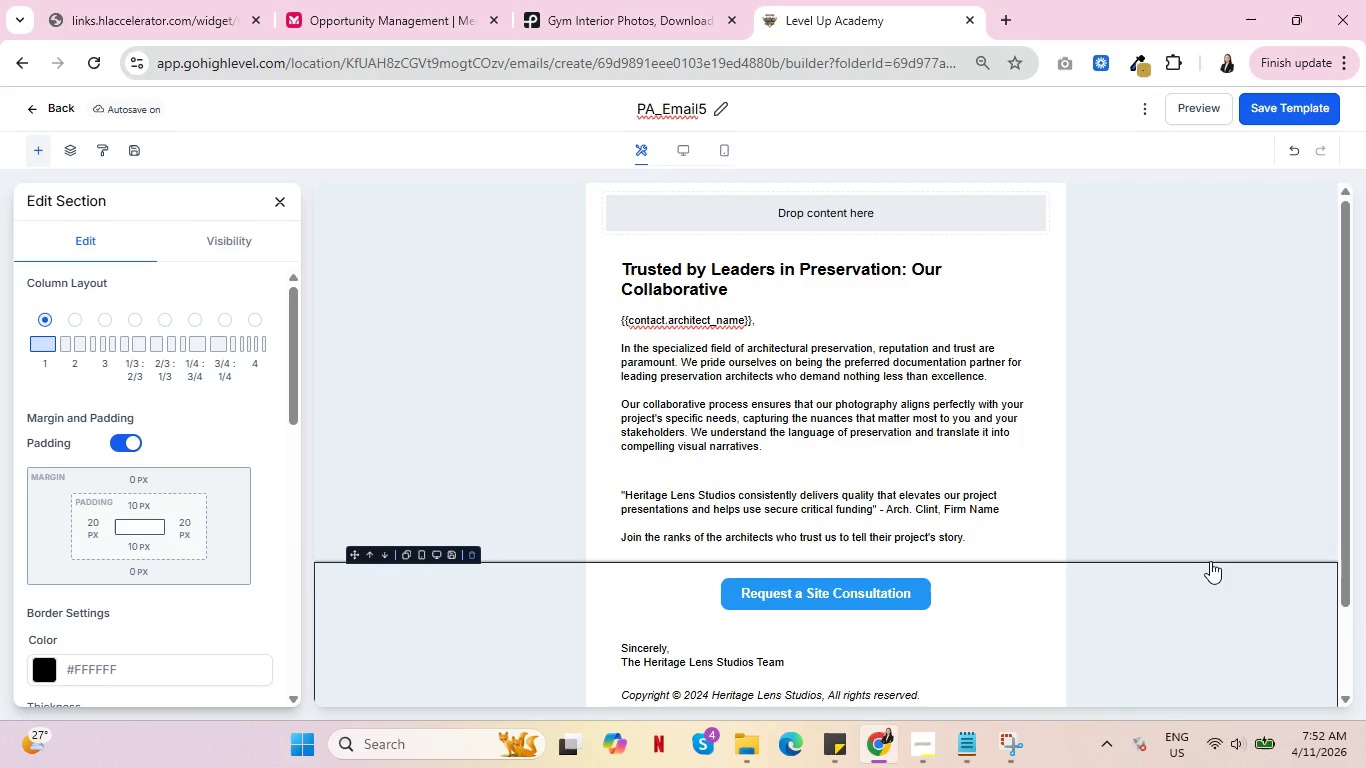 
left_click([1208, 115])
 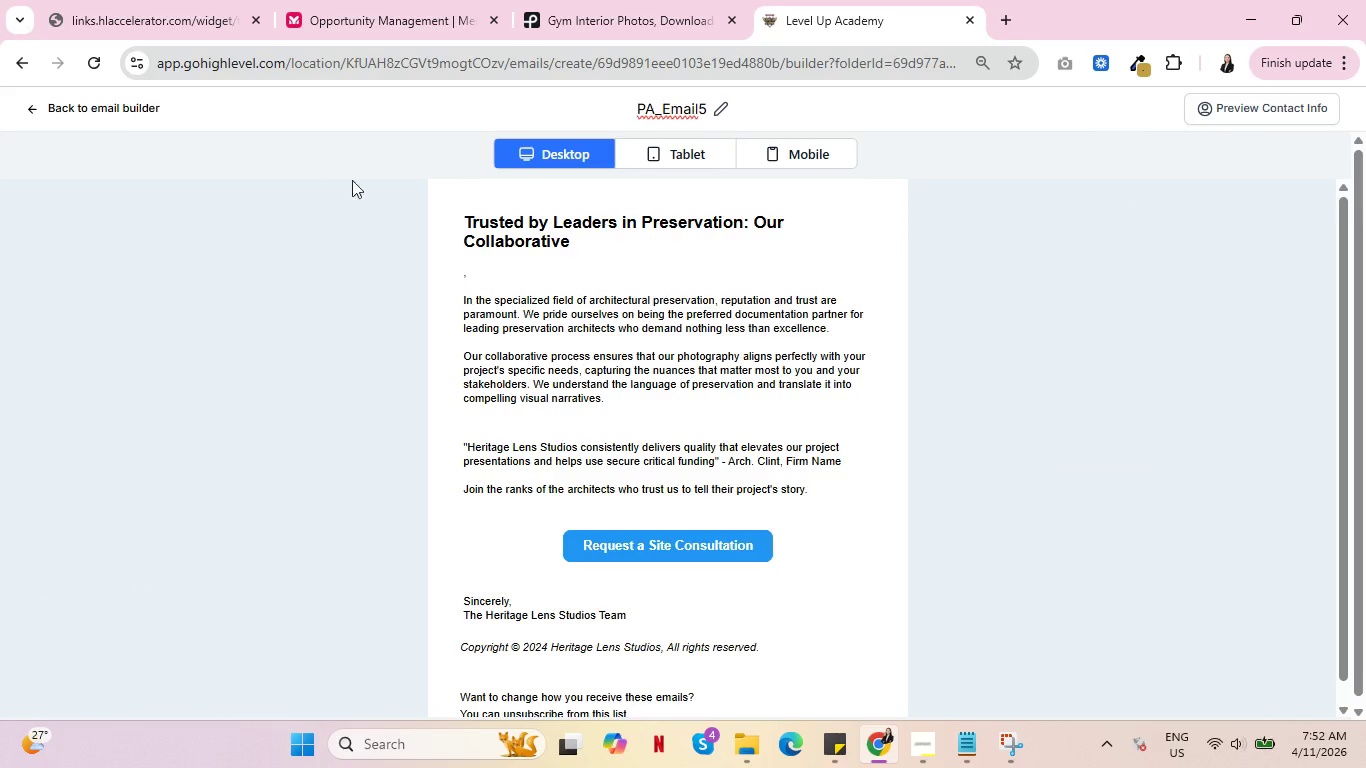 
left_click([37, 107])
 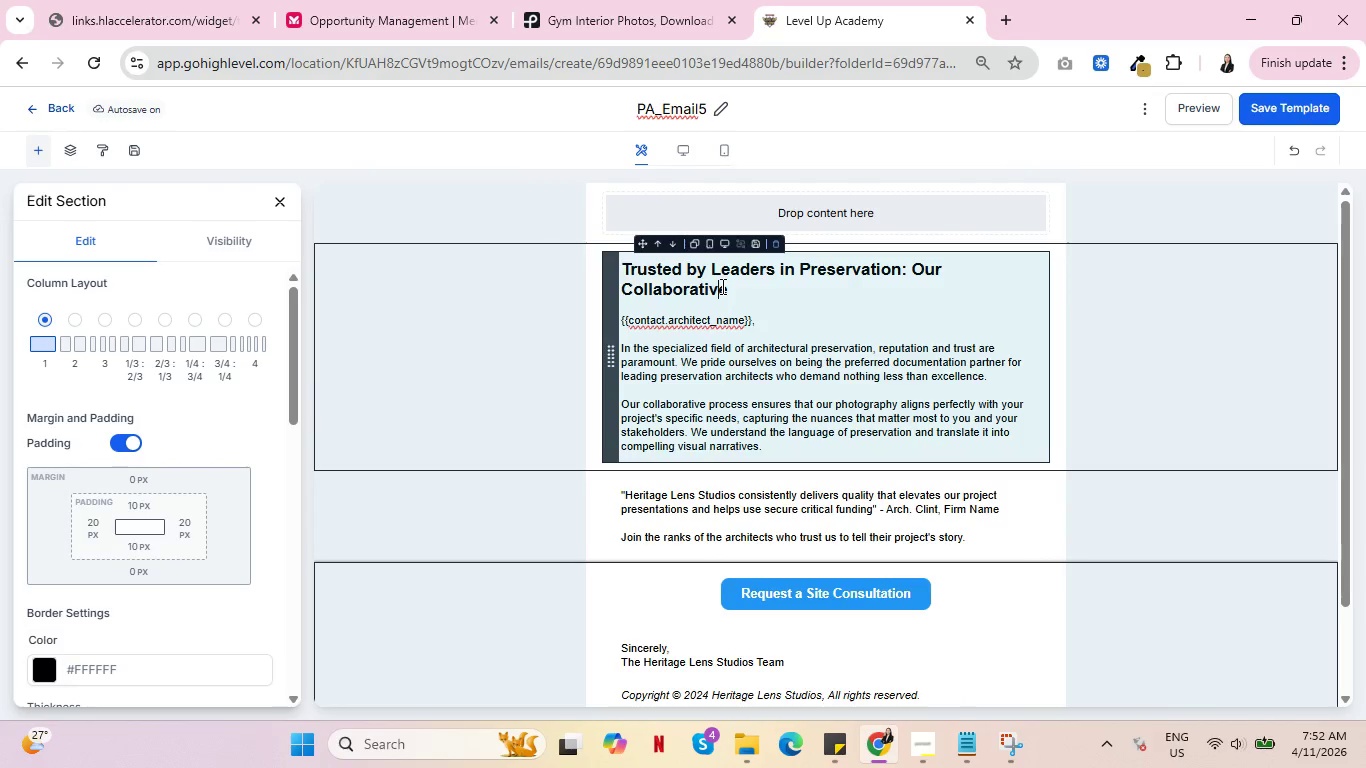 
double_click([721, 286])
 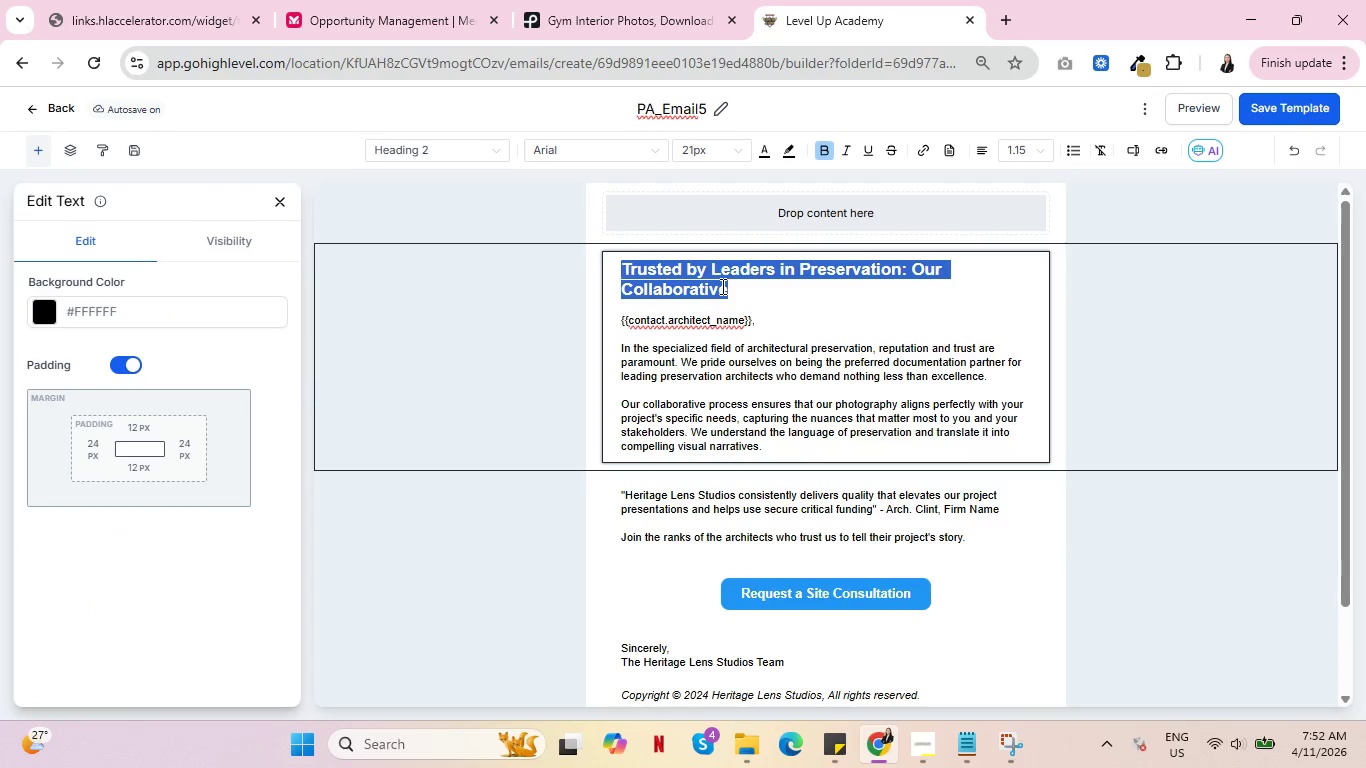 
triple_click([721, 286])
 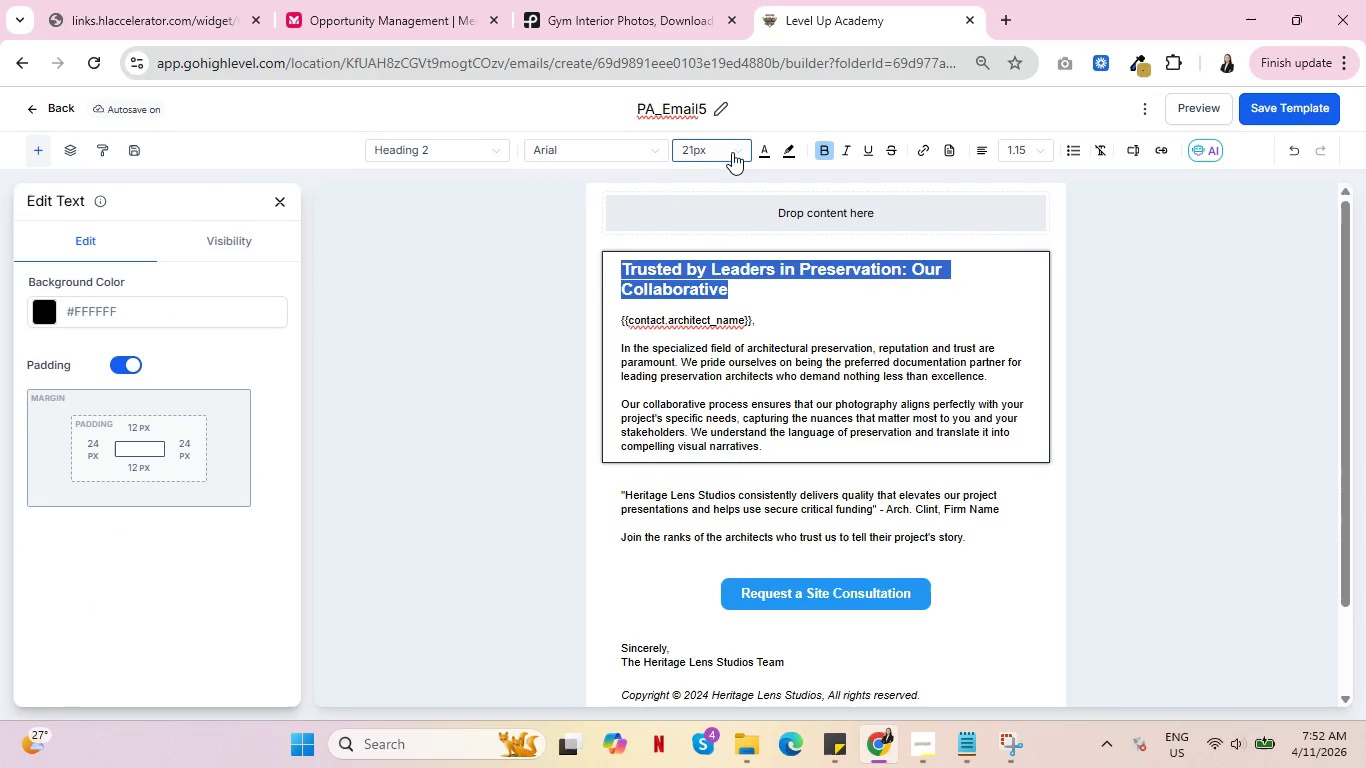 
left_click([735, 151])
 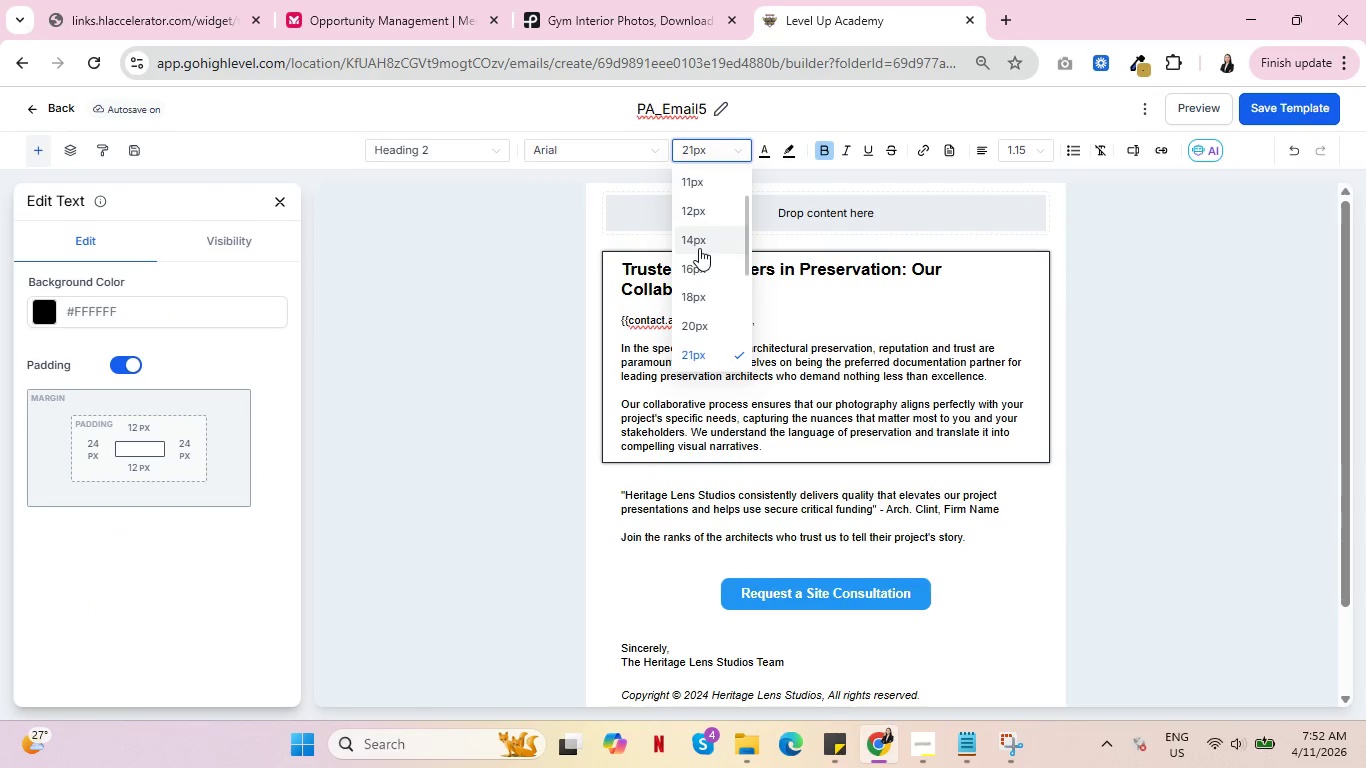 
left_click([697, 263])
 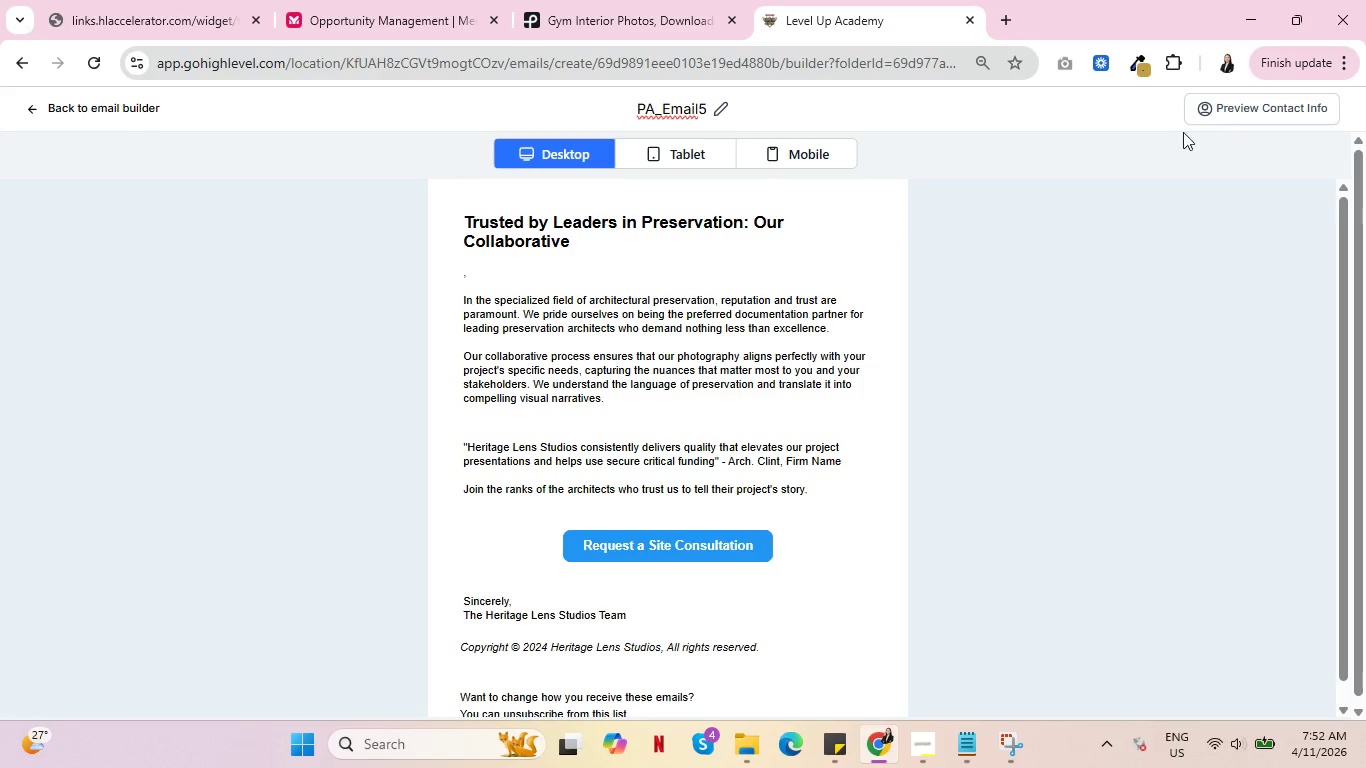 
left_click([31, 106])
 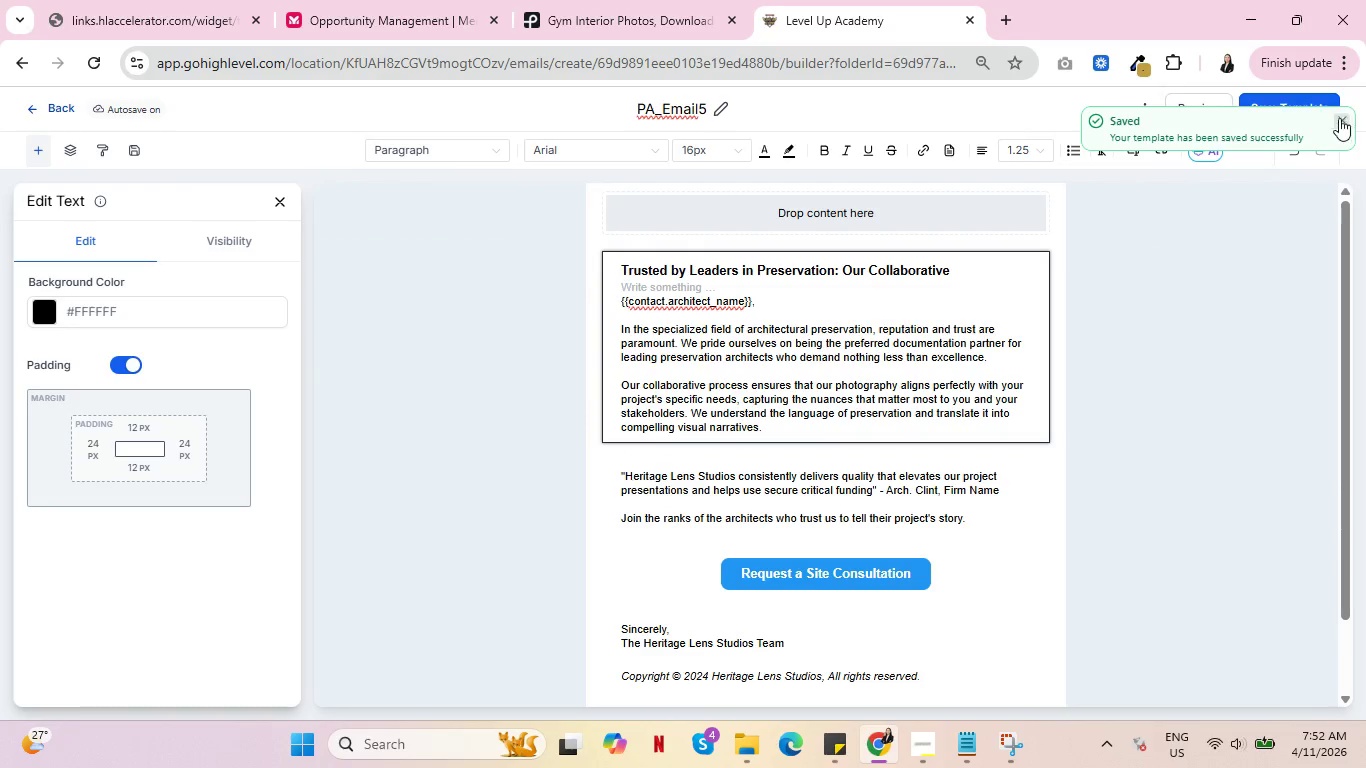 
left_click([1276, 109])
 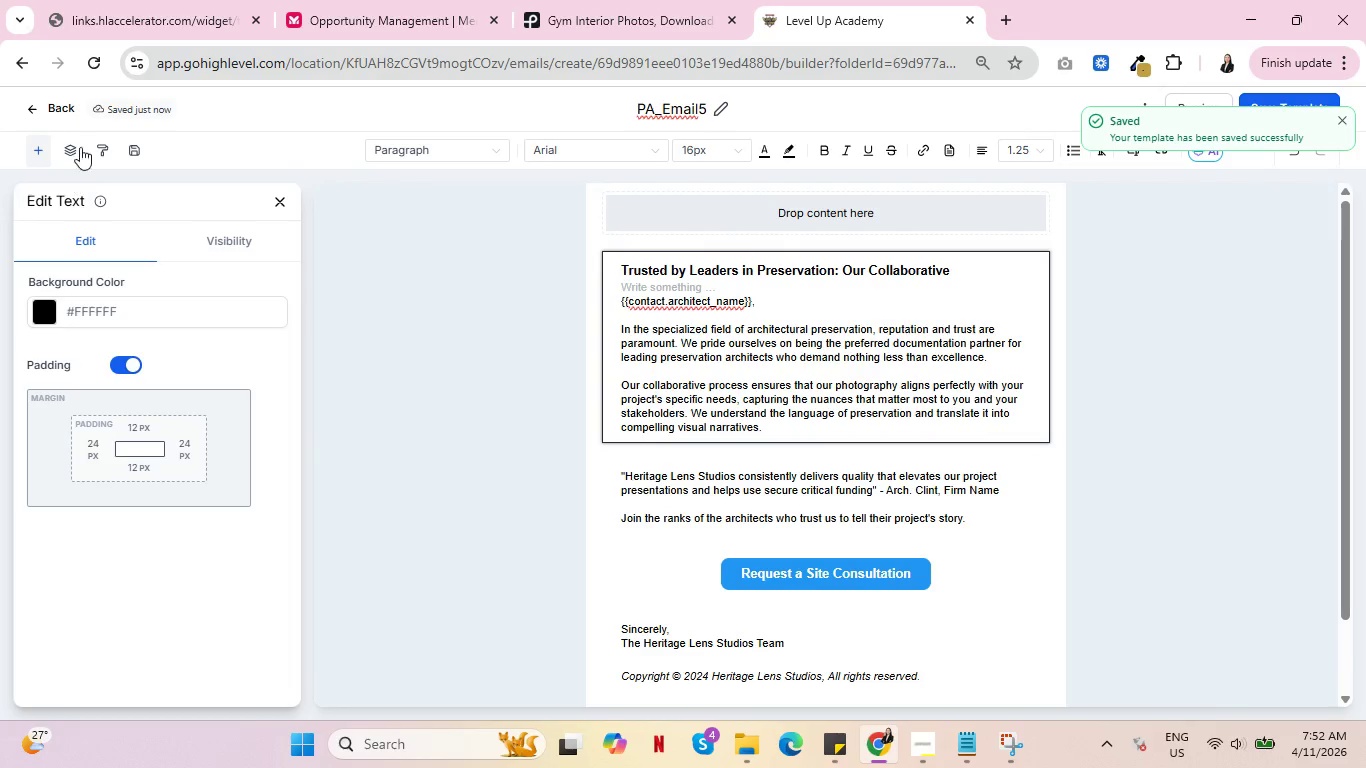 
left_click([53, 105])
 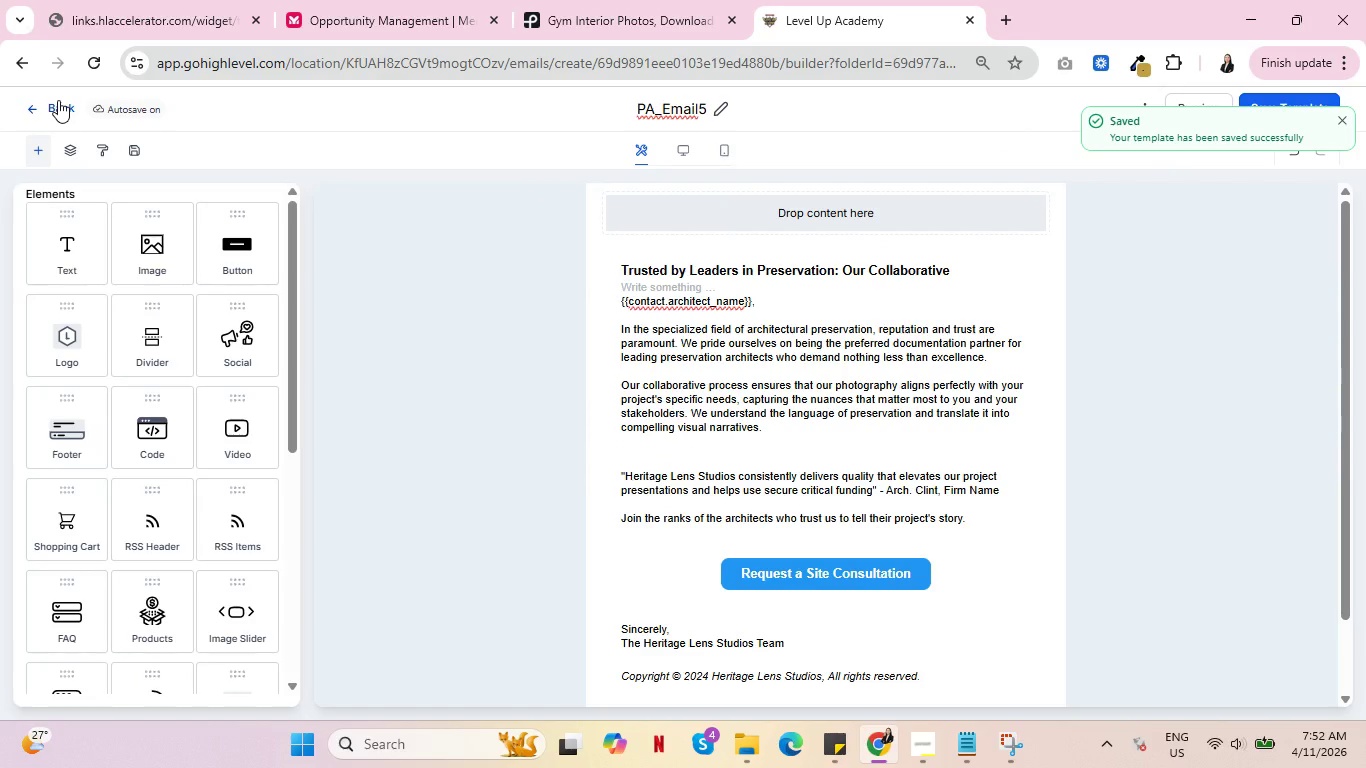 
left_click([58, 100])
 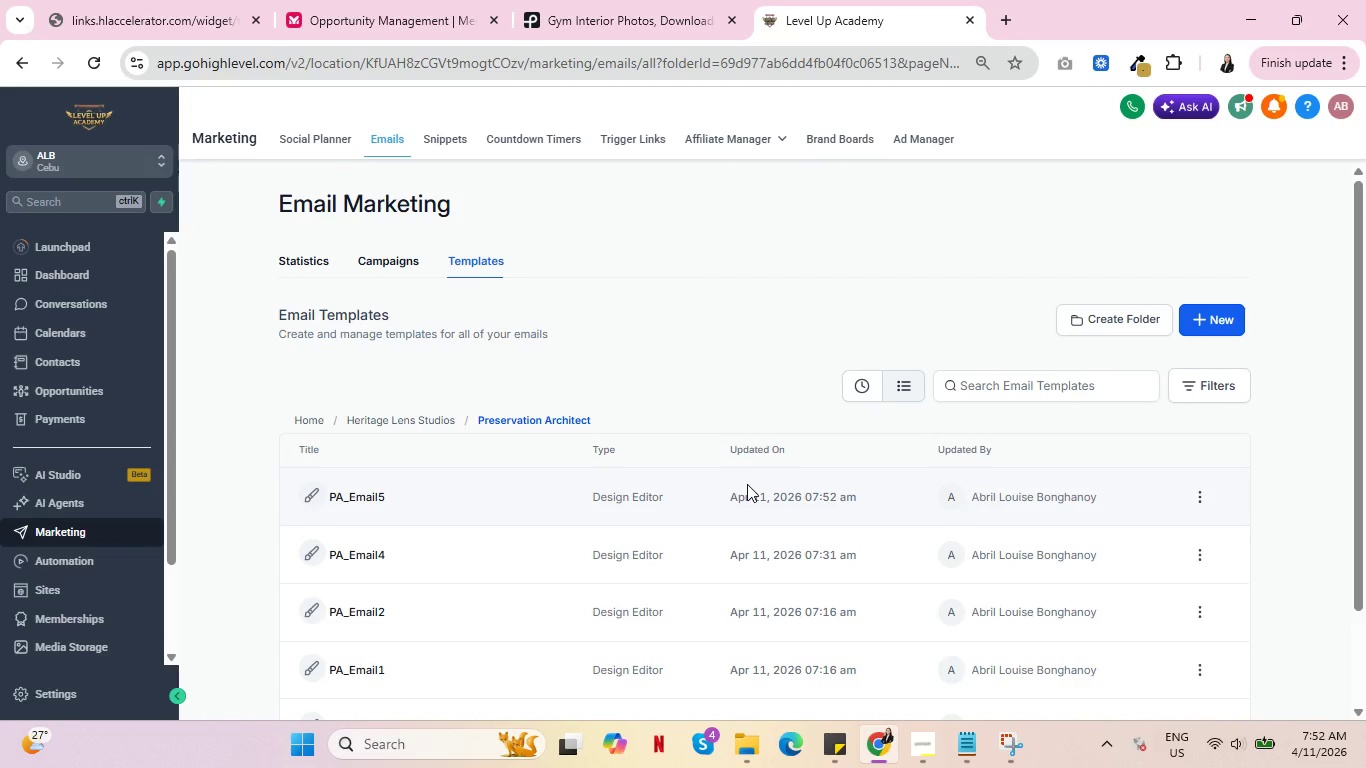 
wait(7.47)
 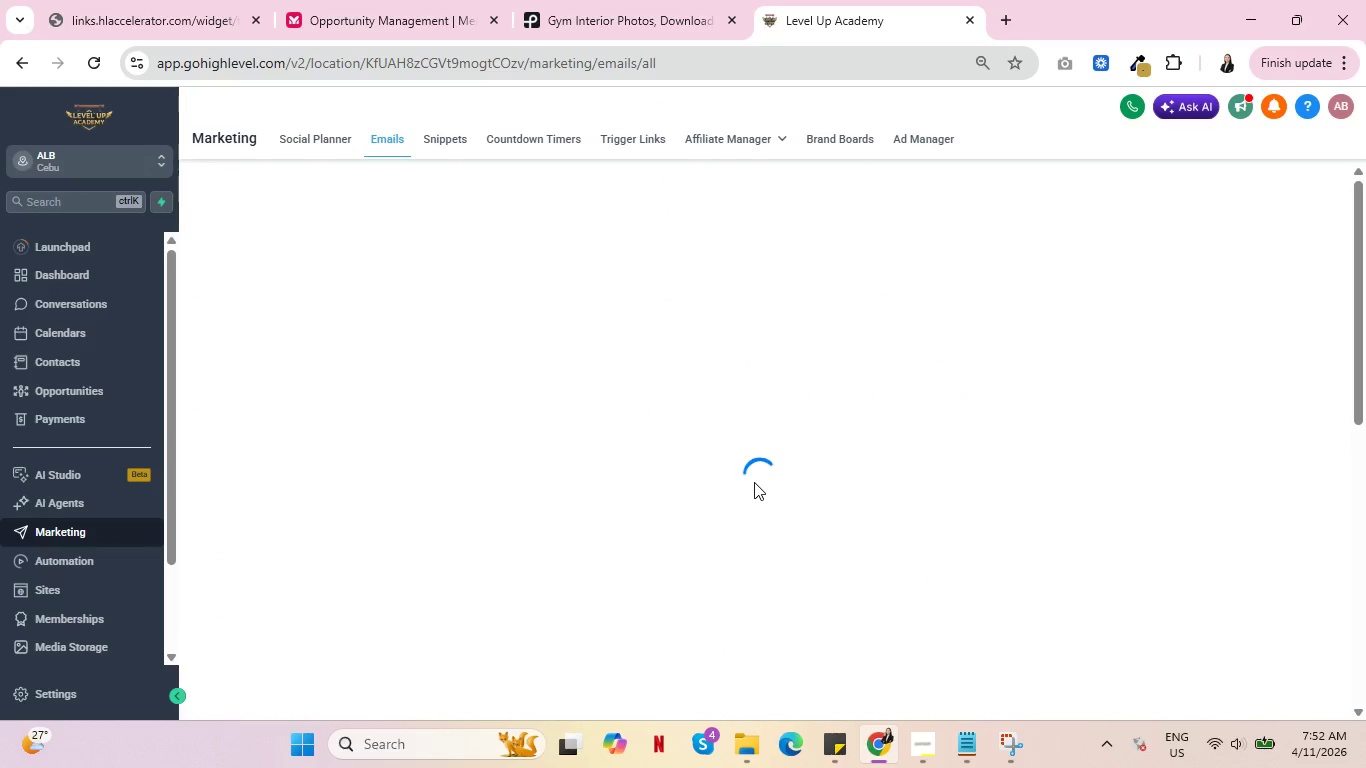 
scroll: coordinate [598, 554], scroll_direction: down, amount: 3.0
 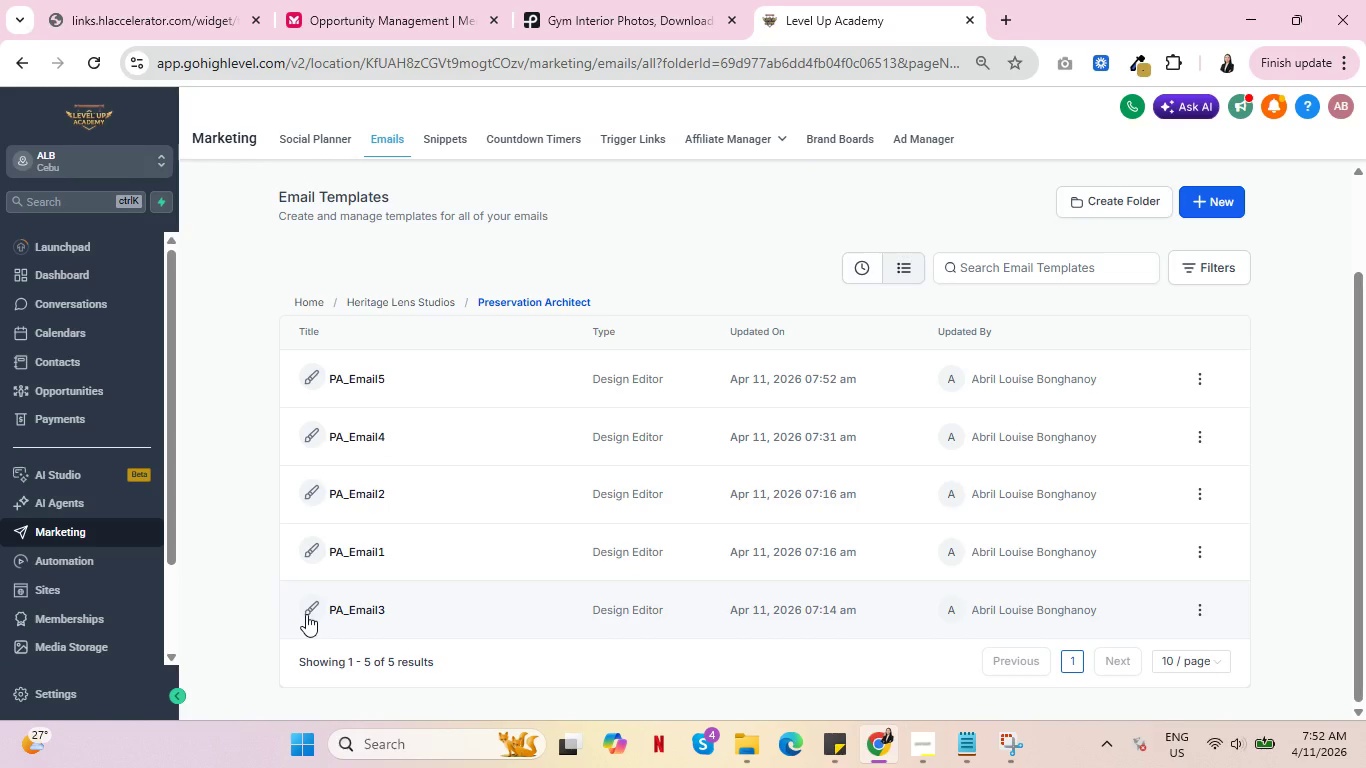 
wait(5.94)
 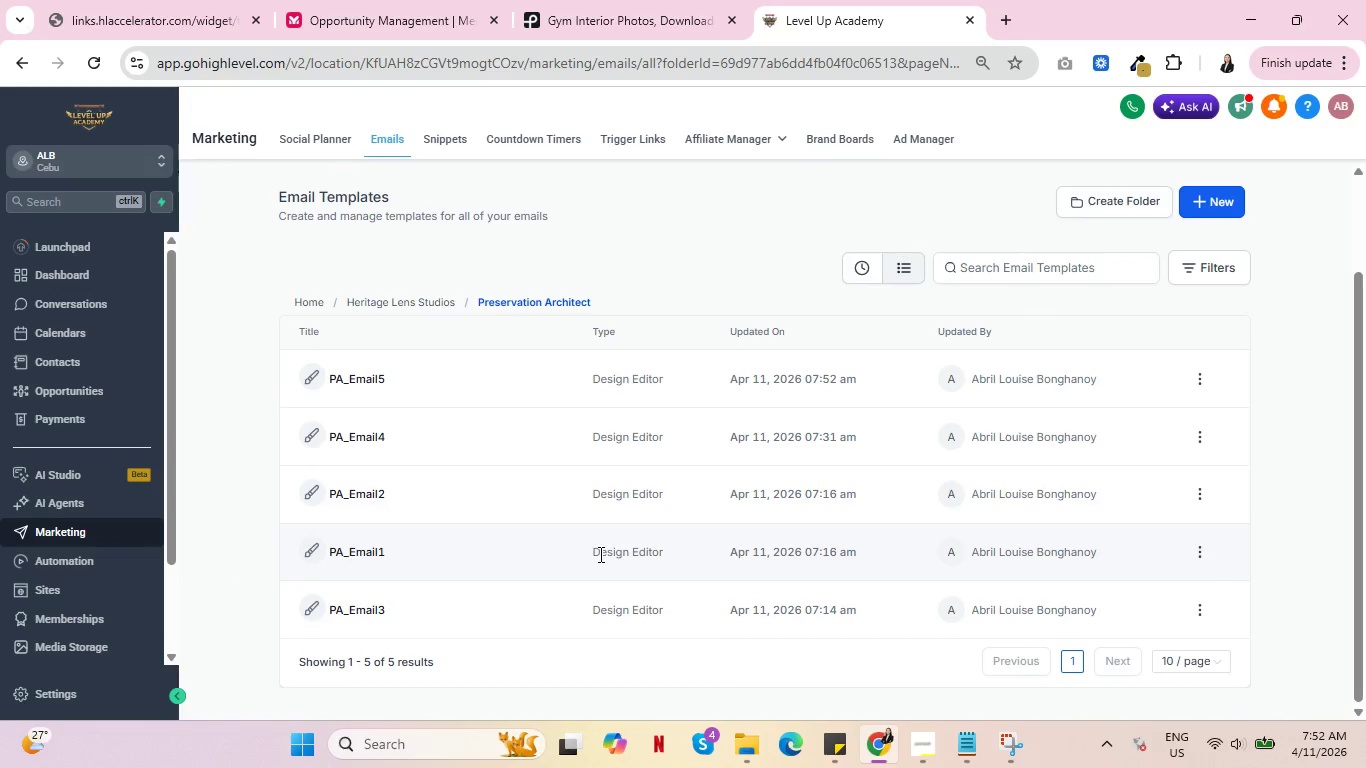 
left_click([1202, 614])
 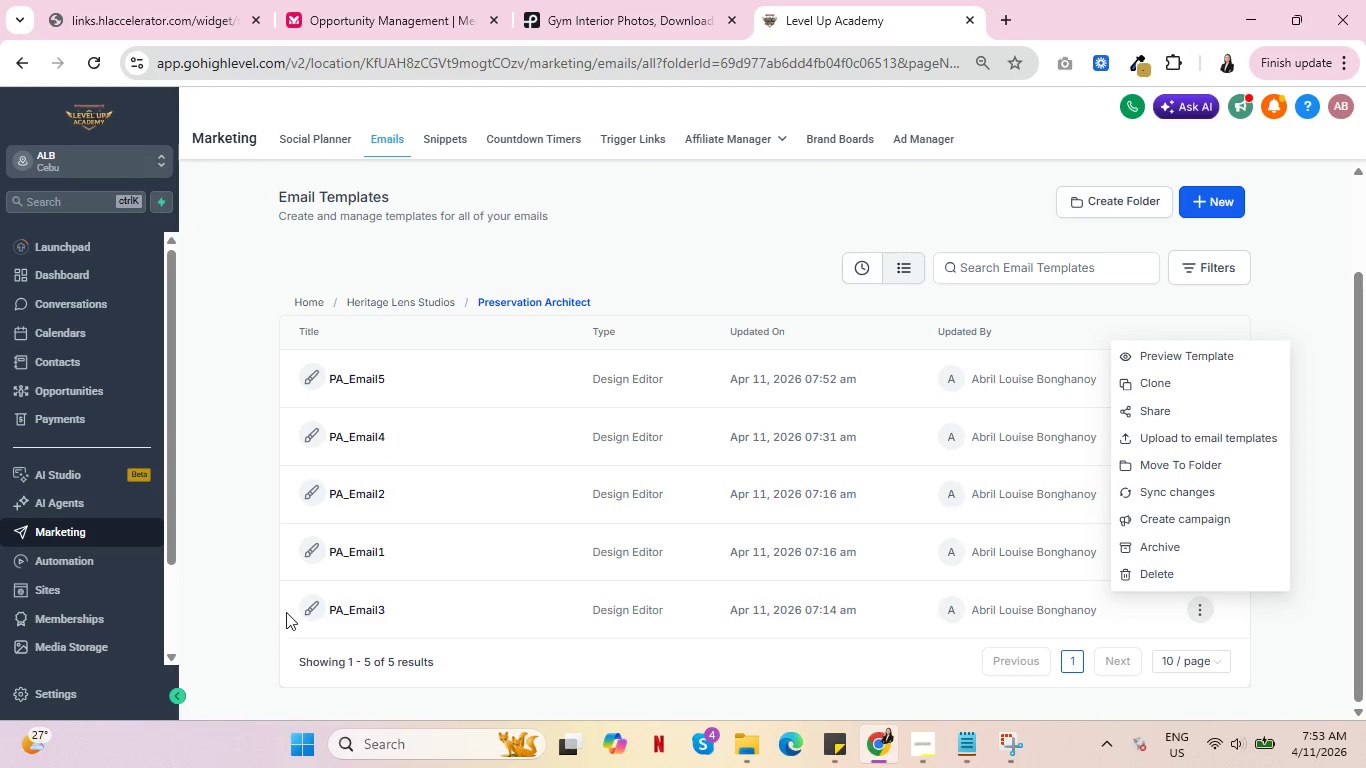 
left_click([607, 676])
 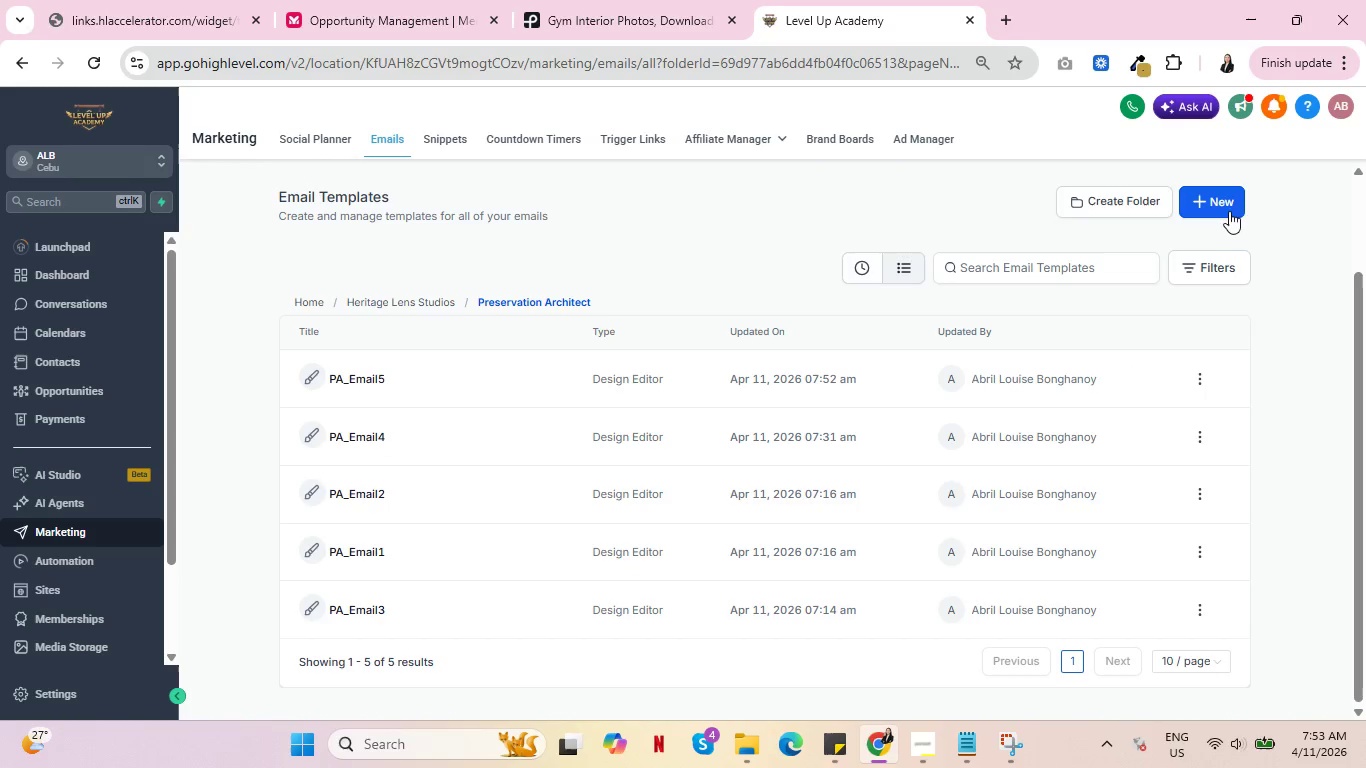 
left_click([1231, 202])
 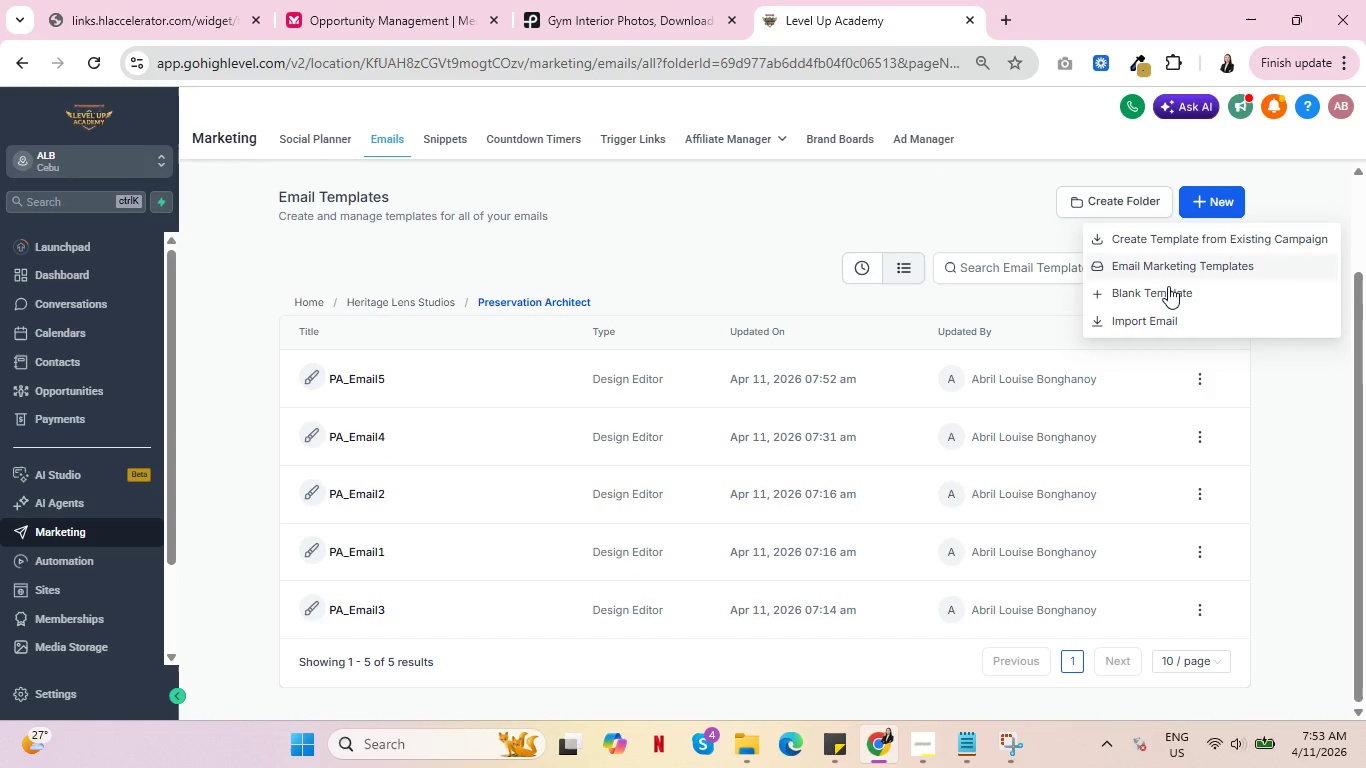 
left_click([1167, 290])
 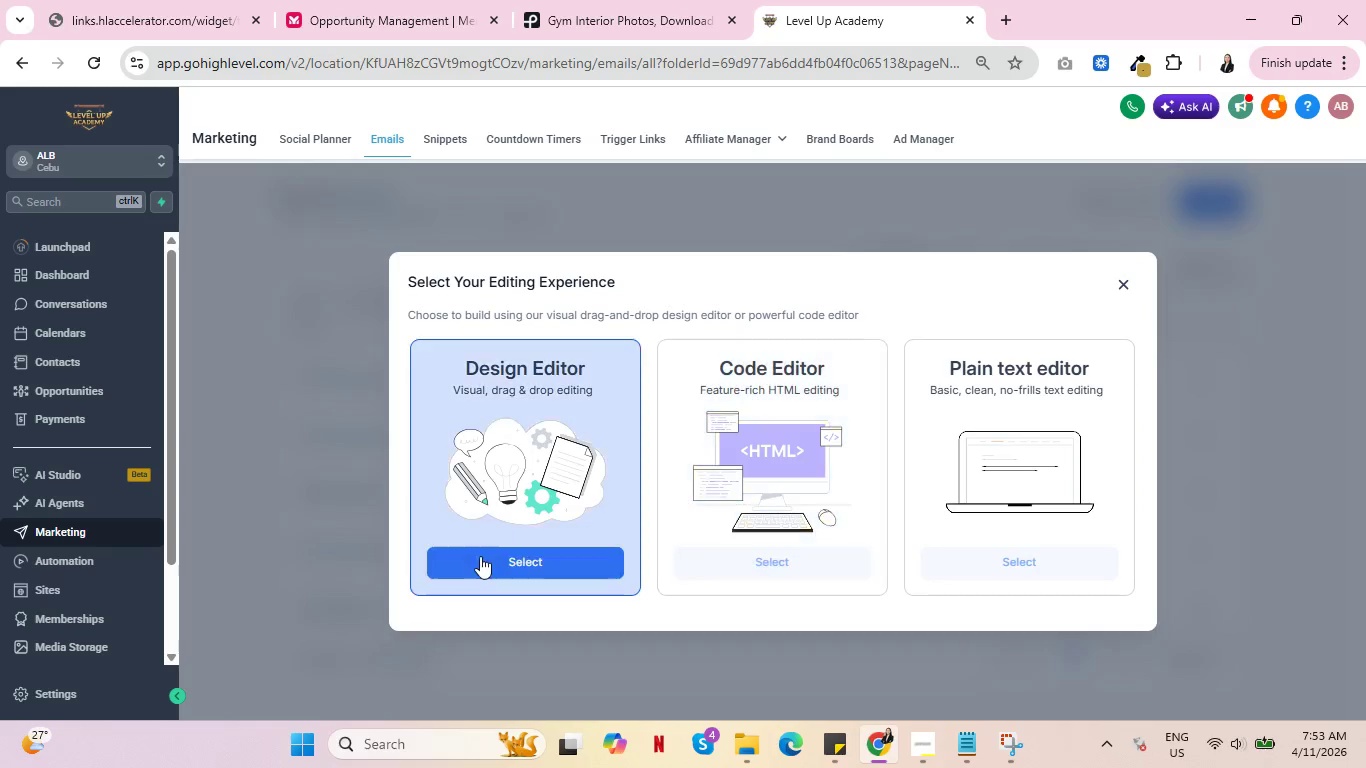 
left_click([497, 548])
 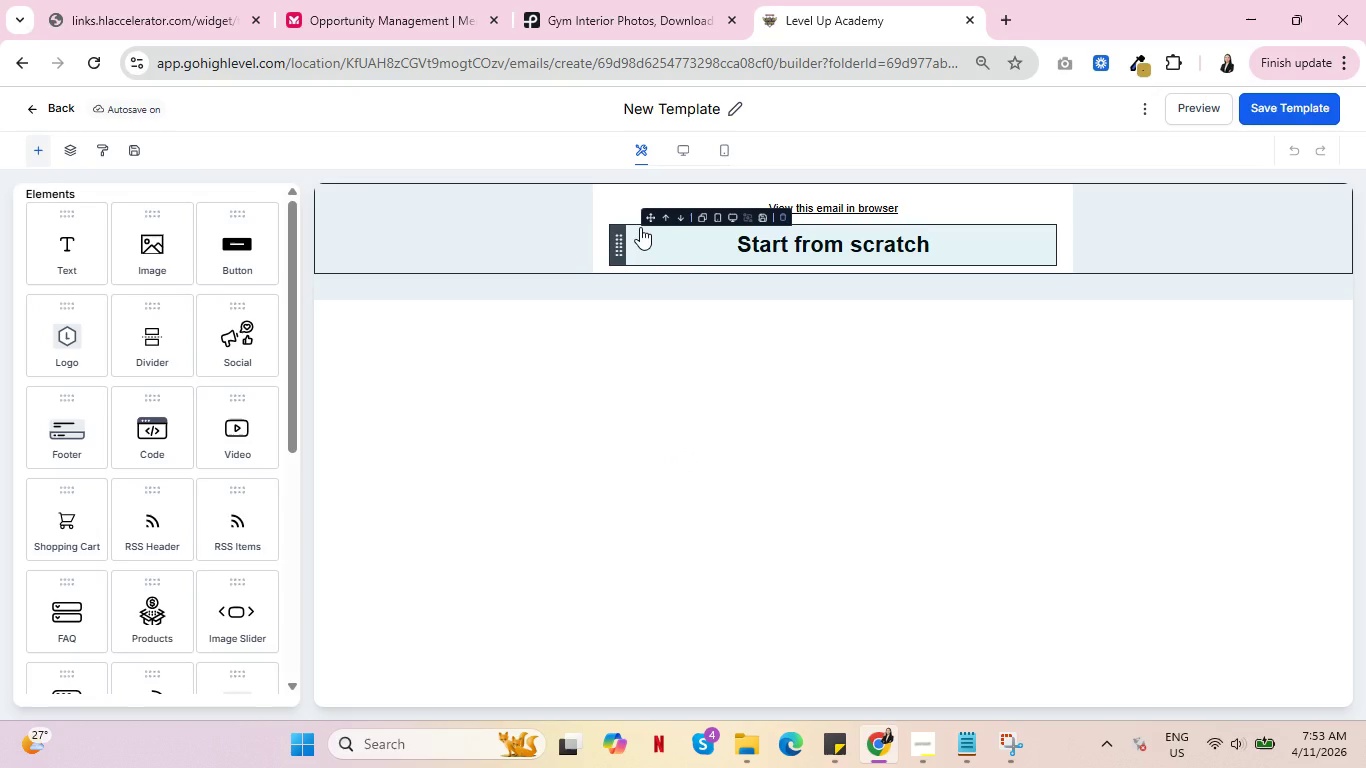 
wait(18.36)
 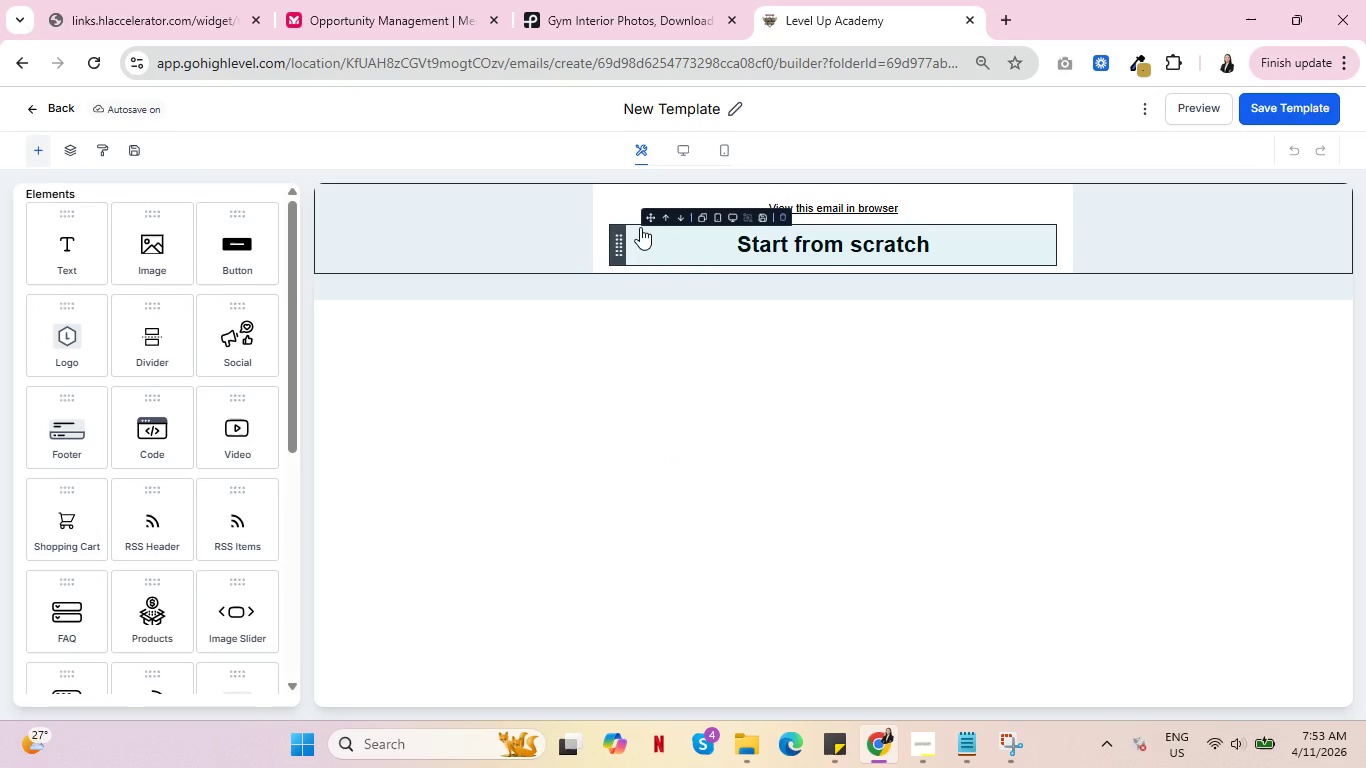 
left_click([475, 190])
 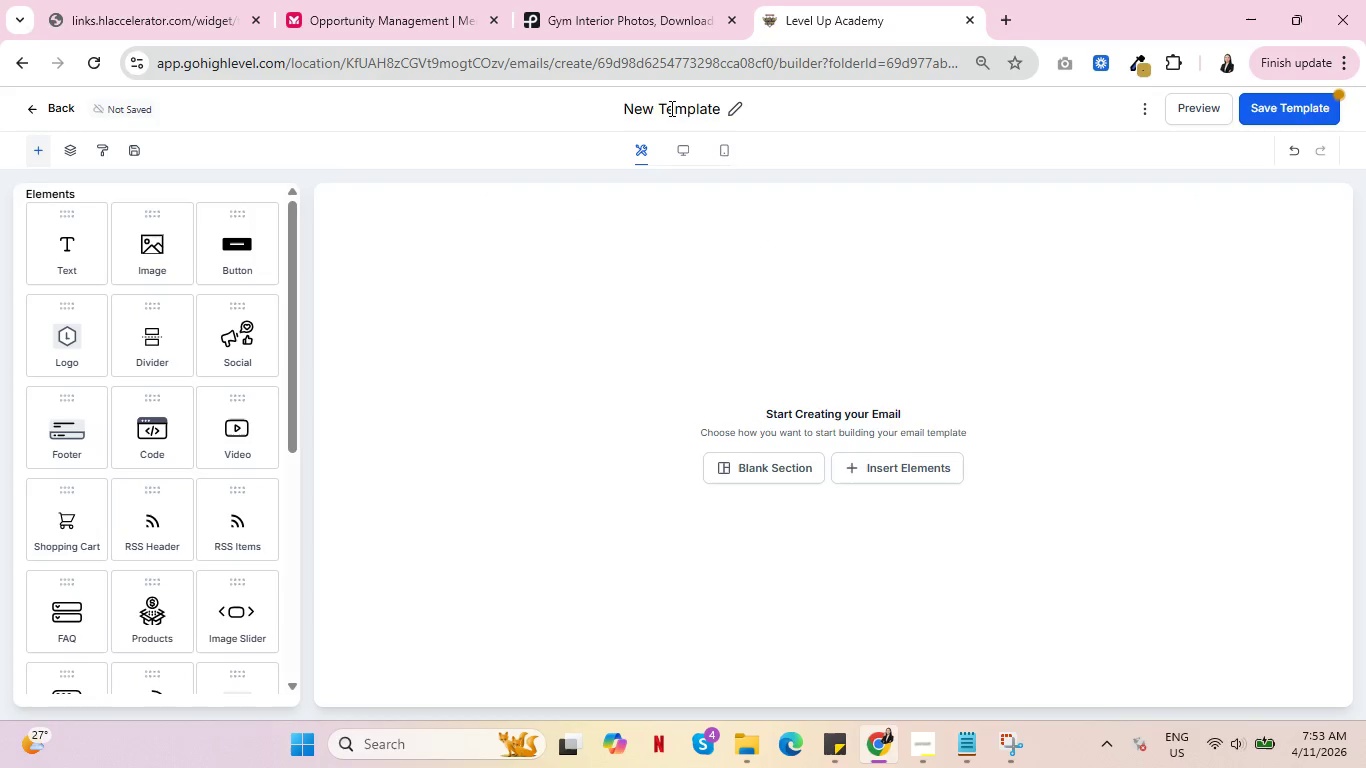 
double_click([670, 108])
 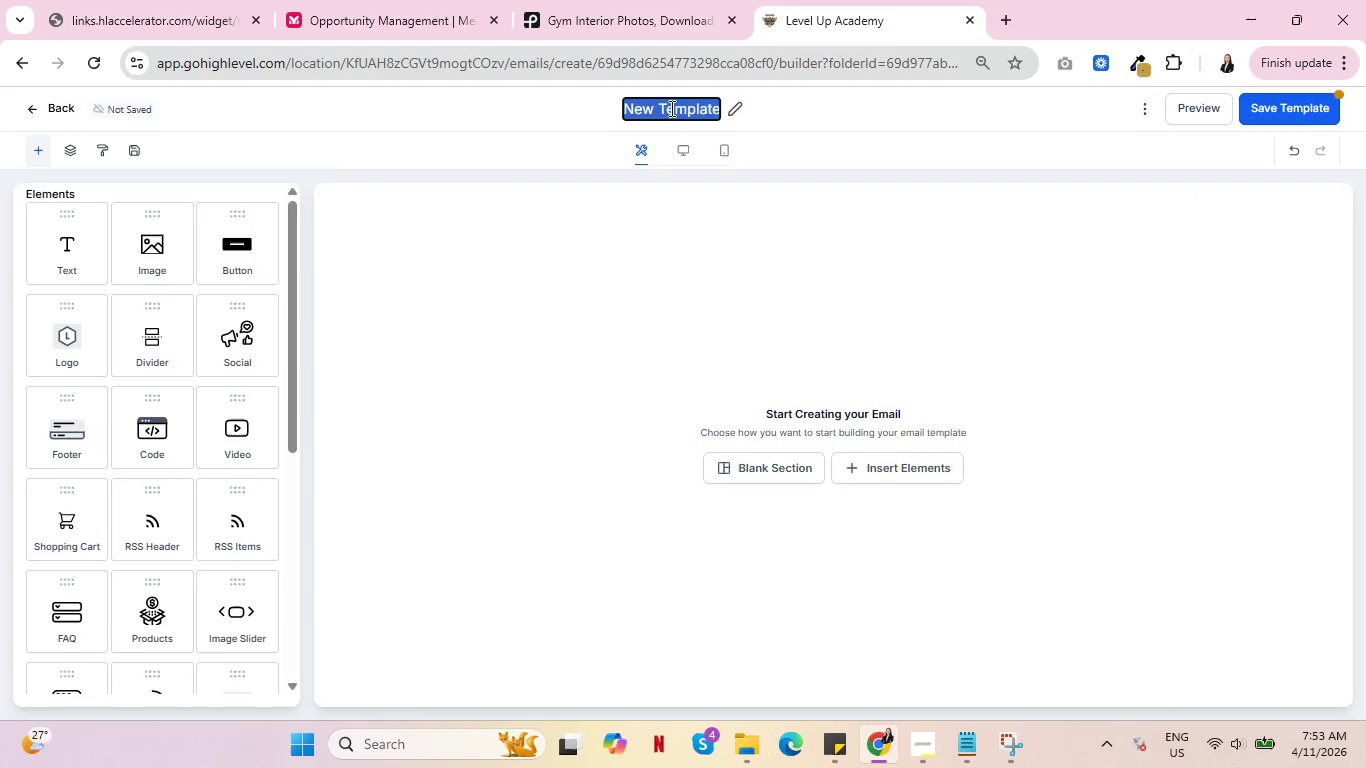 
triple_click([670, 108])
 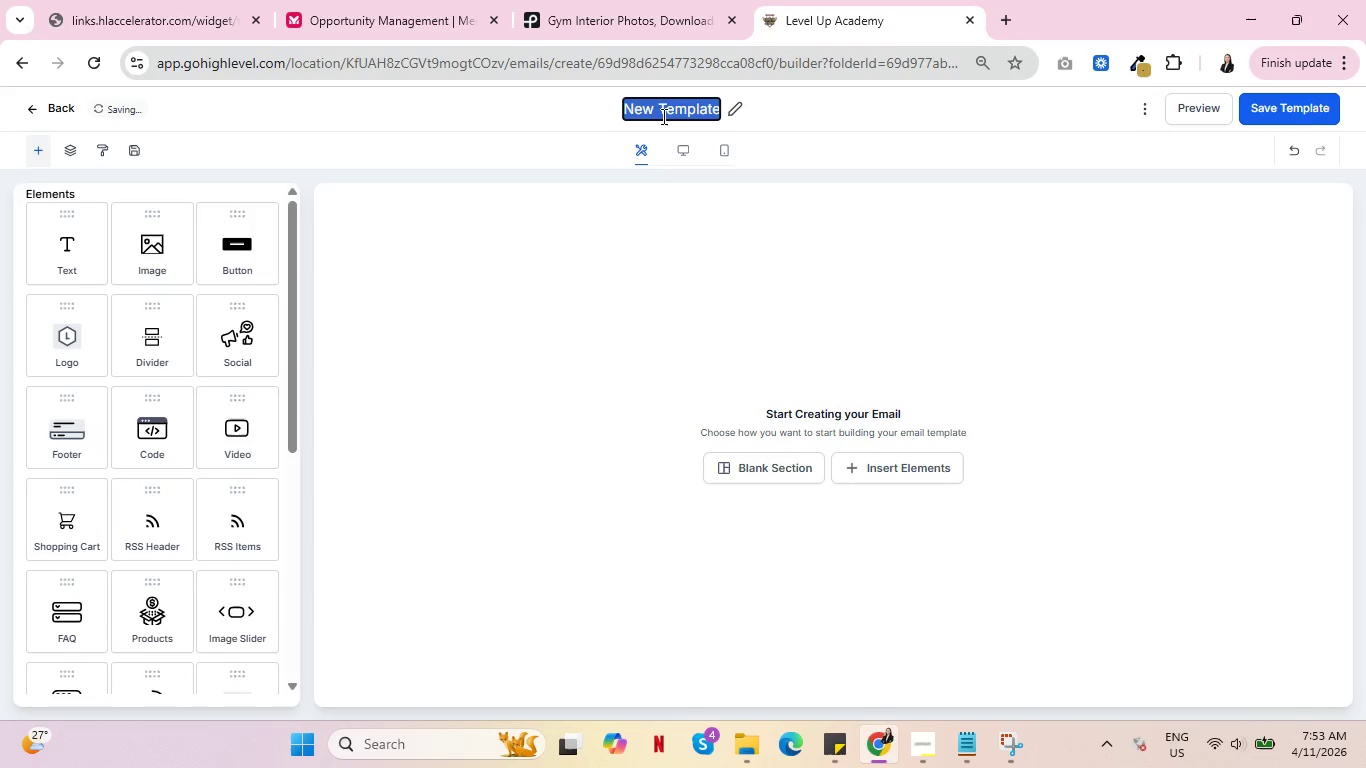 
type(PA_Email6)
 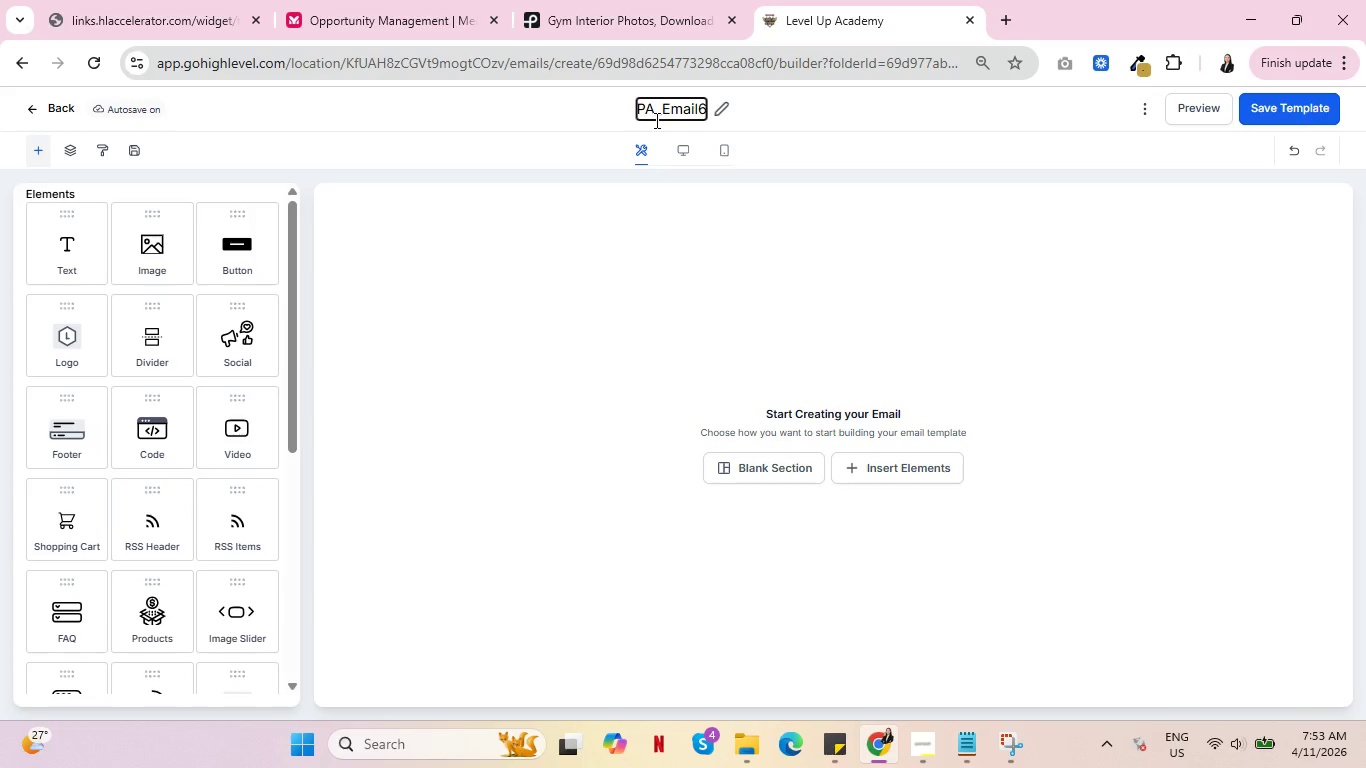 
left_click([945, 131])
 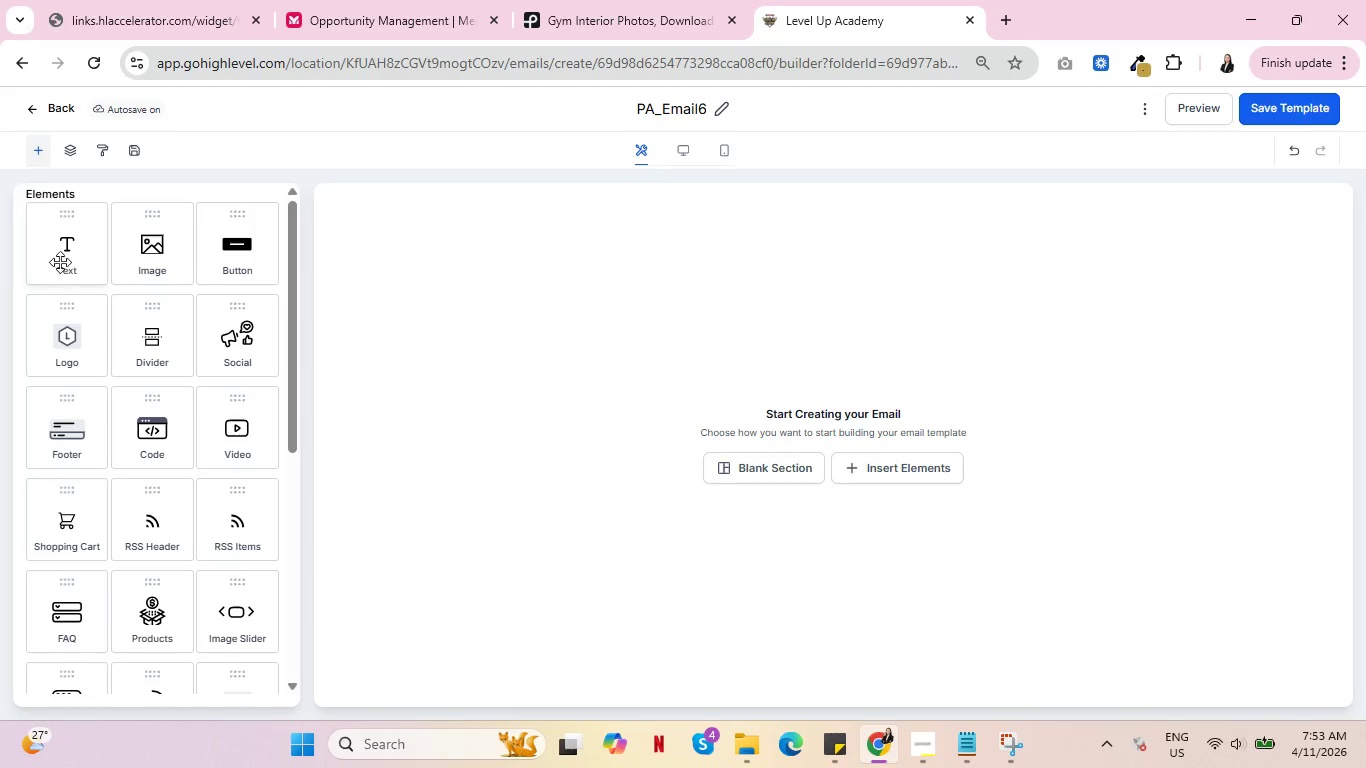 
scroll: coordinate [105, 382], scroll_direction: down, amount: 6.0
 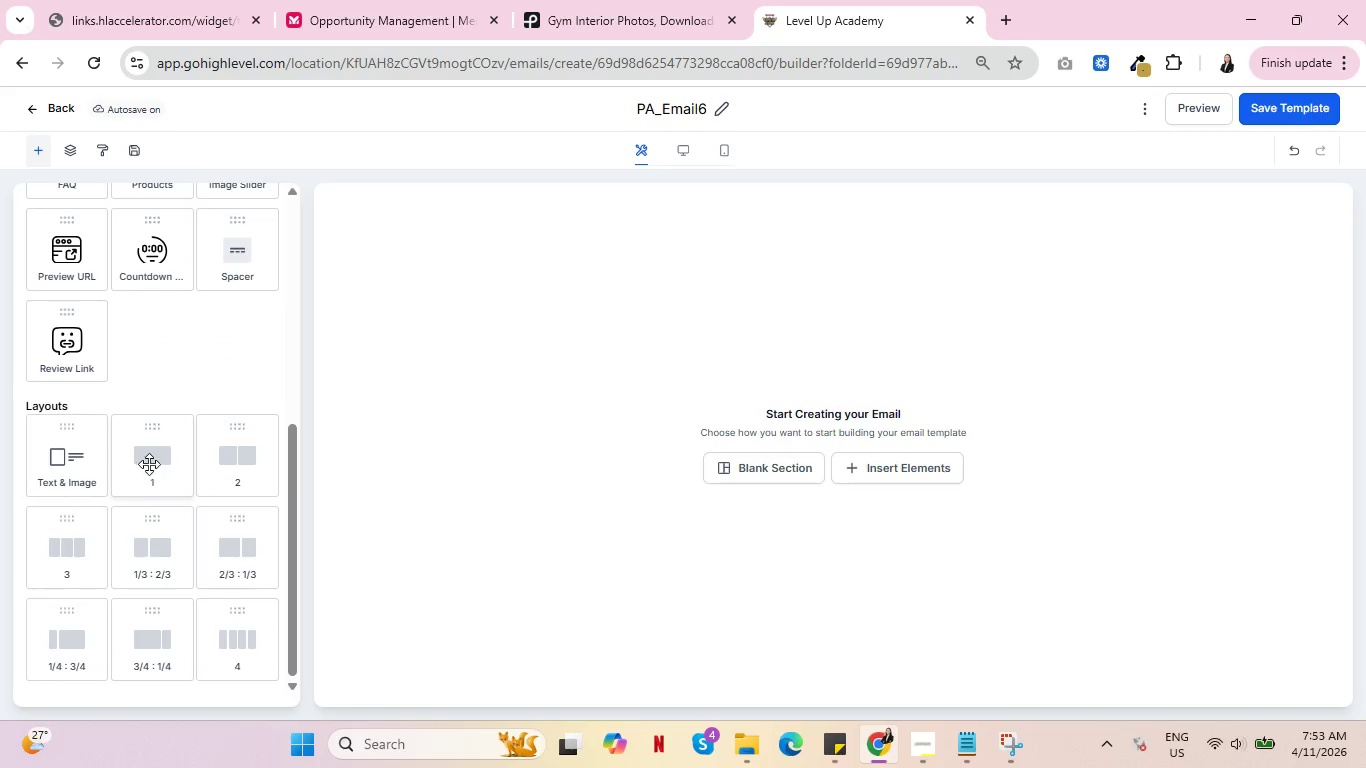 
left_click_drag(start_coordinate=[149, 464], to_coordinate=[681, 290])
 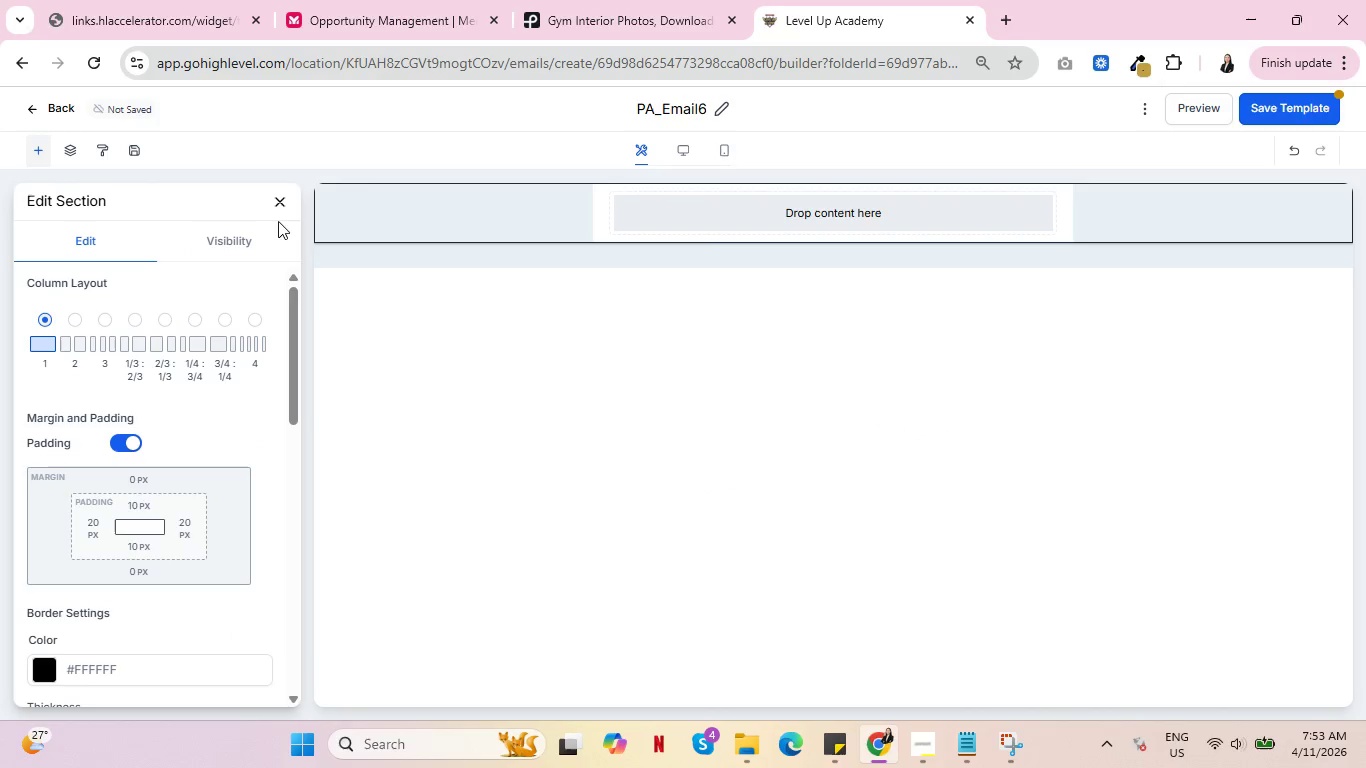 
left_click([284, 198])
 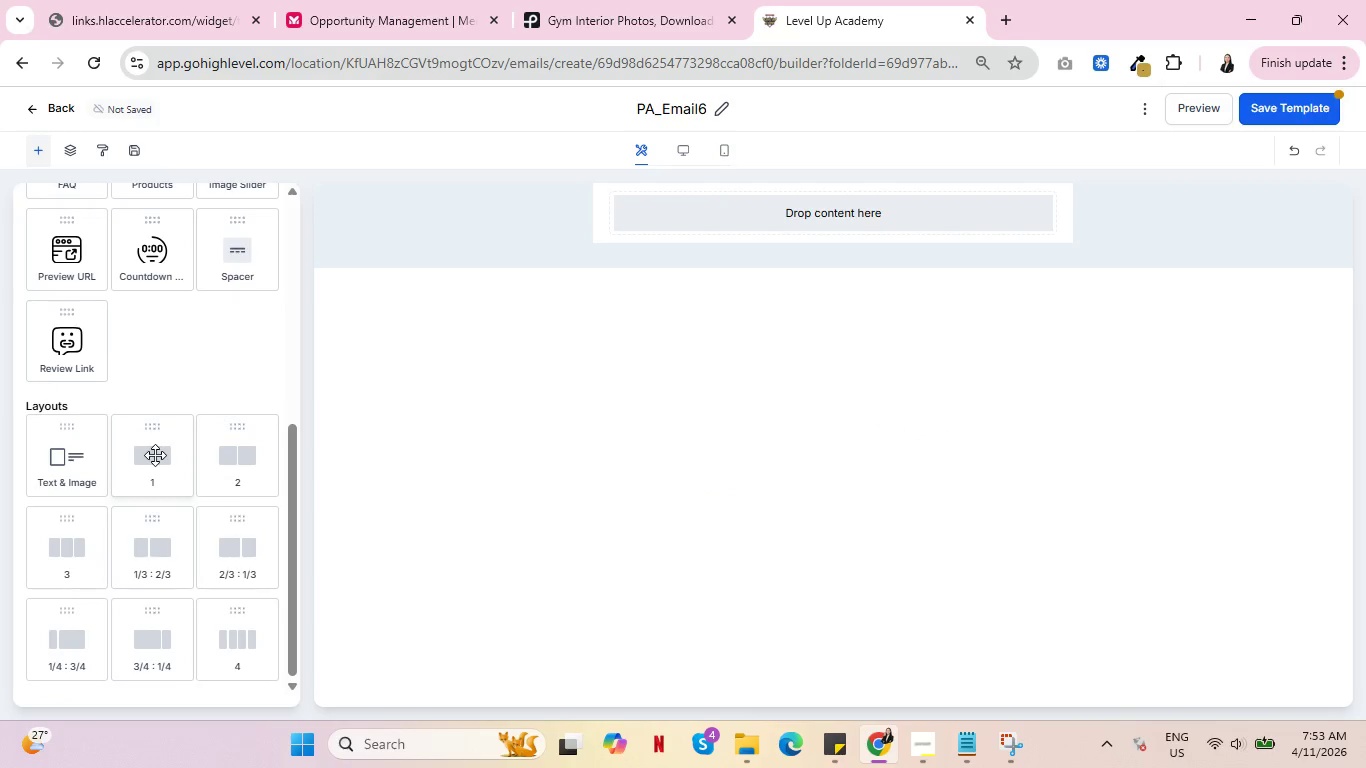 
left_click_drag(start_coordinate=[155, 455], to_coordinate=[870, 262])
 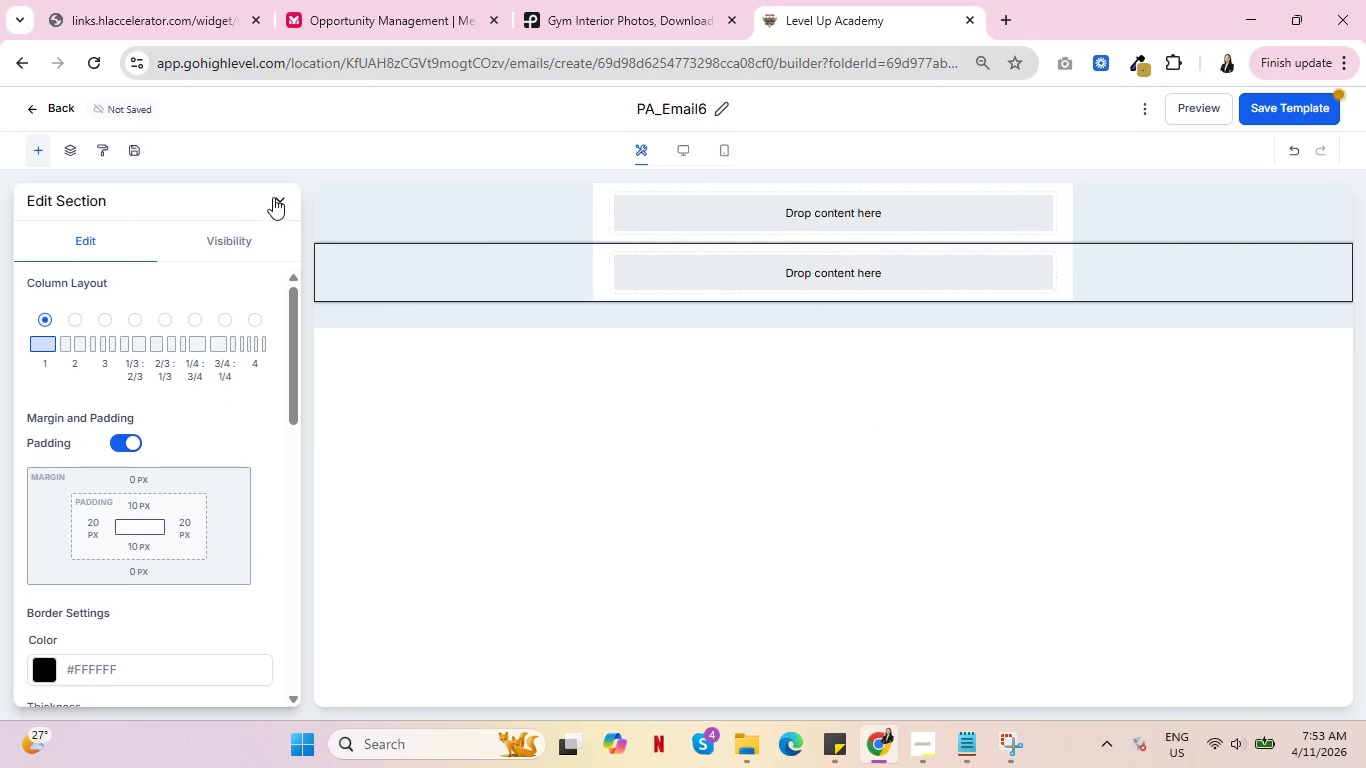 
left_click([282, 199])
 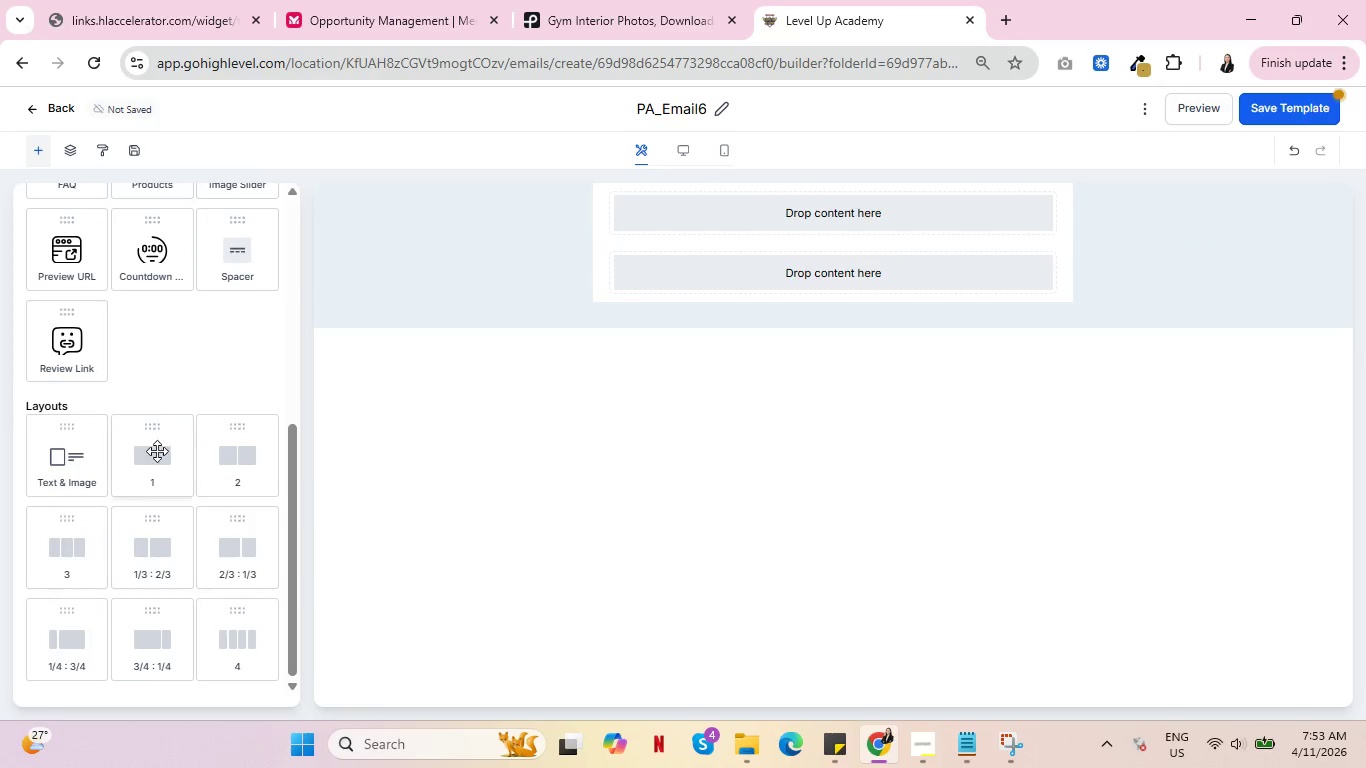 
left_click_drag(start_coordinate=[152, 455], to_coordinate=[834, 277])
 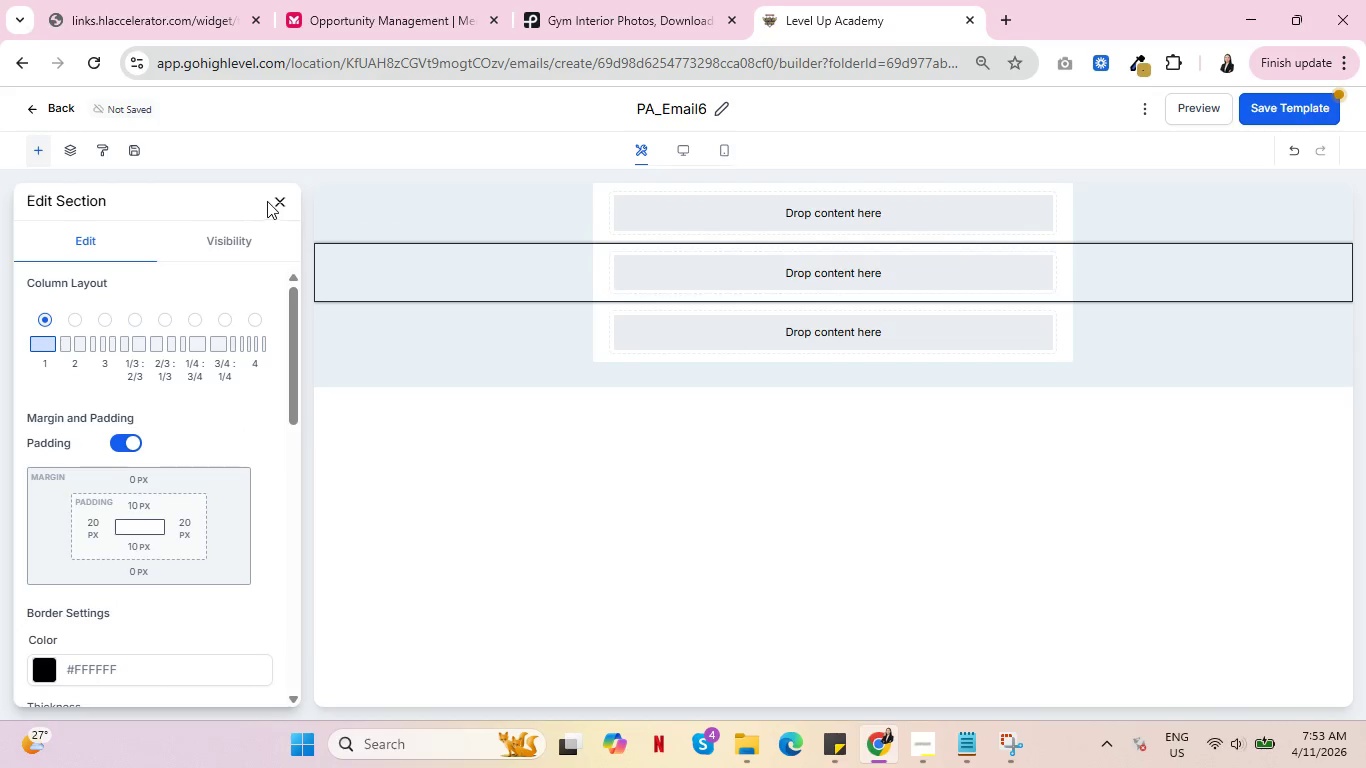 
left_click([287, 198])
 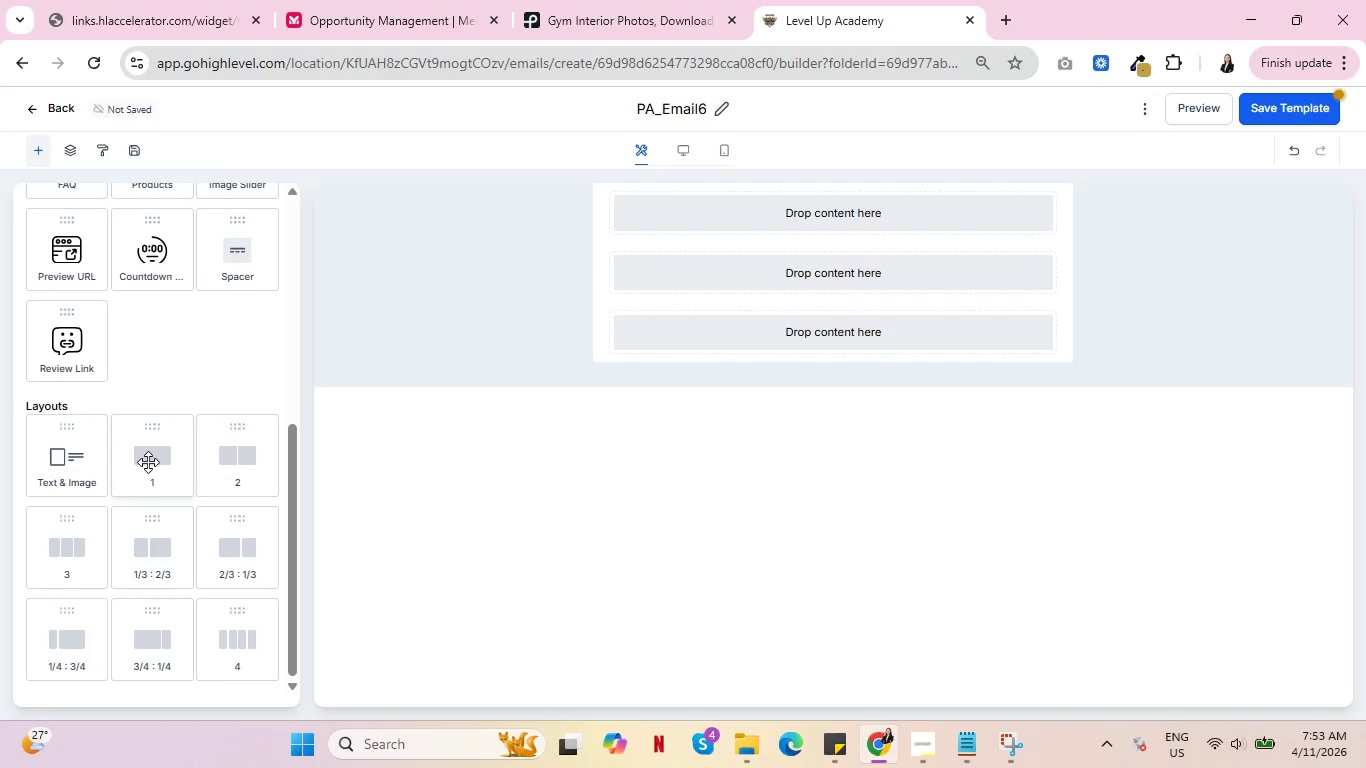 
left_click_drag(start_coordinate=[148, 462], to_coordinate=[871, 373])
 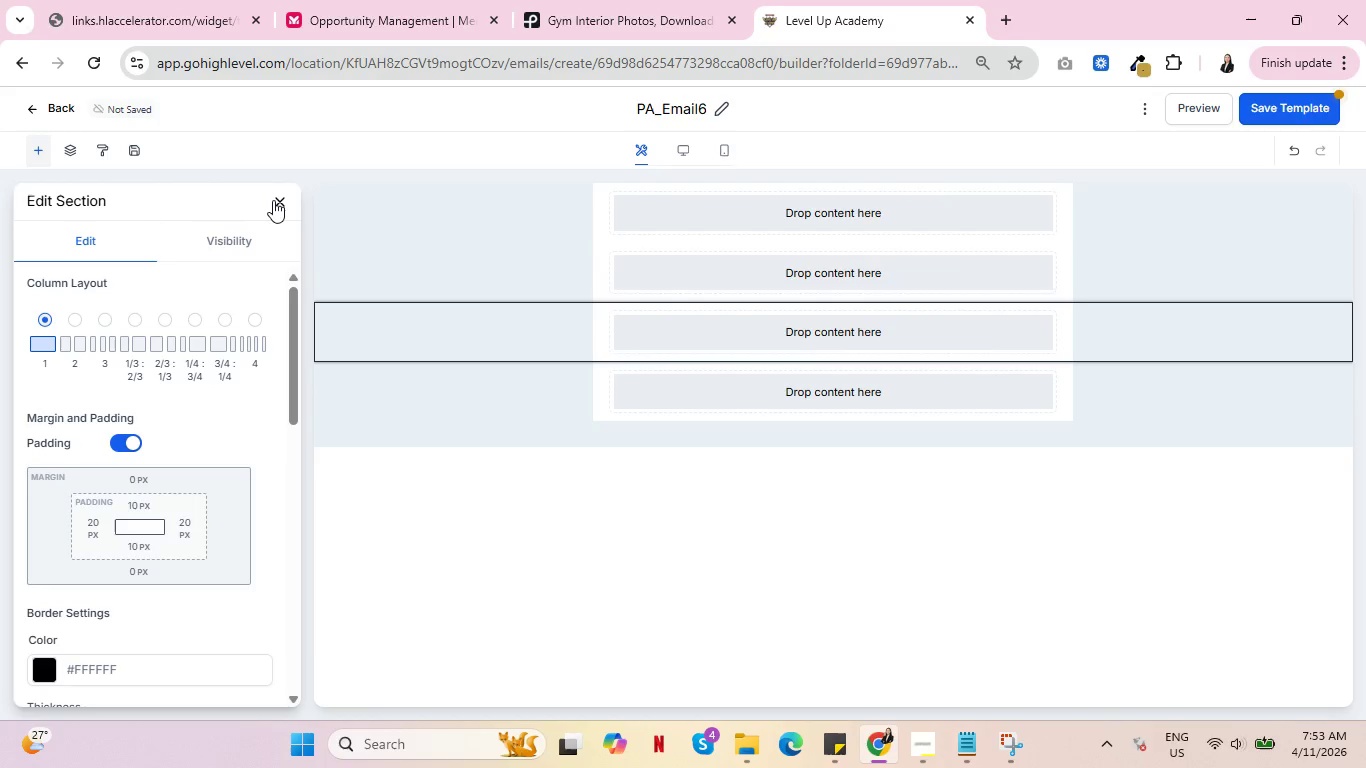 
left_click([279, 200])
 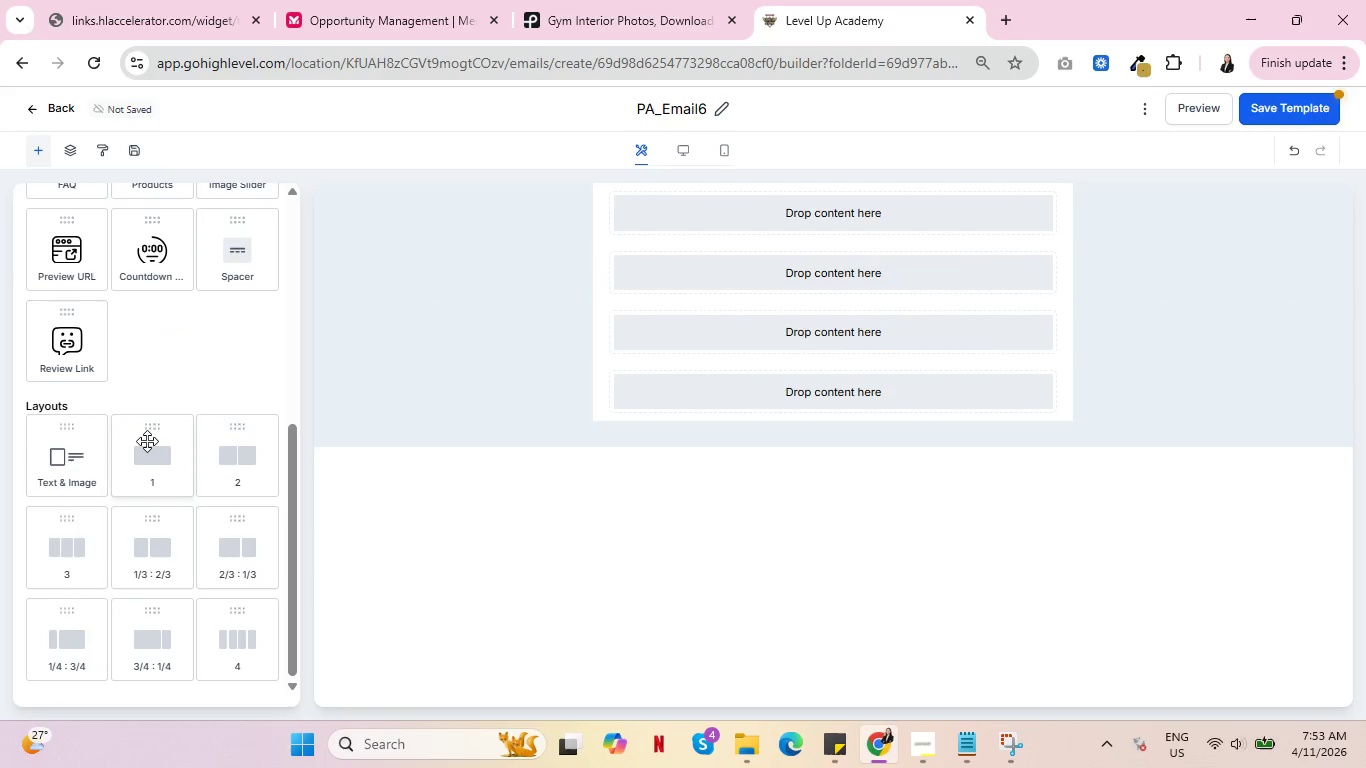 
left_click_drag(start_coordinate=[146, 442], to_coordinate=[828, 420])
 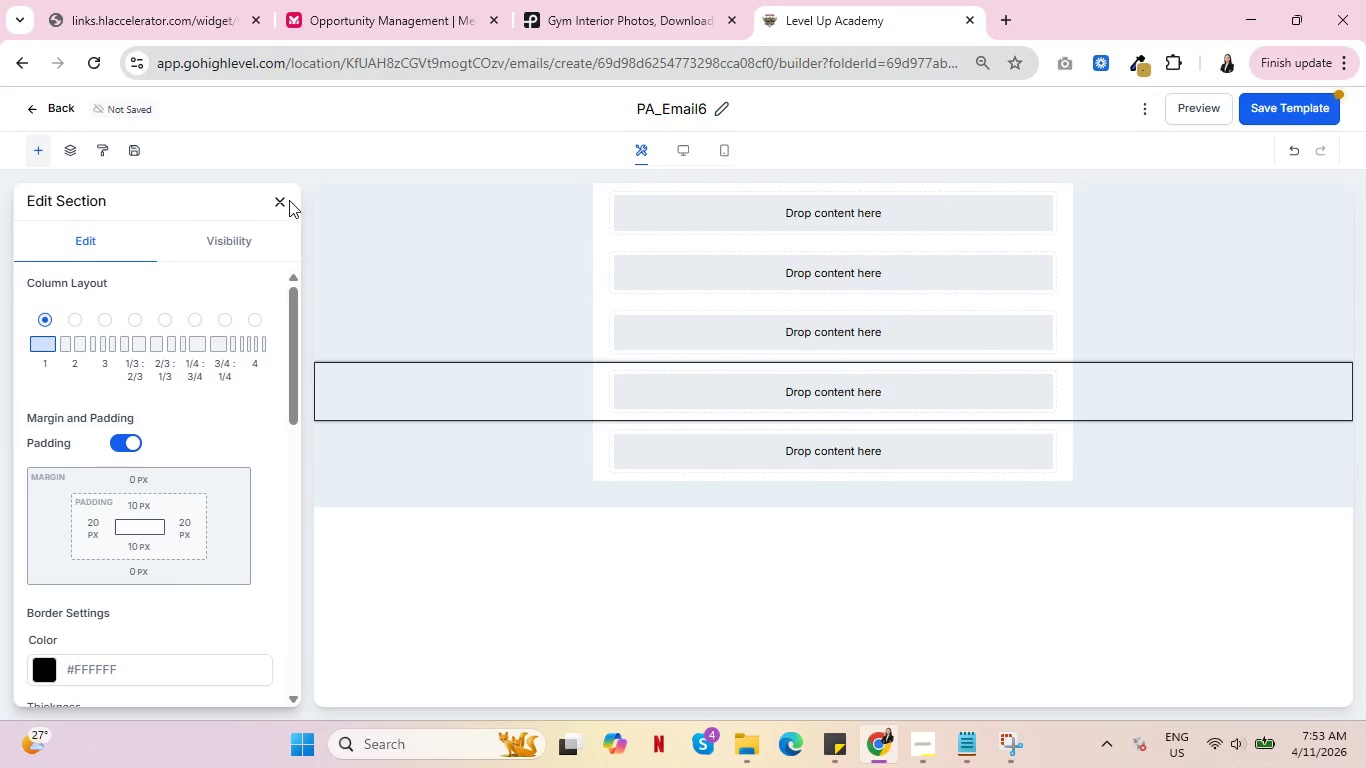 
left_click([280, 199])
 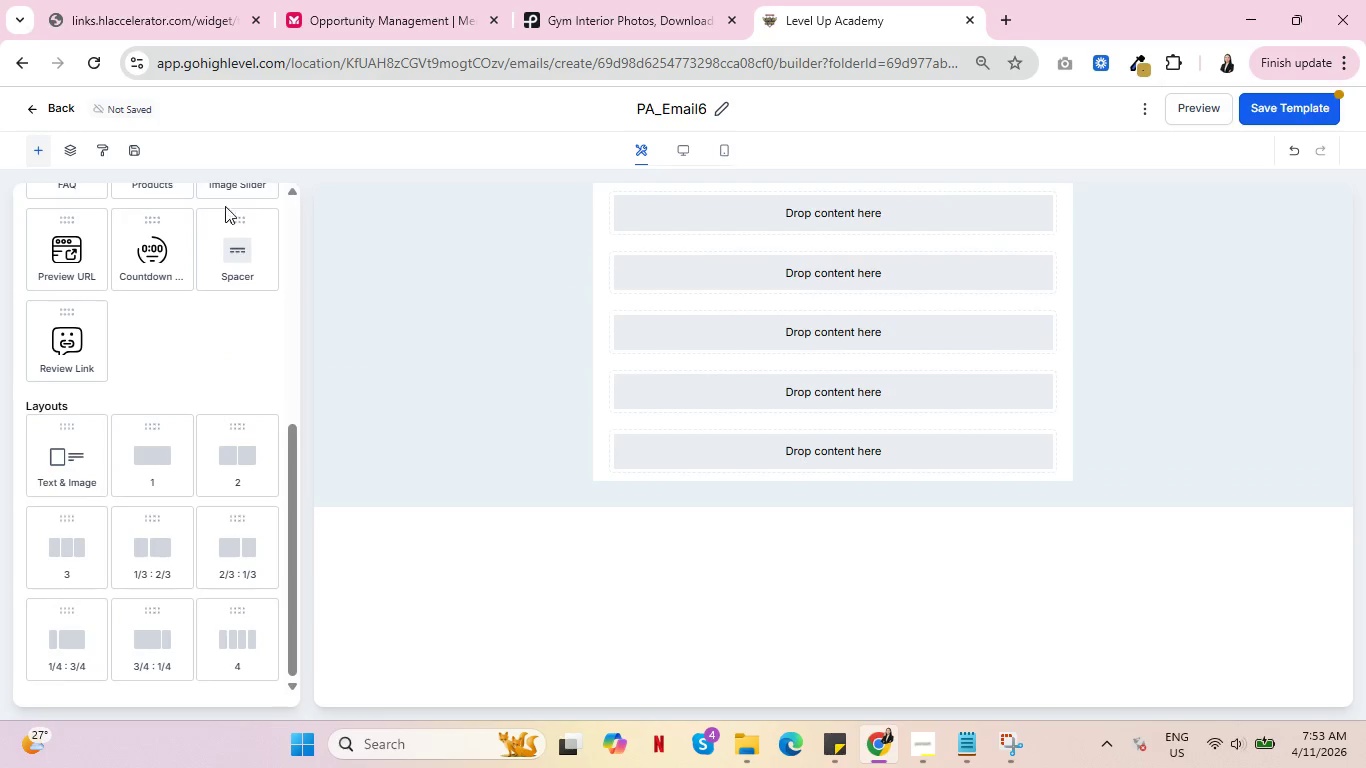 
scroll: coordinate [222, 377], scroll_direction: up, amount: 5.0
 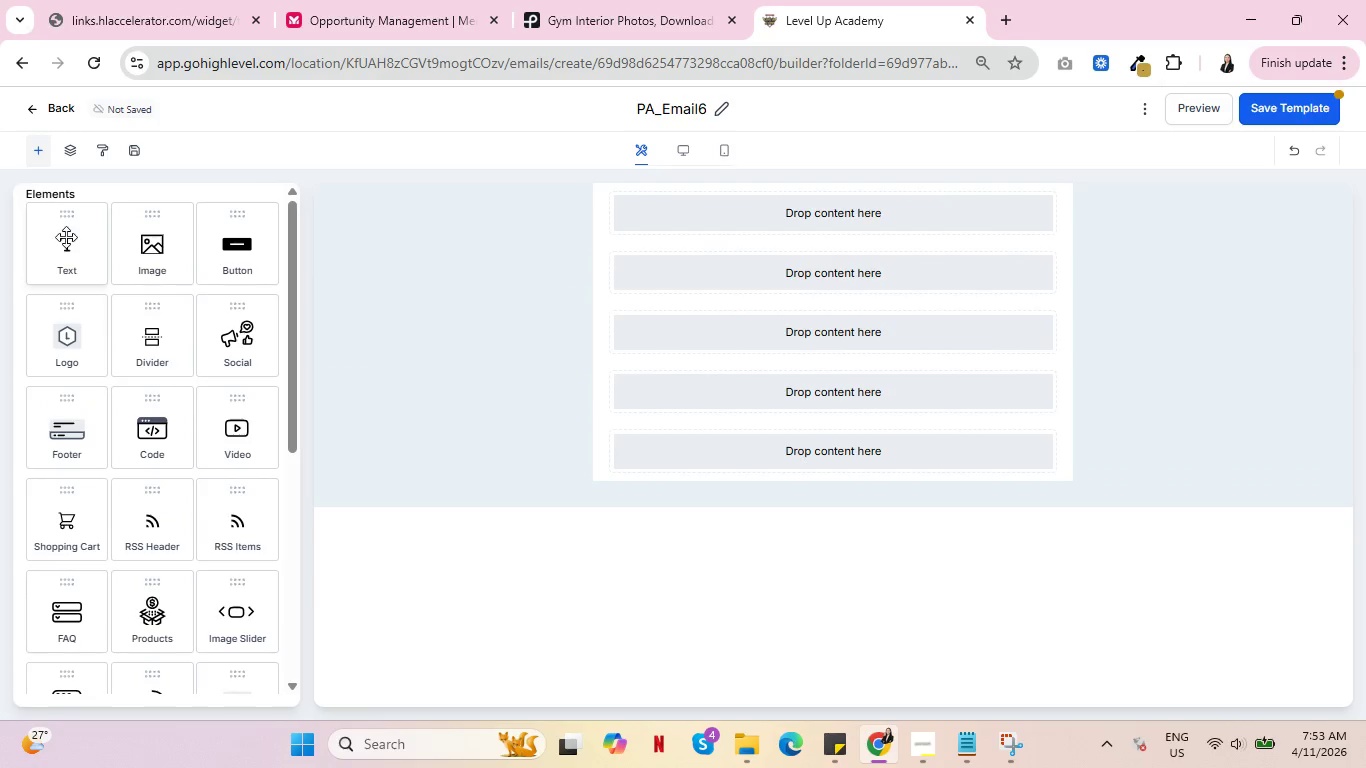 
left_click_drag(start_coordinate=[66, 237], to_coordinate=[757, 283])
 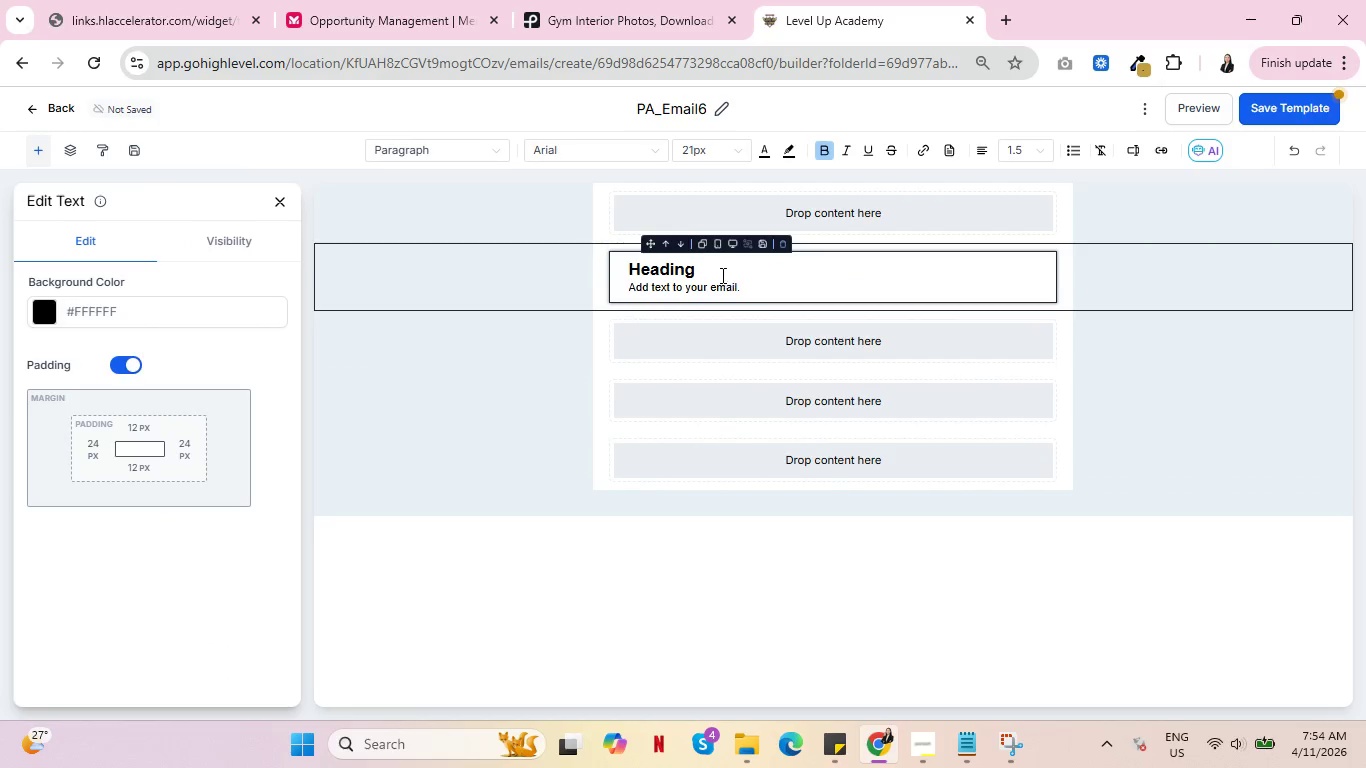 
left_click_drag(start_coordinate=[718, 274], to_coordinate=[628, 263])
 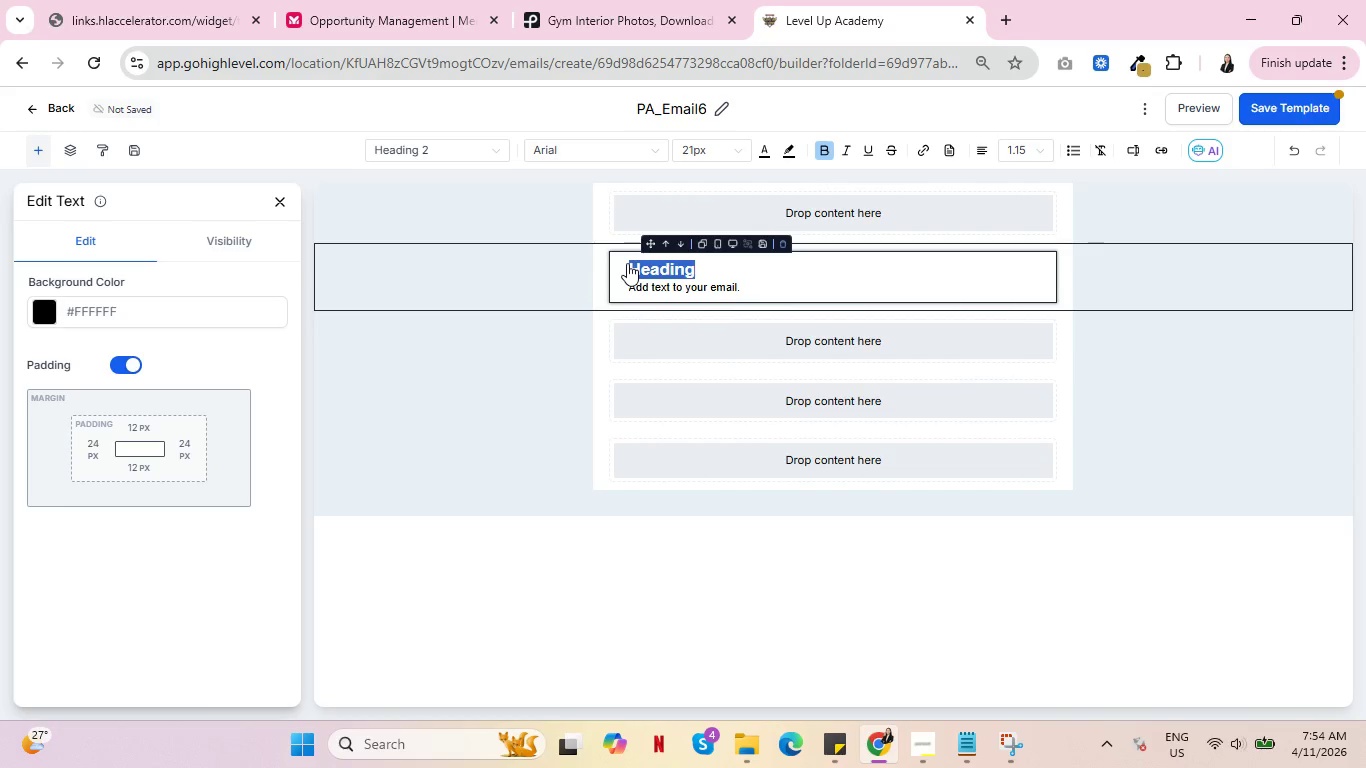 
key(Backspace)
 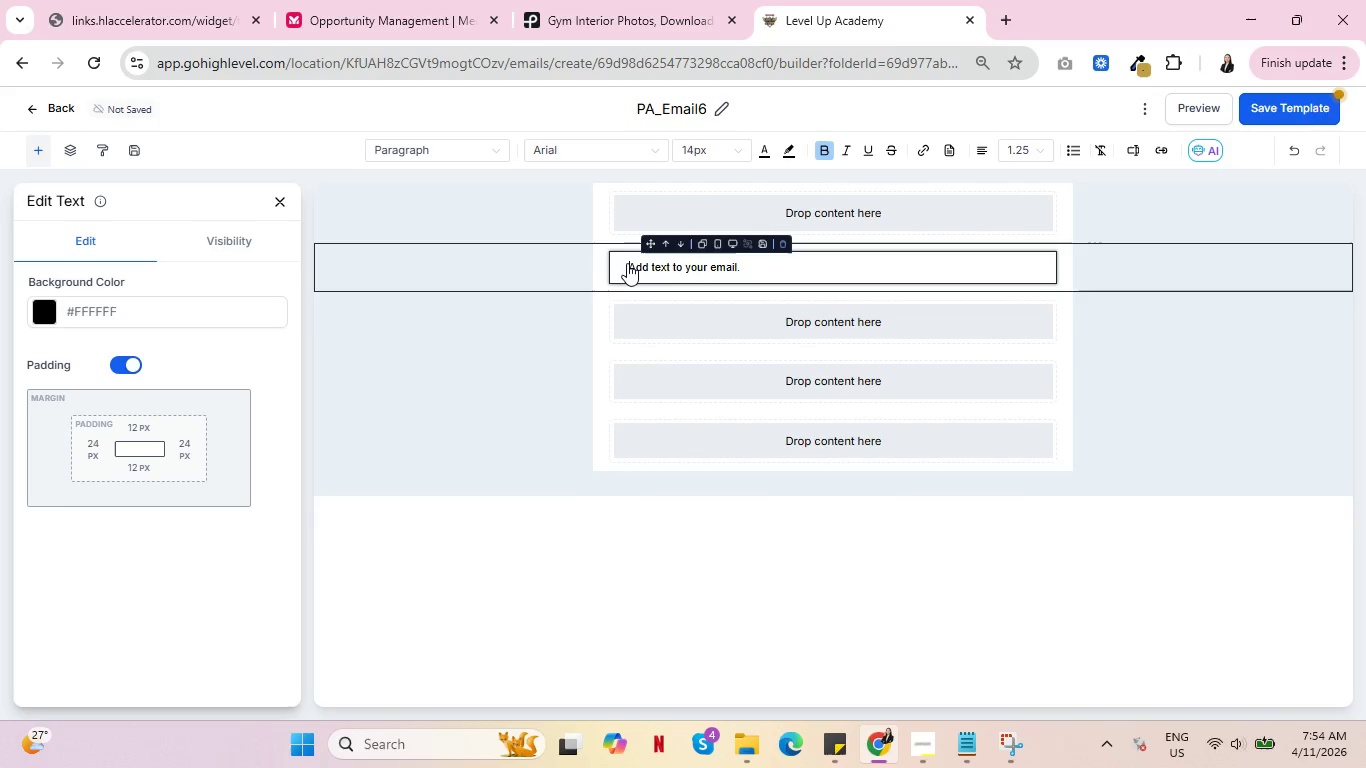 
key(Delete)
 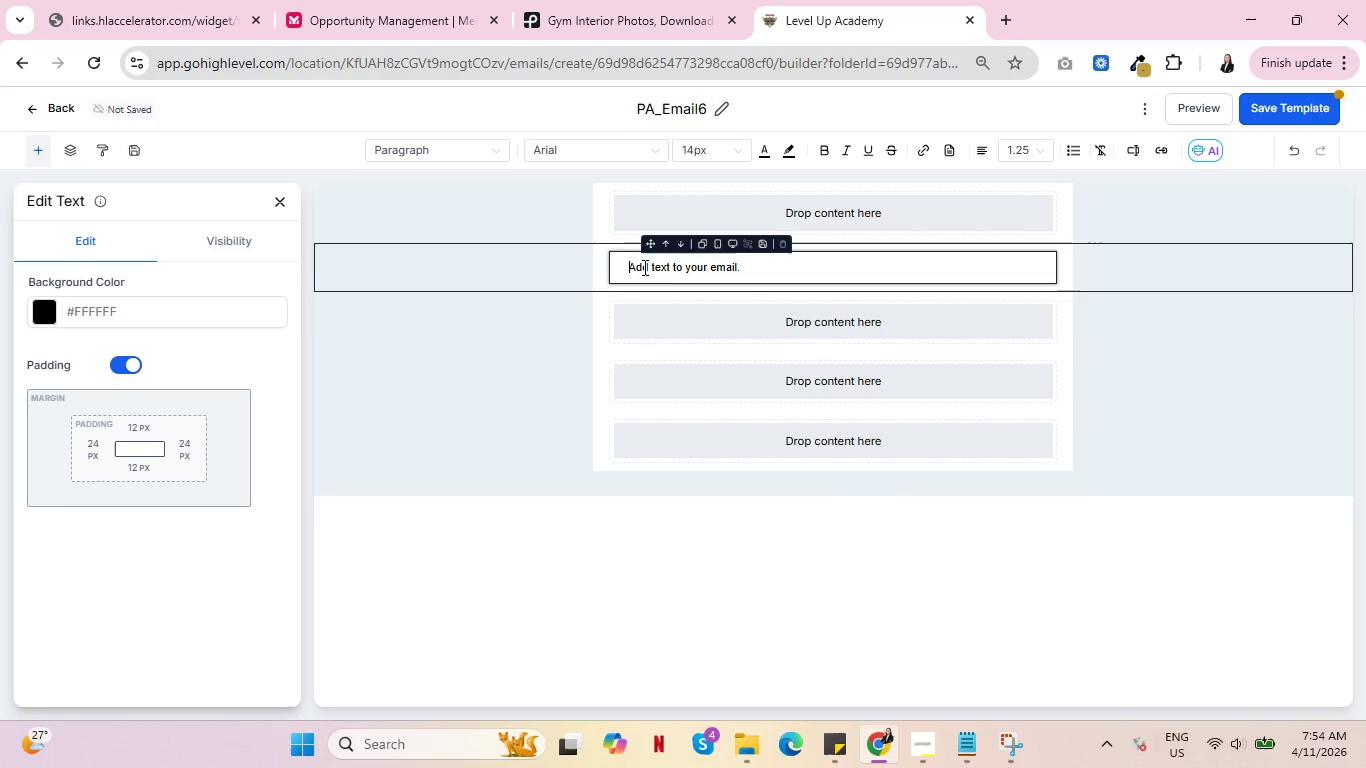 
double_click([644, 267])
 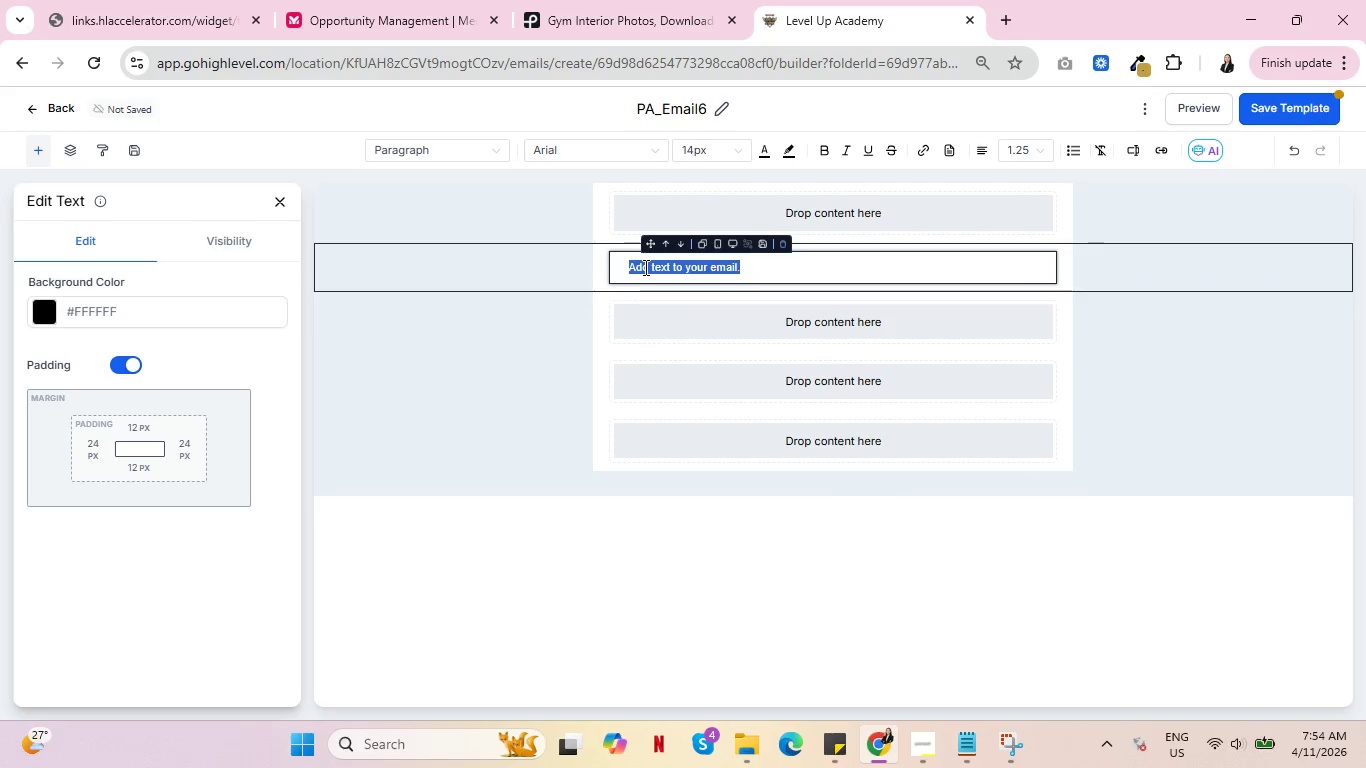 
triple_click([644, 267])
 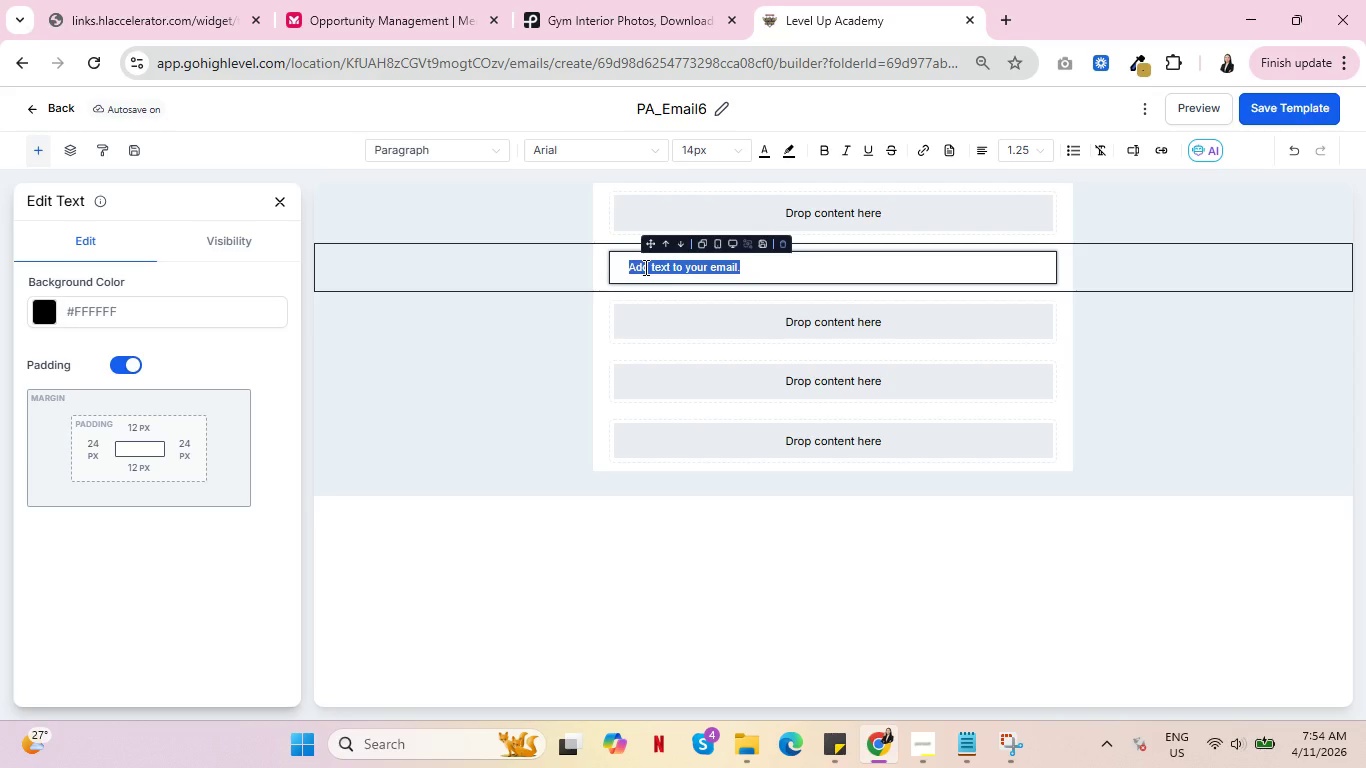 
wait(14.24)
 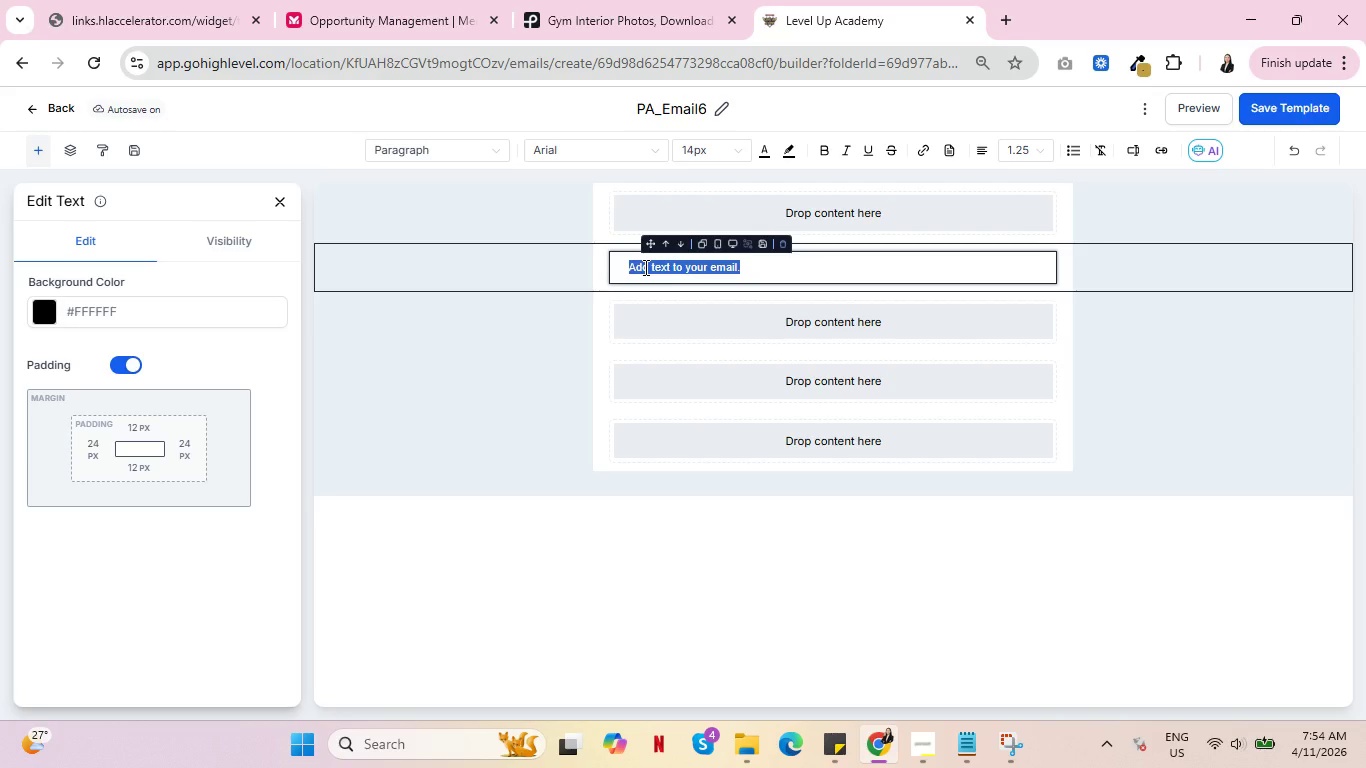 
left_click([1329, 579])
 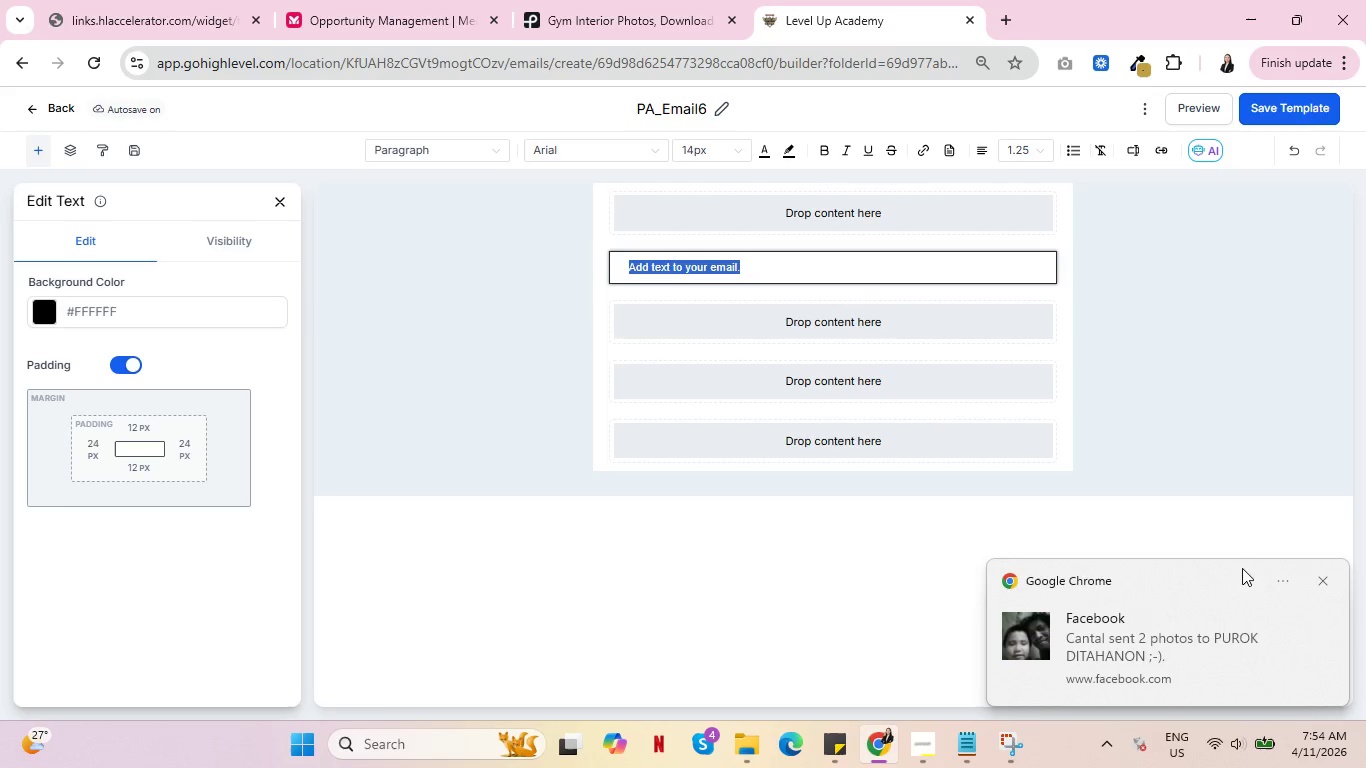 
wait(5.95)
 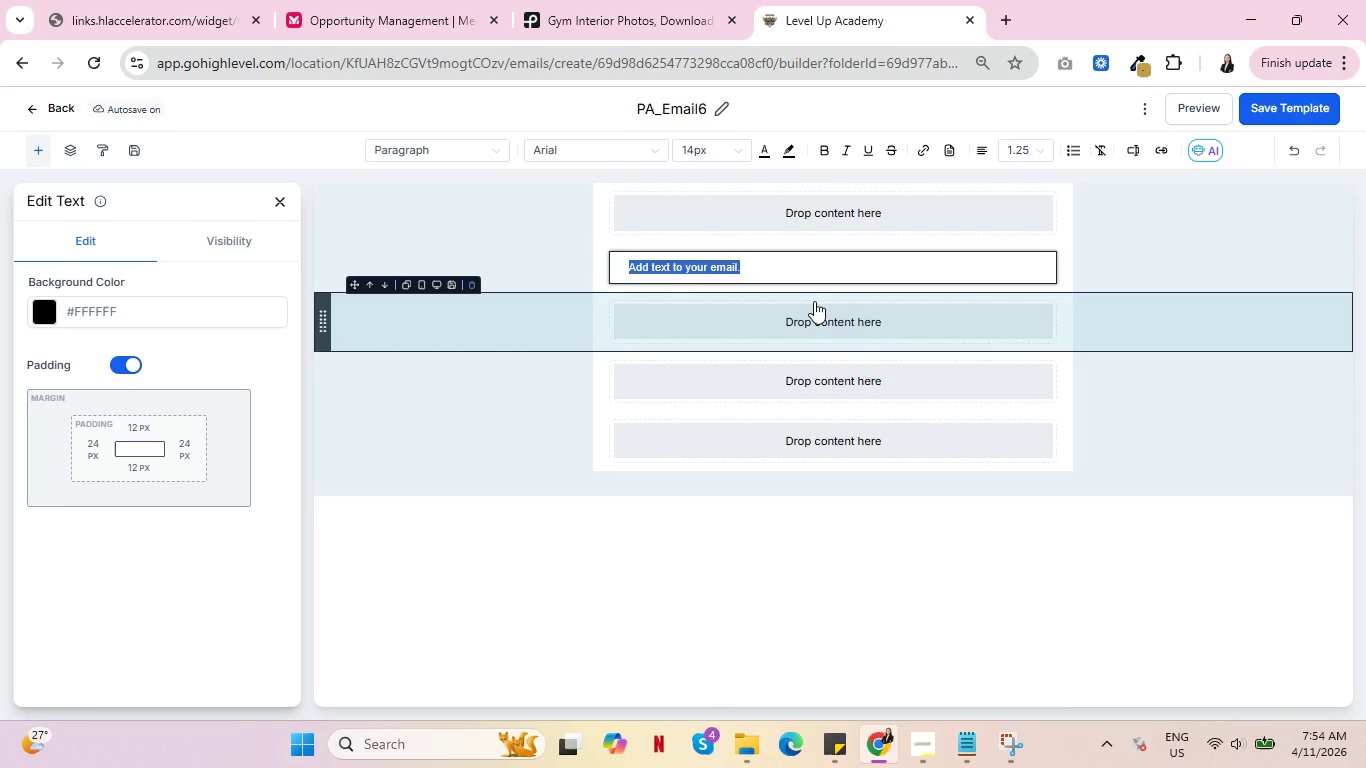 
left_click([1322, 577])
 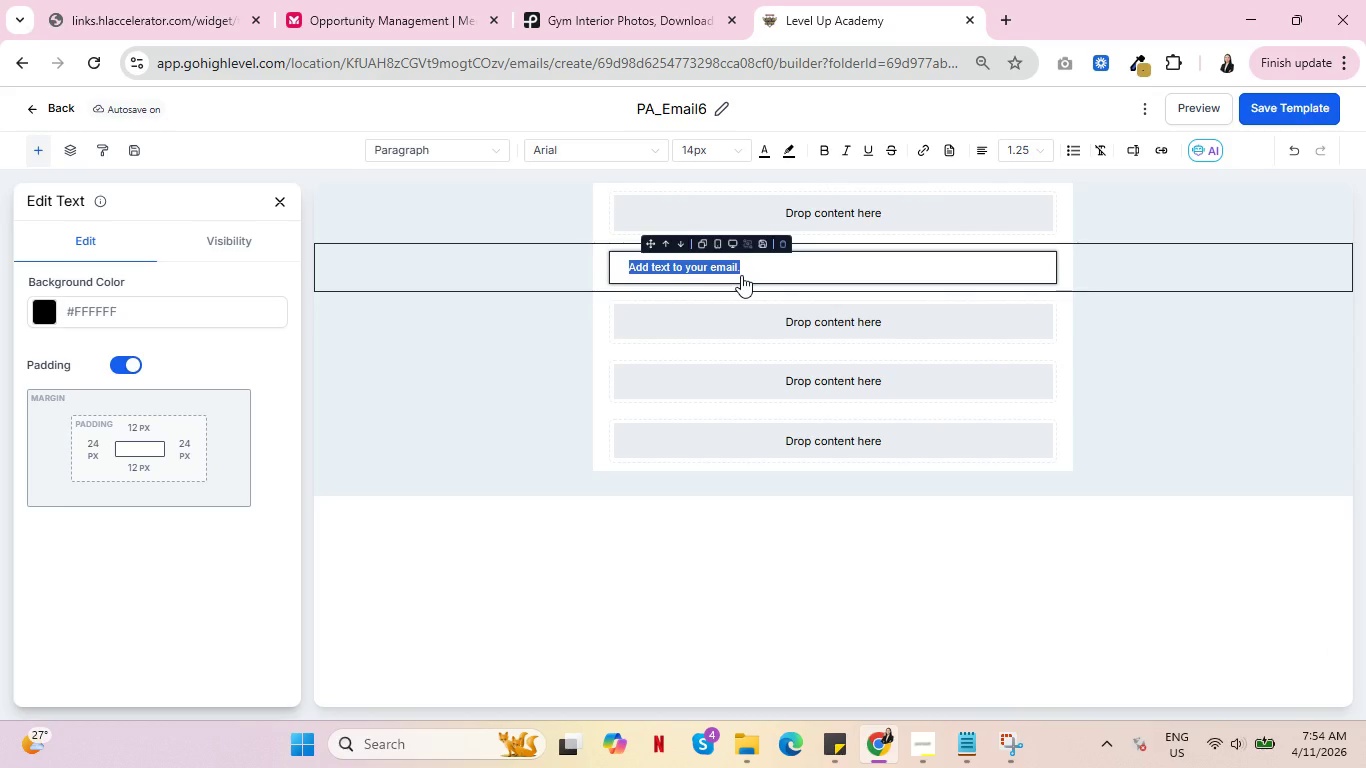 
key(Backspace)
type(A Partnership in Preservation)
 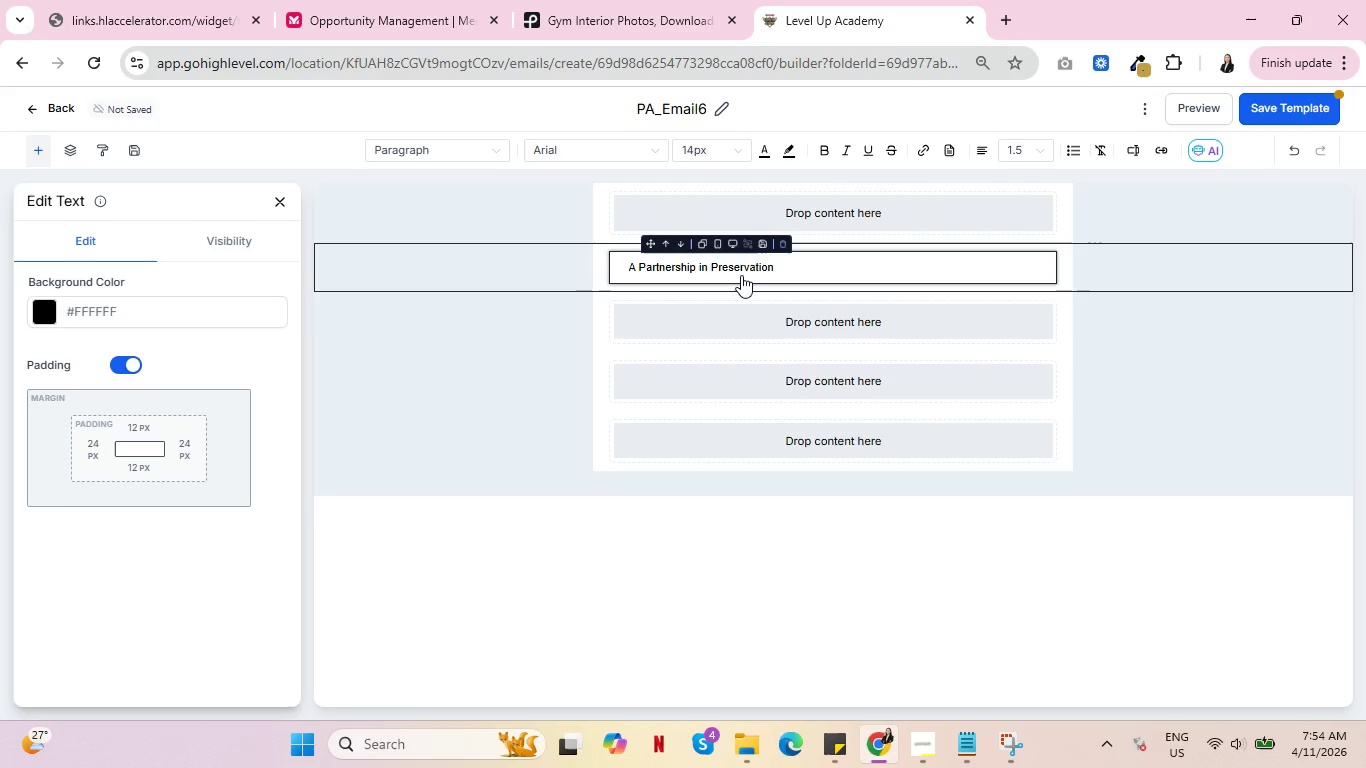 
wait(13.88)
 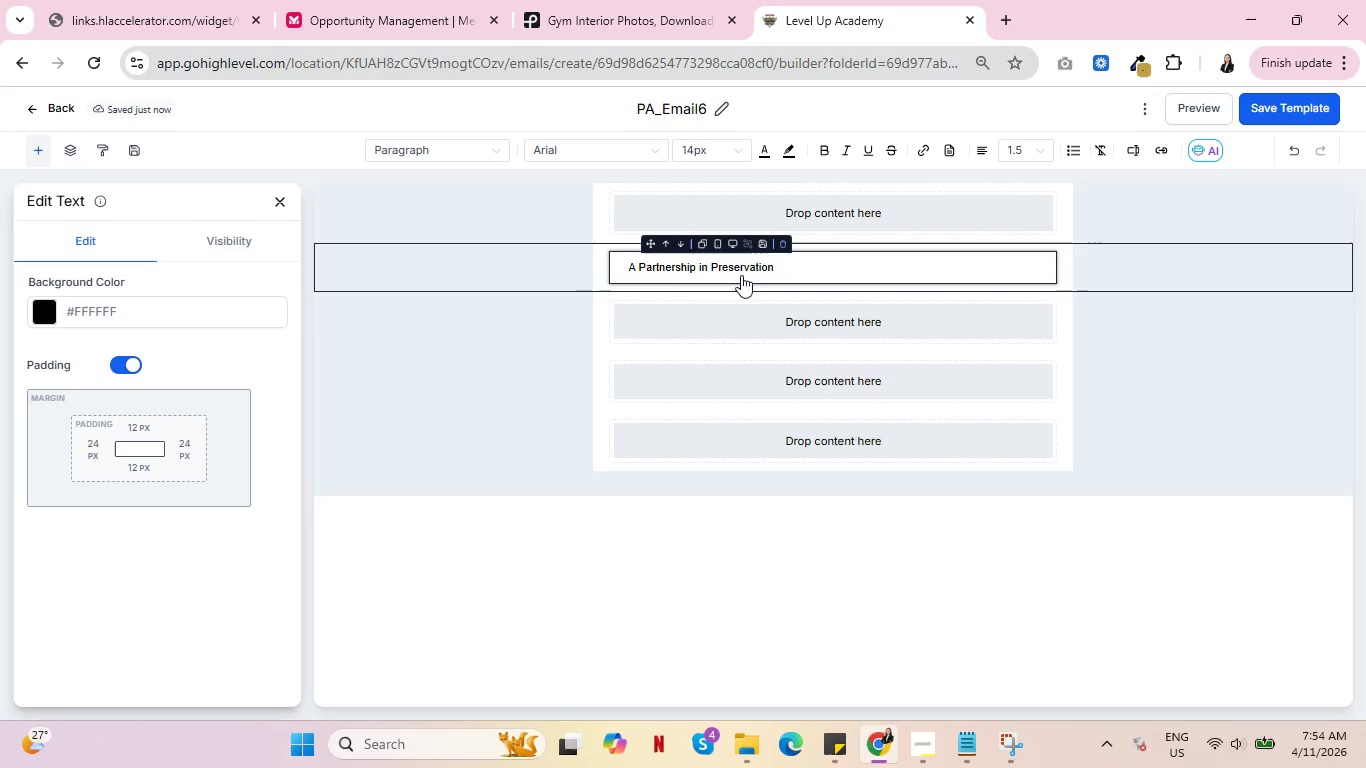 
type(: Schedule Yu)
key(Backspace)
type(our Site Consultation Today)
 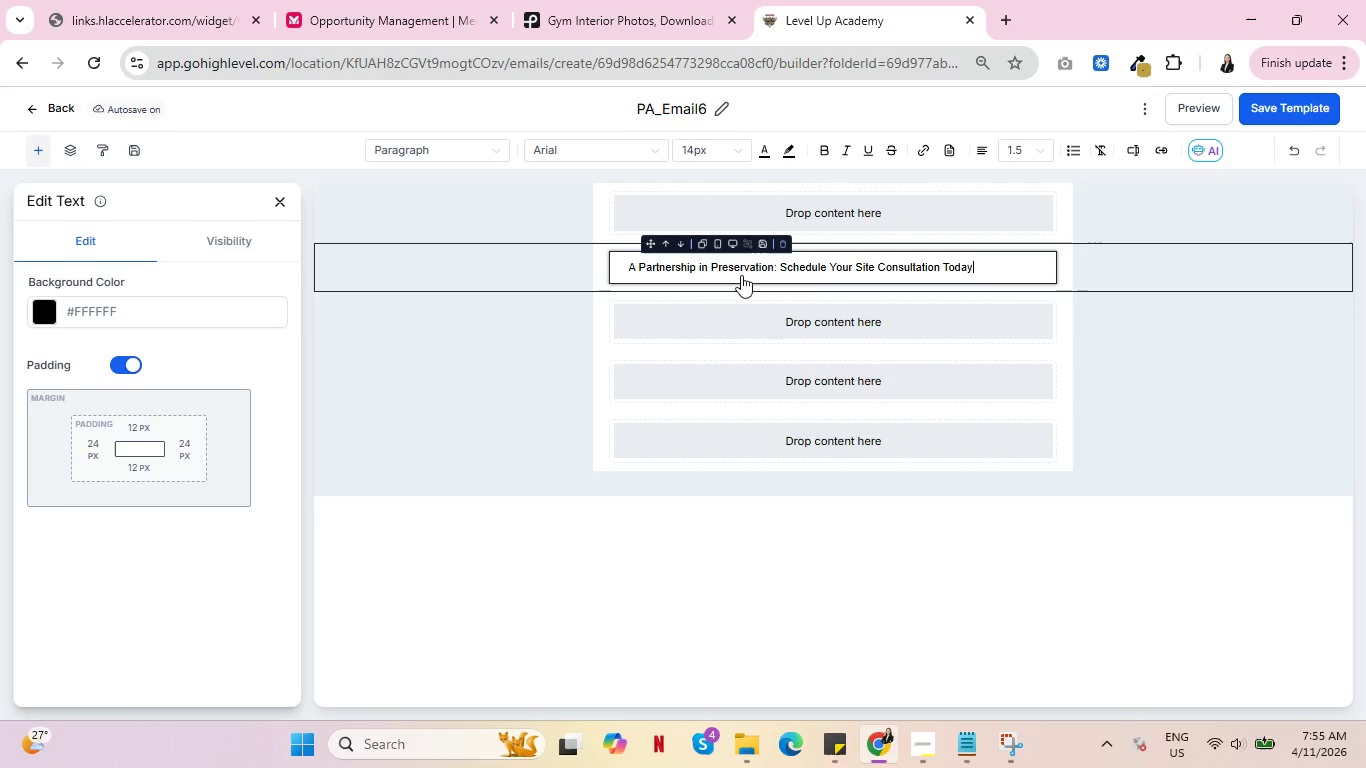 
wait(18.66)
 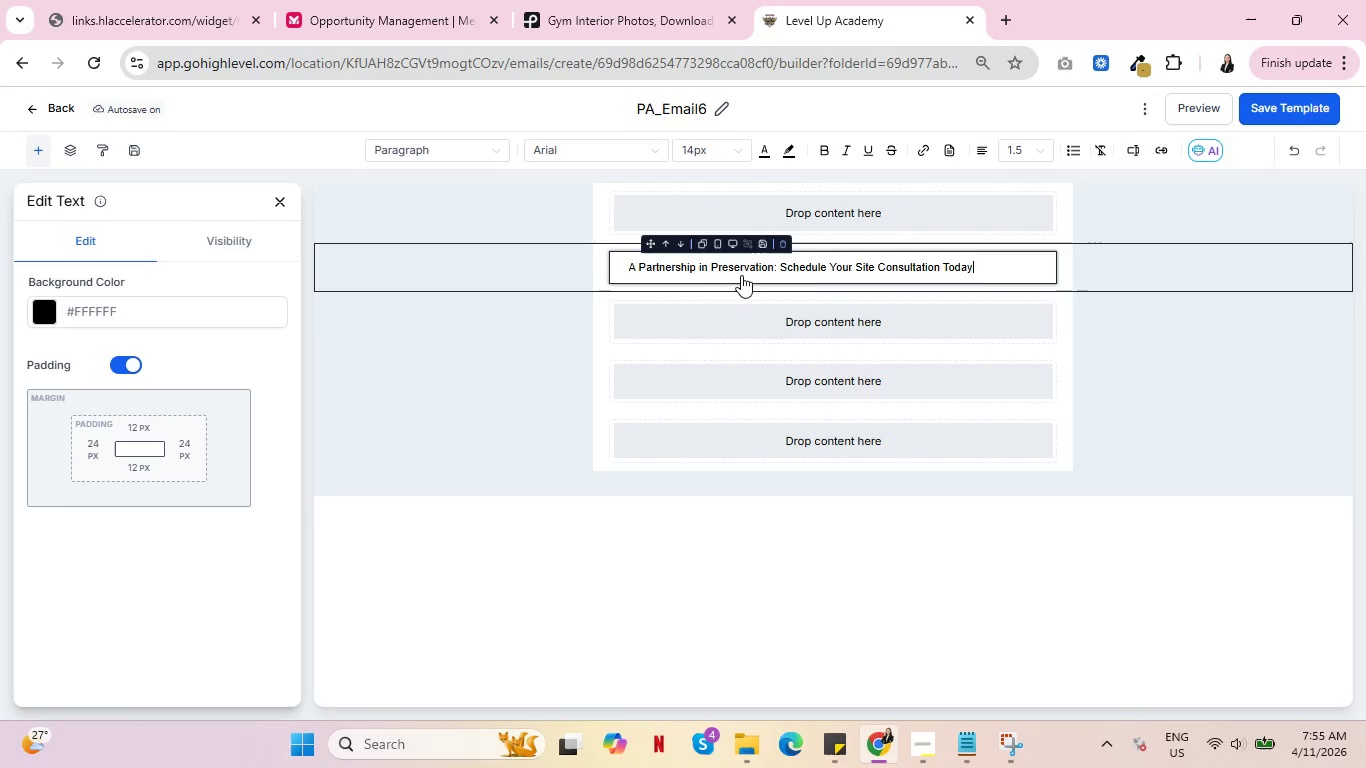 
key(Enter)
 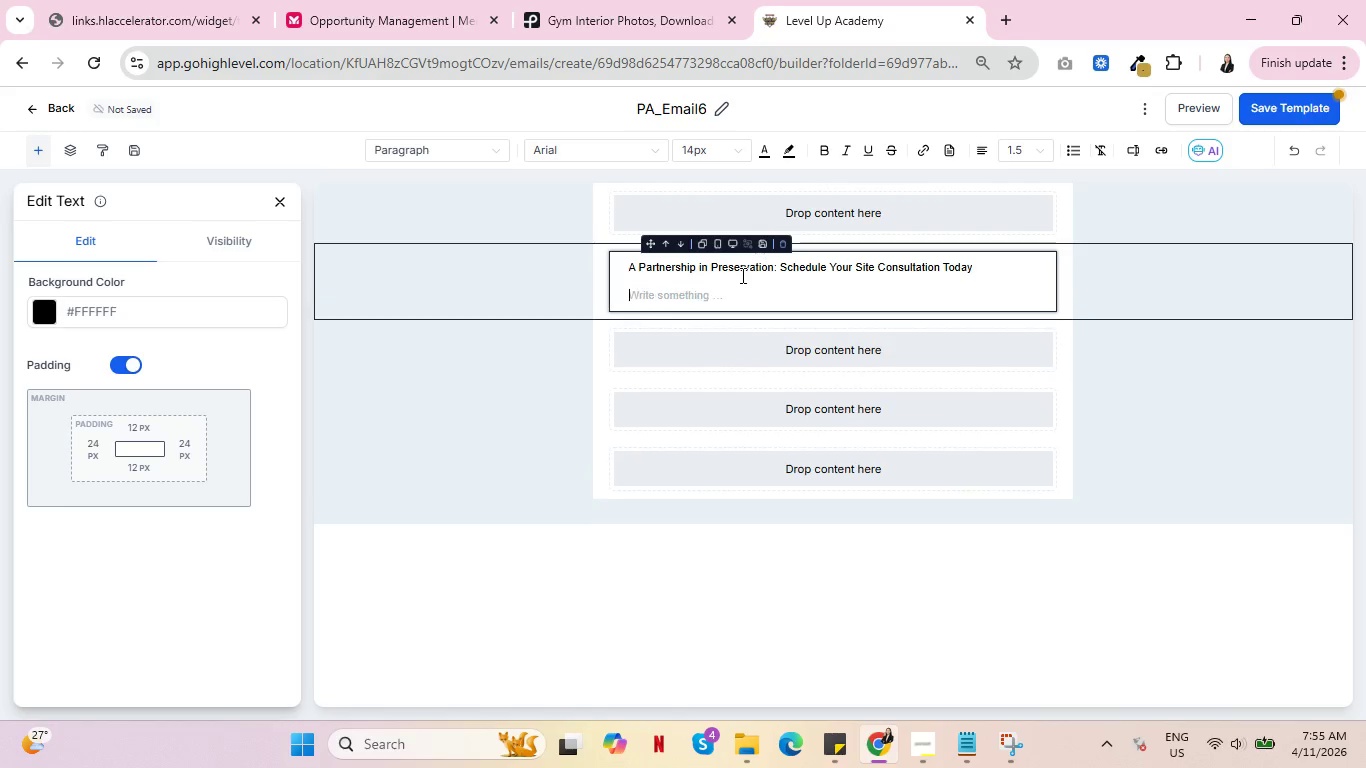 
key(Enter)
 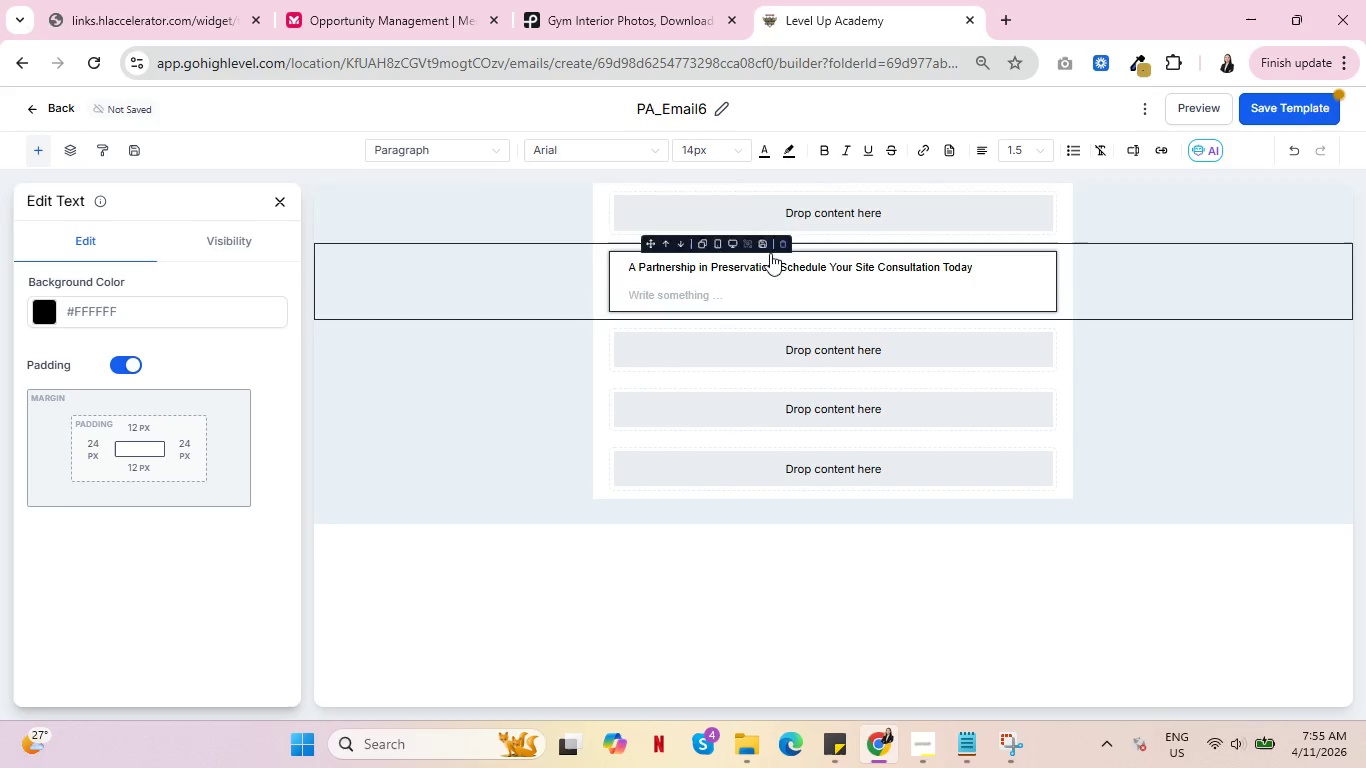 
left_click([1128, 151])
 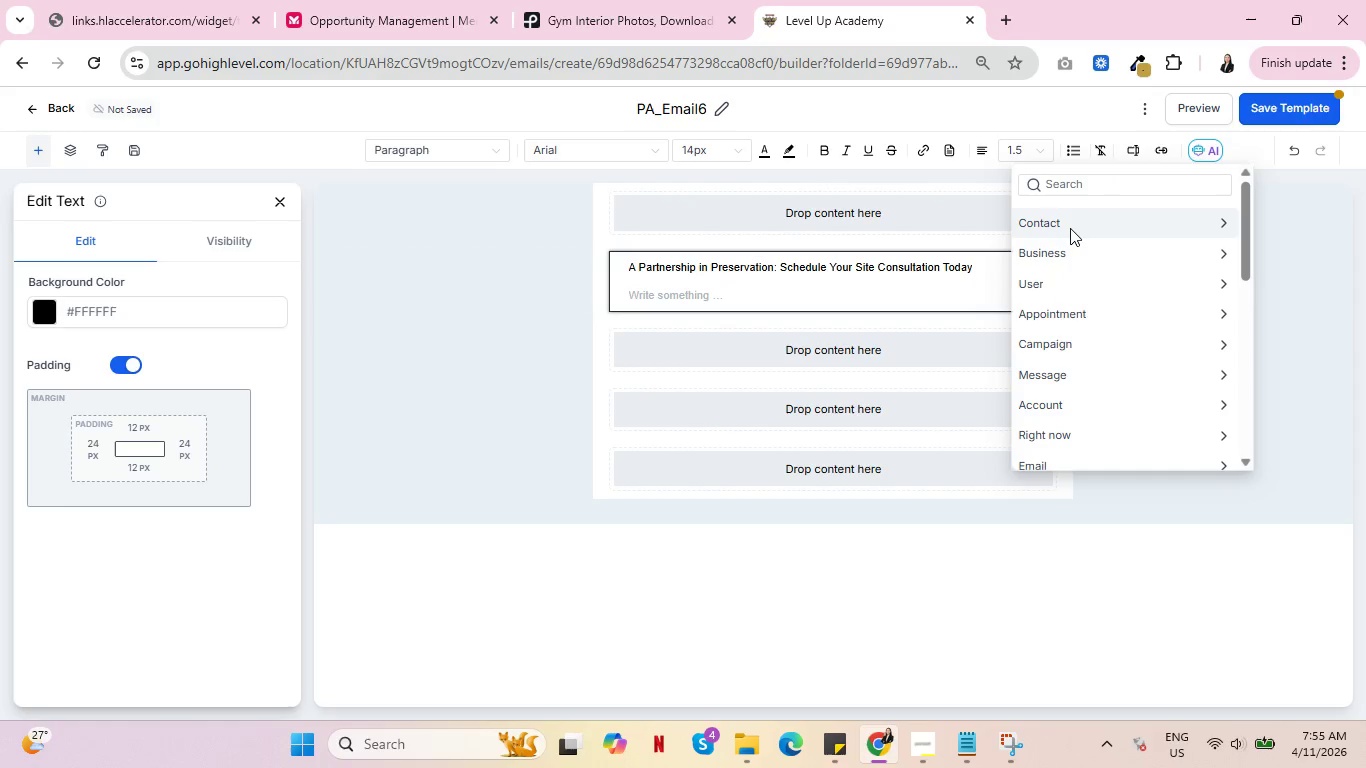 
left_click([1071, 227])
 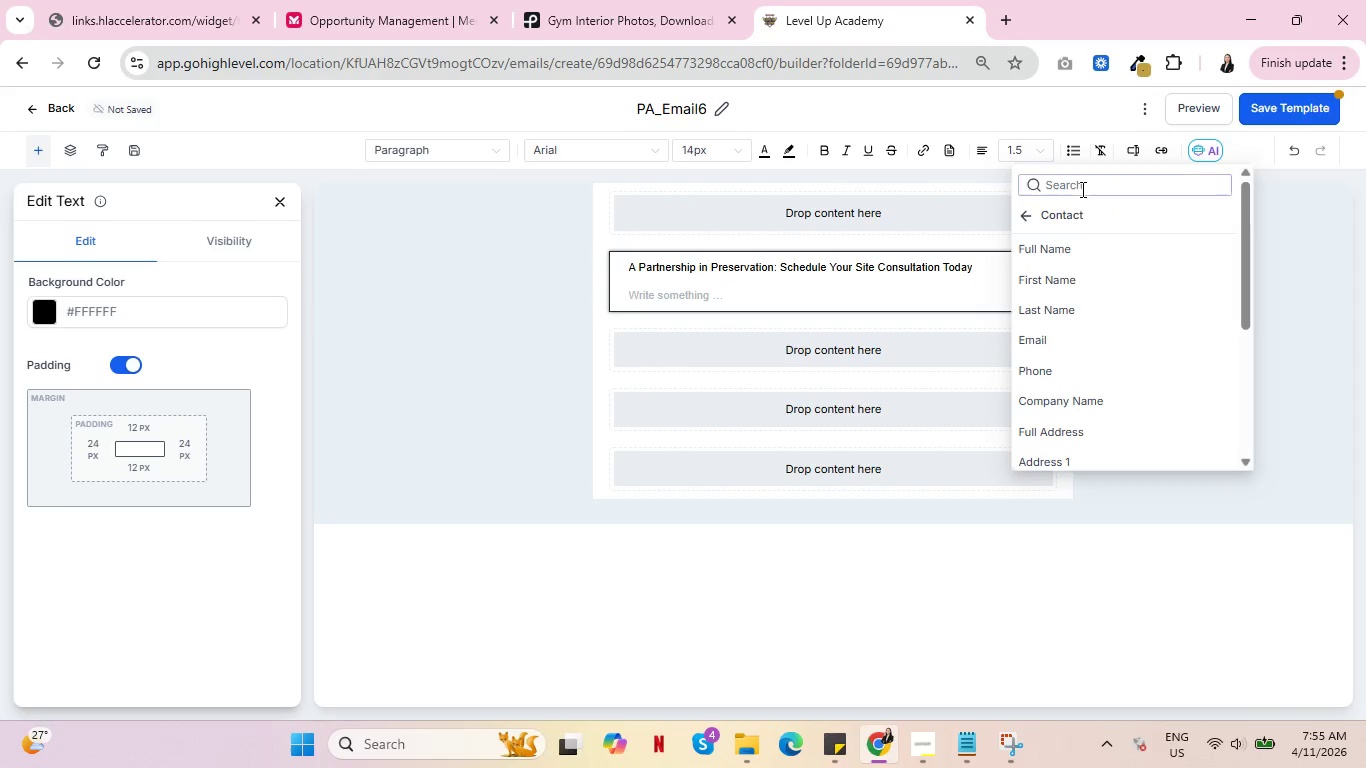 
left_click([1081, 189])
 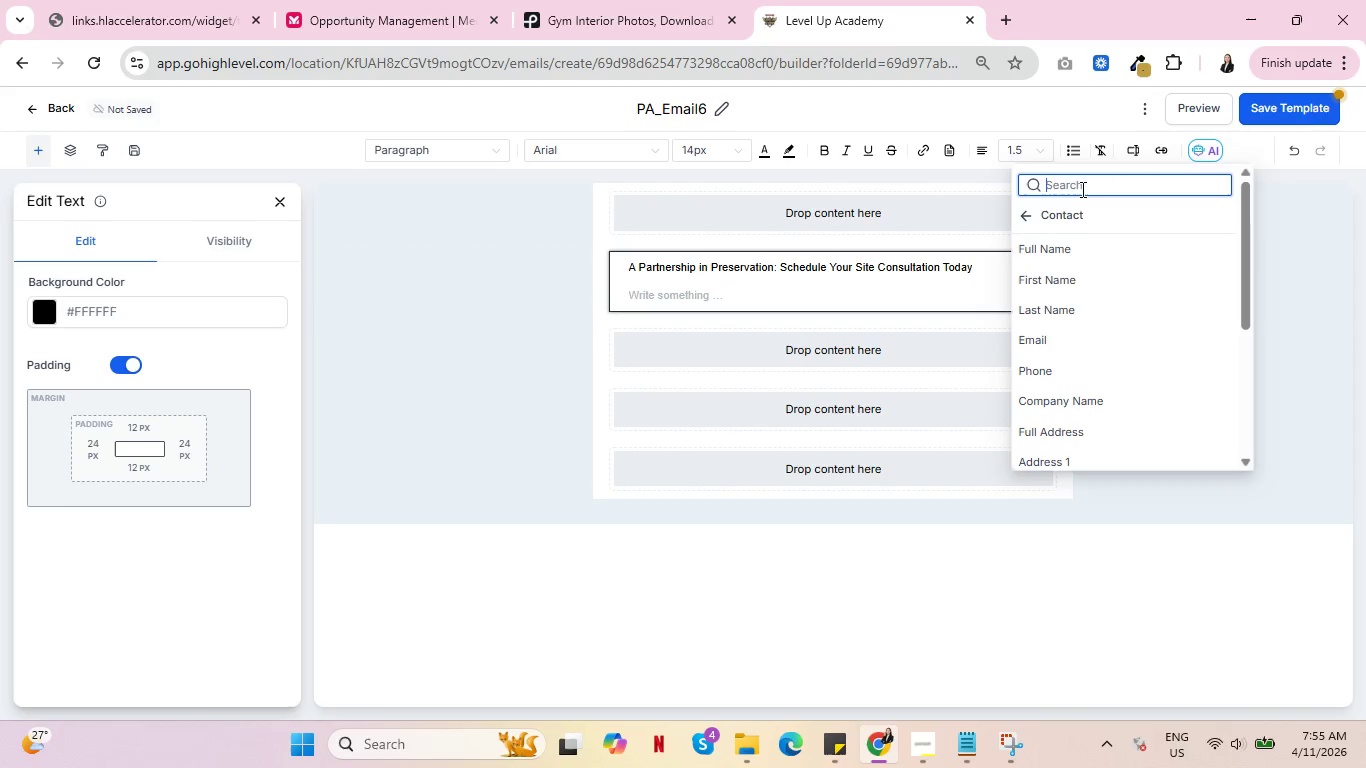 
type(arch)
 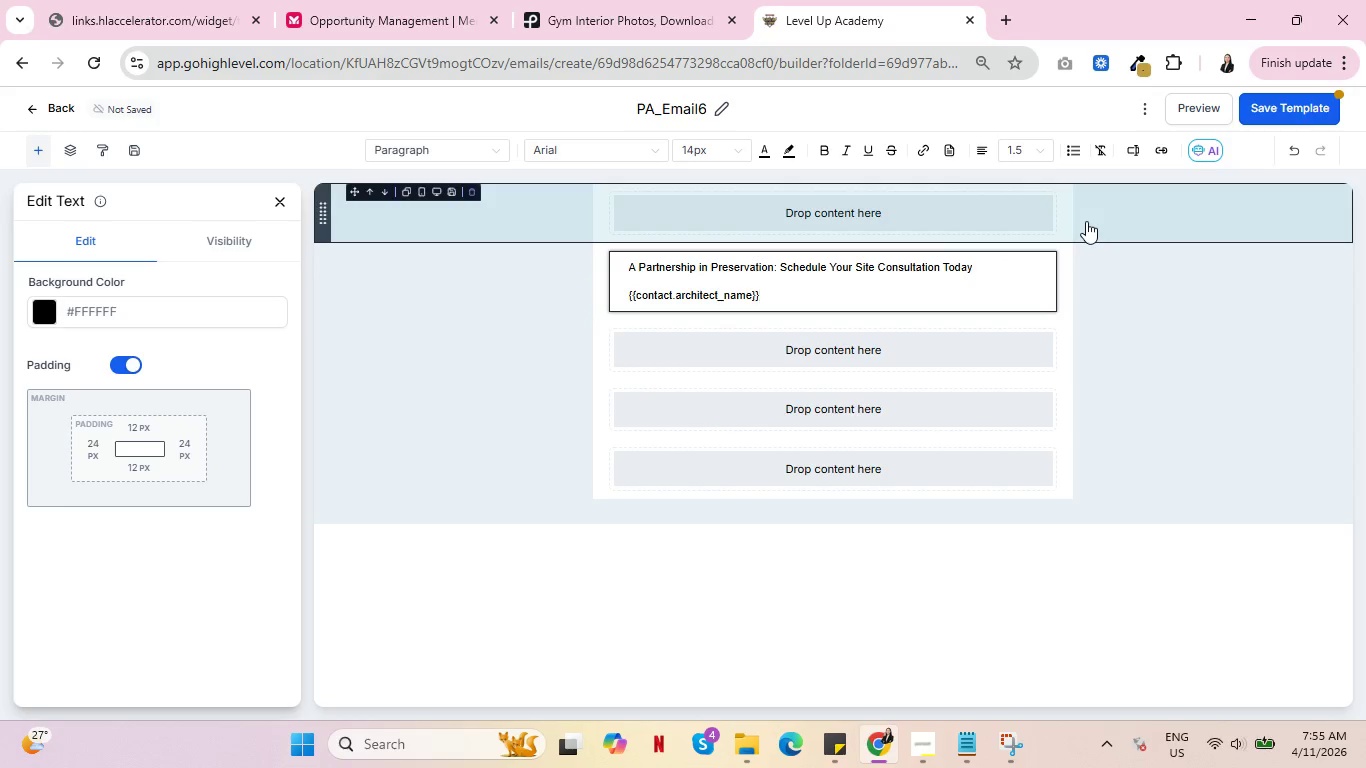 
key(Comma)
 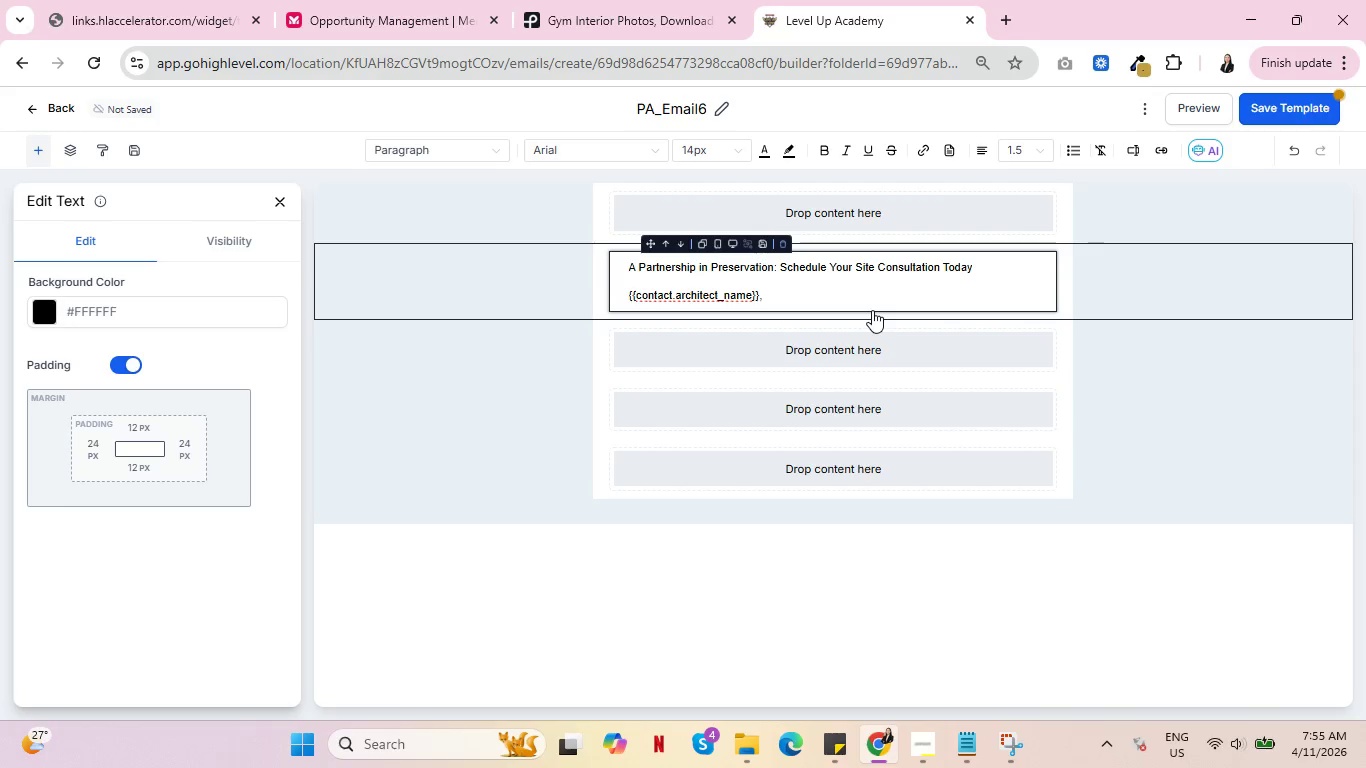 
key(Enter)
 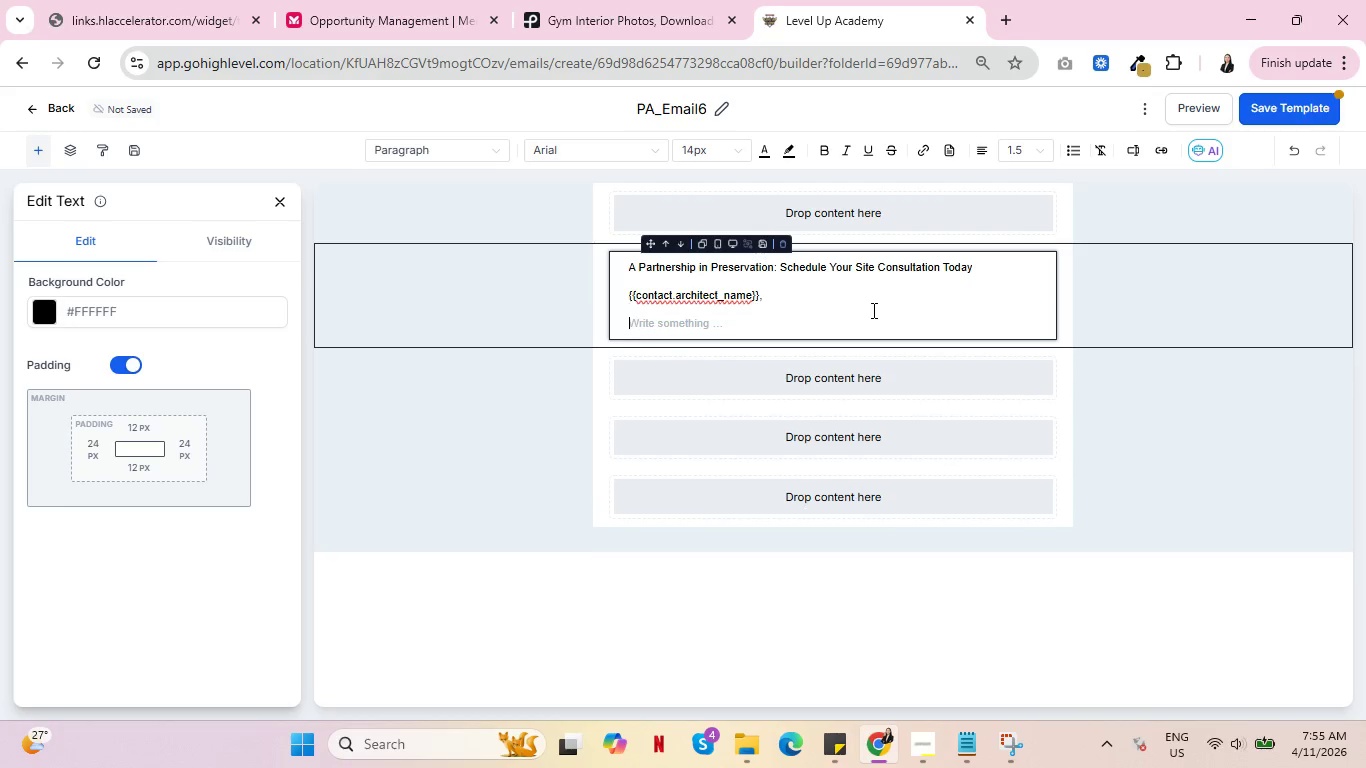 
key(Enter)
 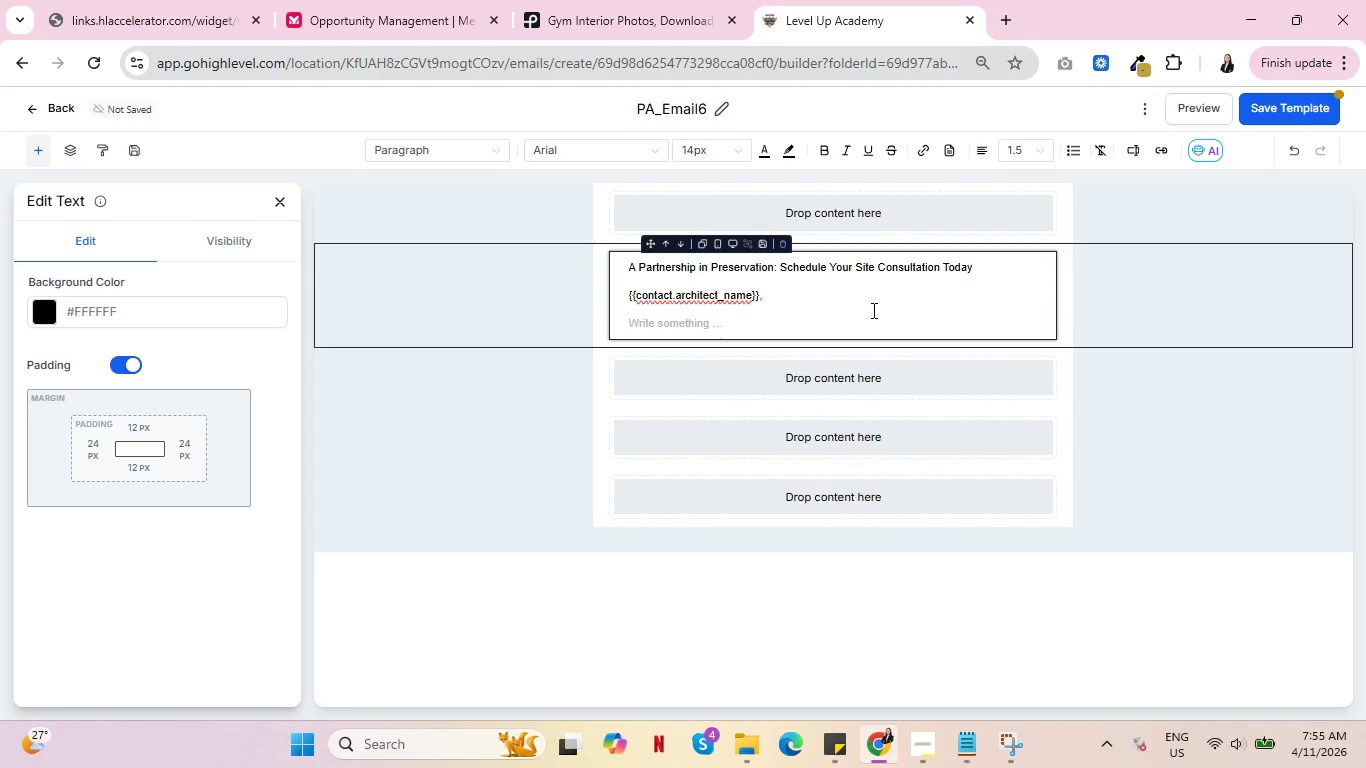 
type(We've explored how high-end ach)
key(Backspace)
key(Backspace)
type(rchitectural pr)
key(Backspace)
type(hotography can enhance your project documentation )
key(Backspace)
type(, streamline approvals )
key(Backspace)
type(,)
 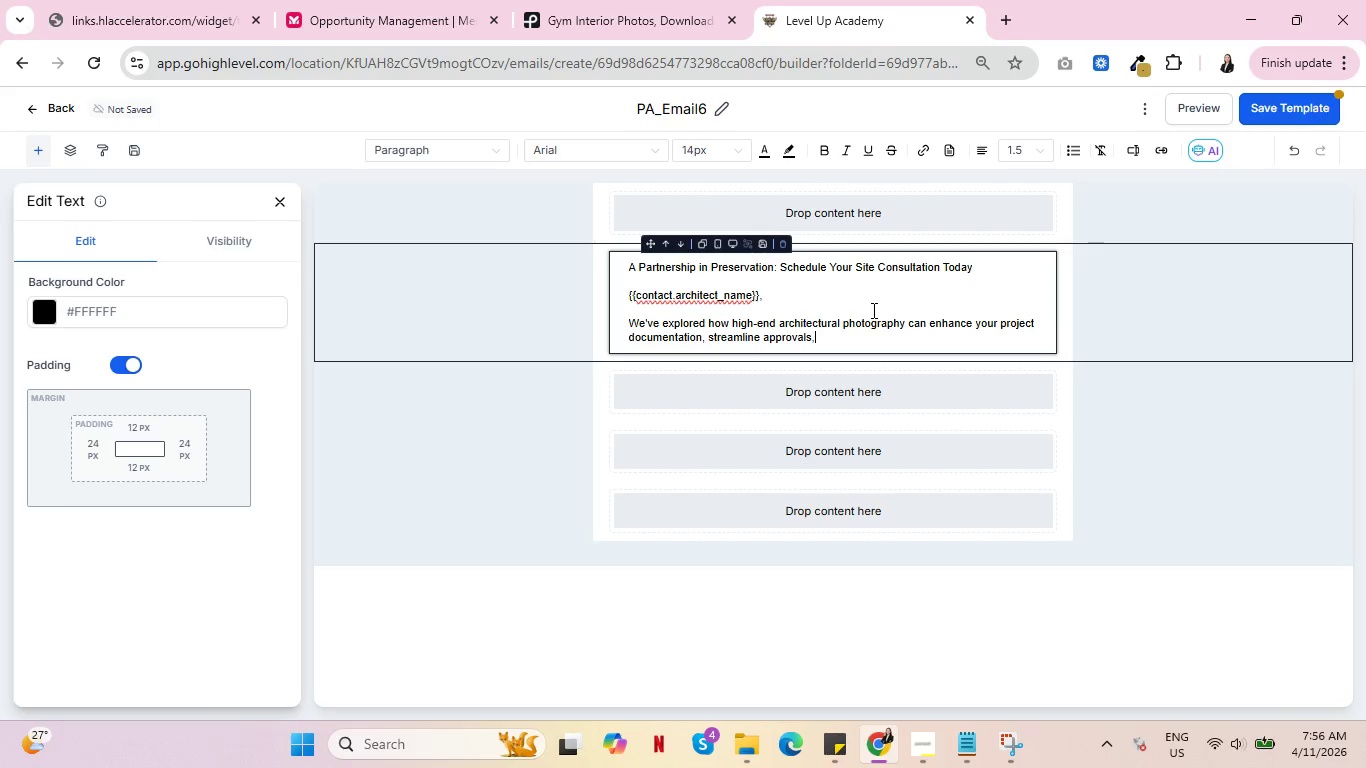 
type( showcase cratt)
key(Backspace)
key(Backspace)
type(ftmanship and build your firm's )
 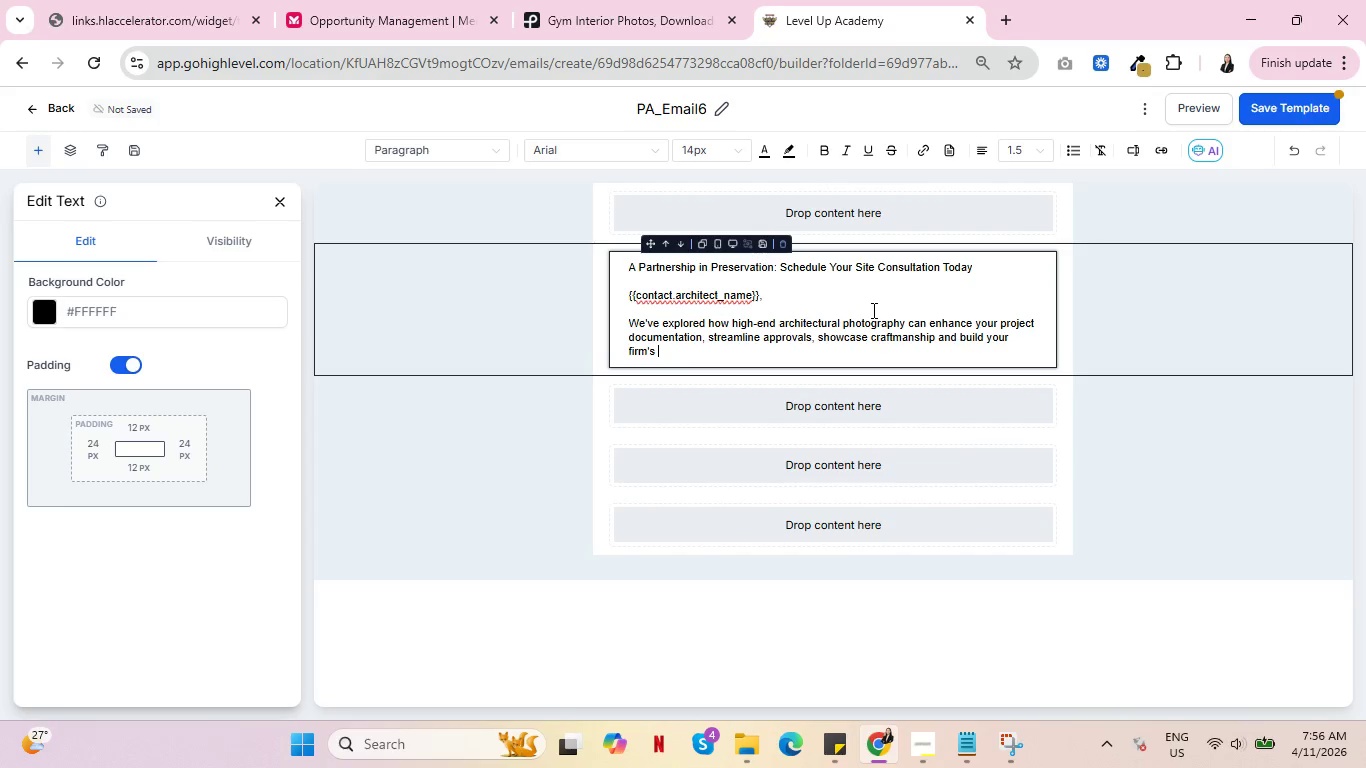 
wait(6.2)
 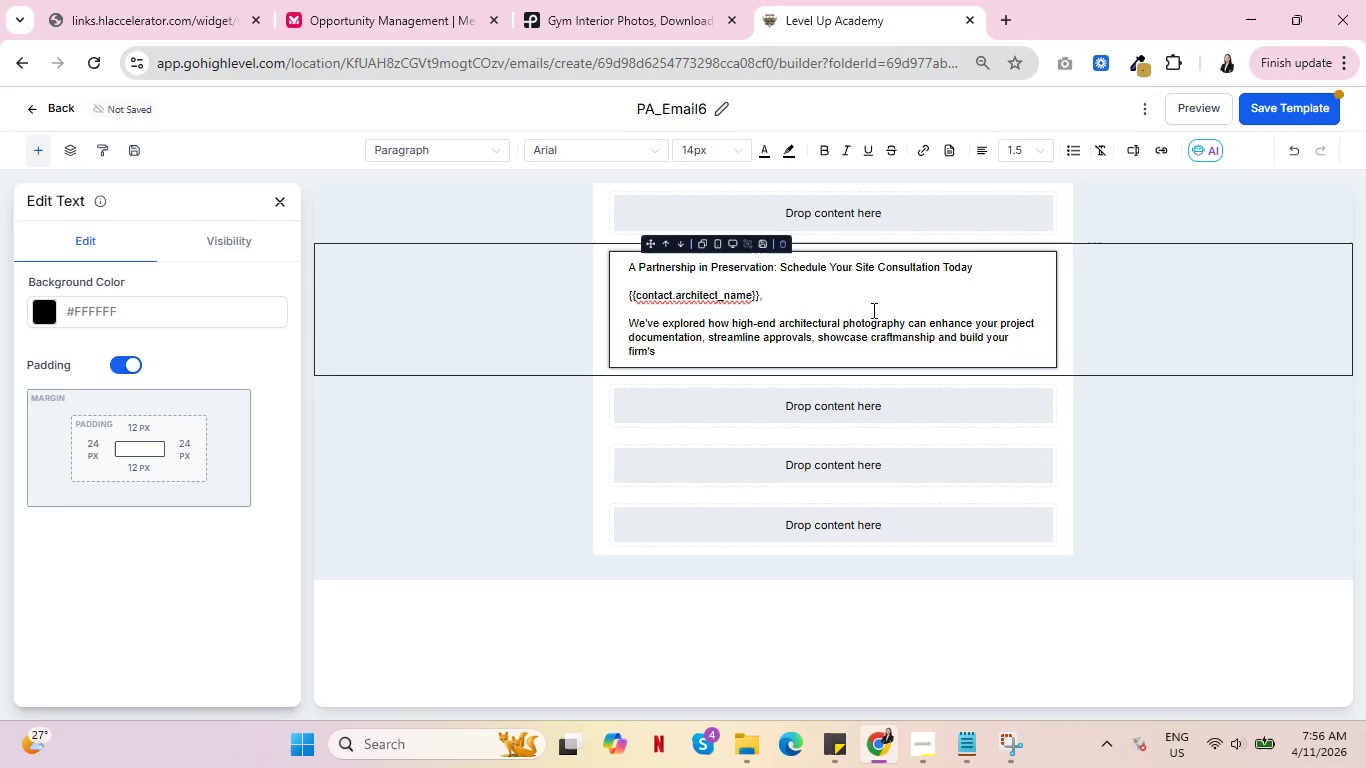 
type(legacy )
 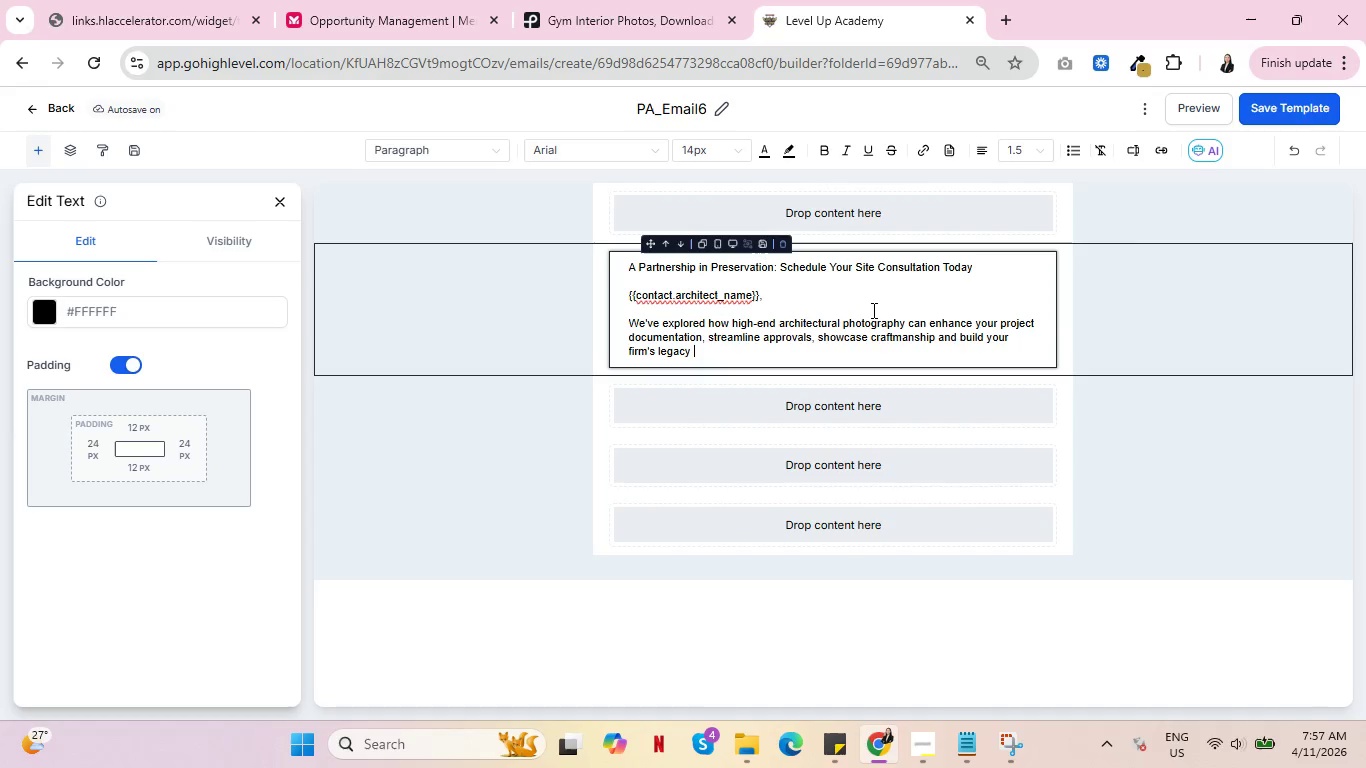 
wait(20.77)
 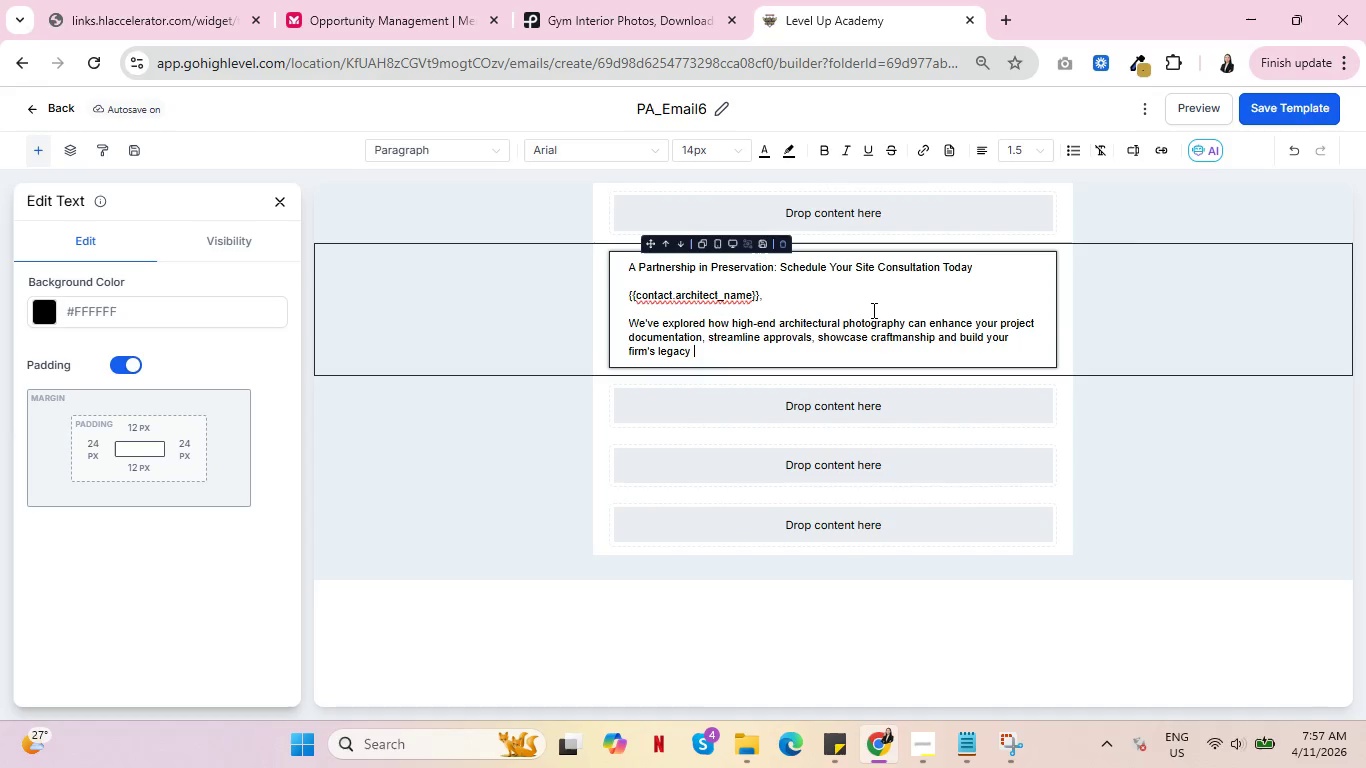 
key(Backspace)
type(. Now )
key(Backspace)
type(, let's )
 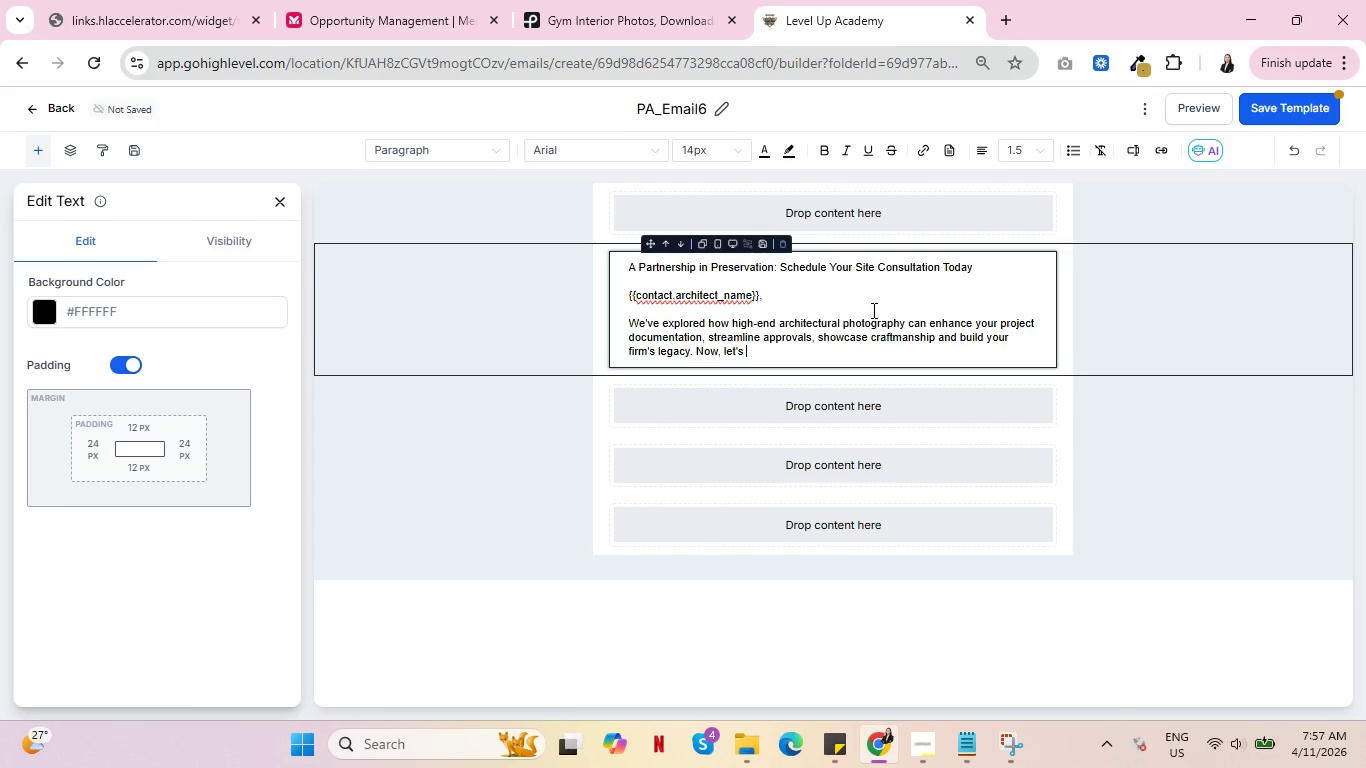 
type(brug==)
key(Backspace)
key(Backspace)
key(Backspace)
key(Backspace)
type(ing that vision to your )
 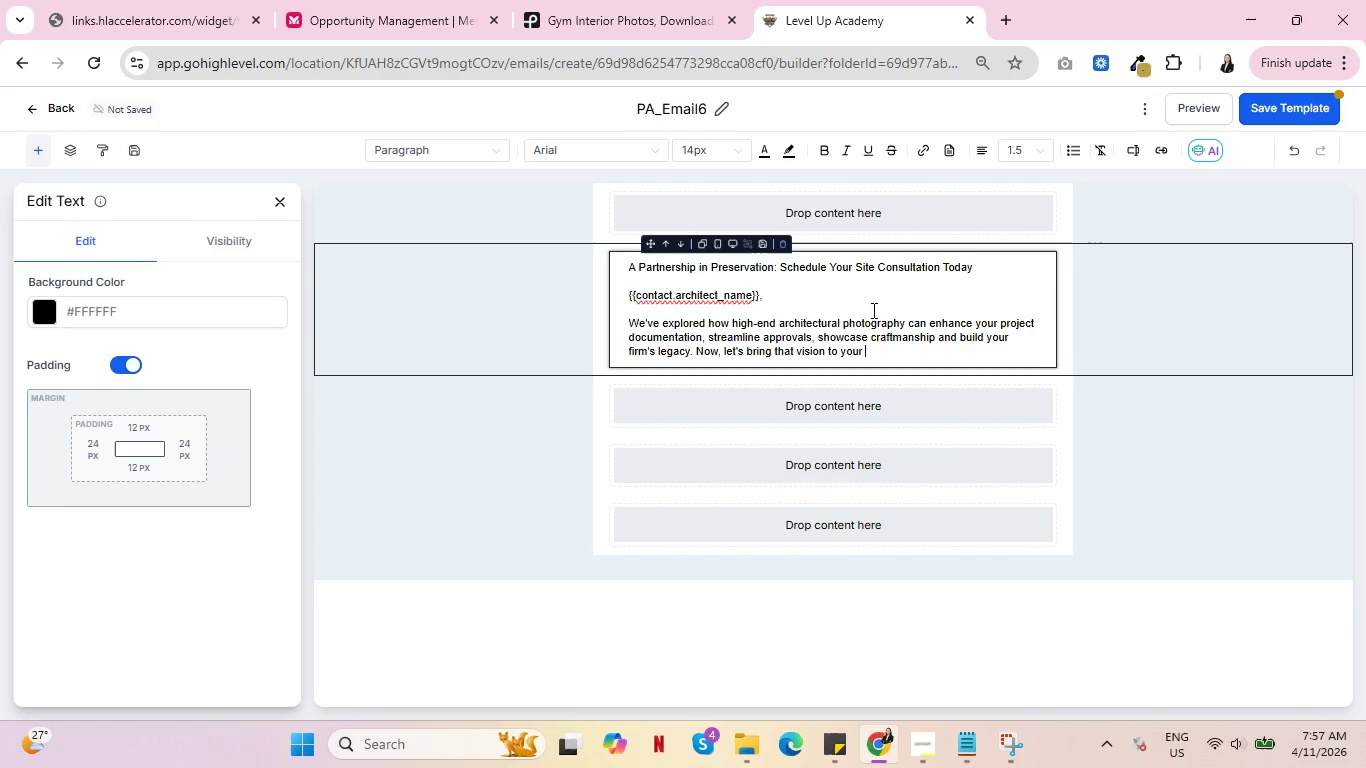 
type(next hs)
key(Backspace)
type(istoric )
 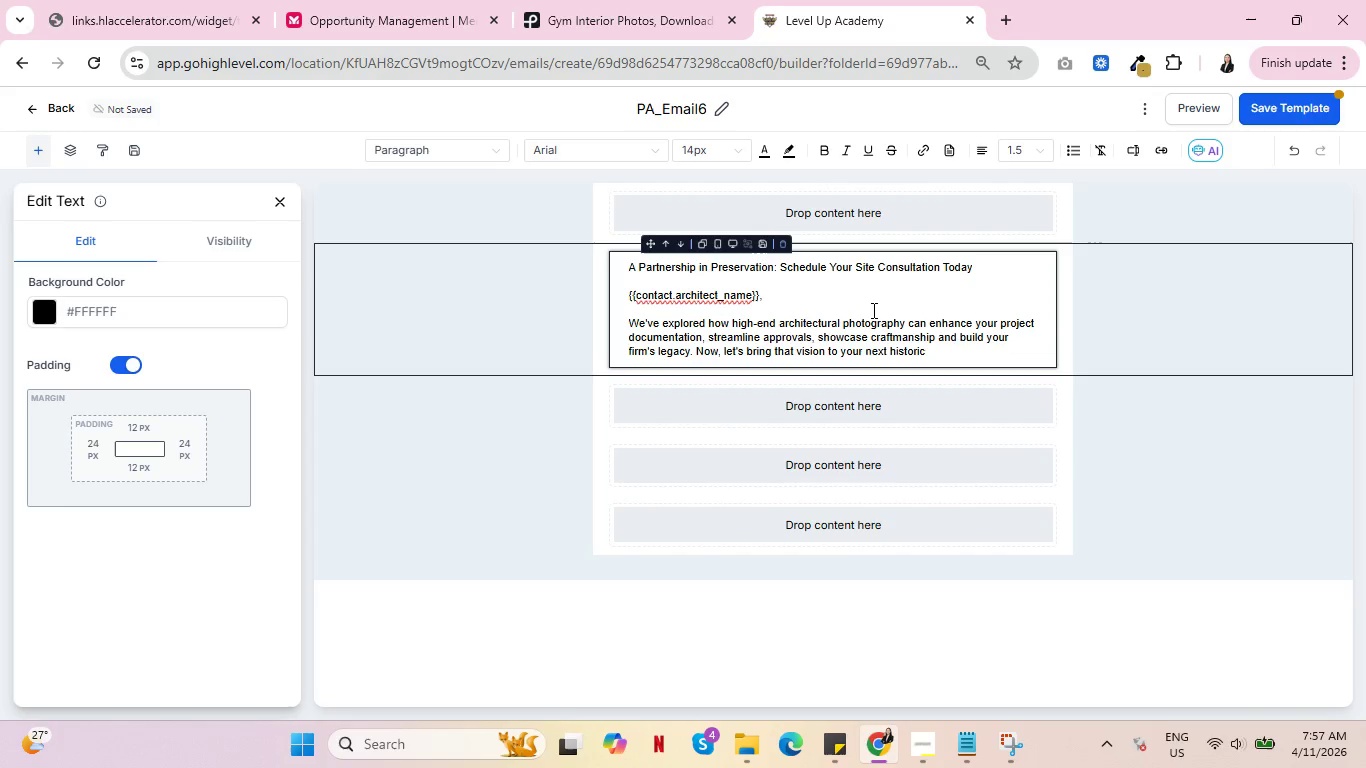 
wait(8.72)
 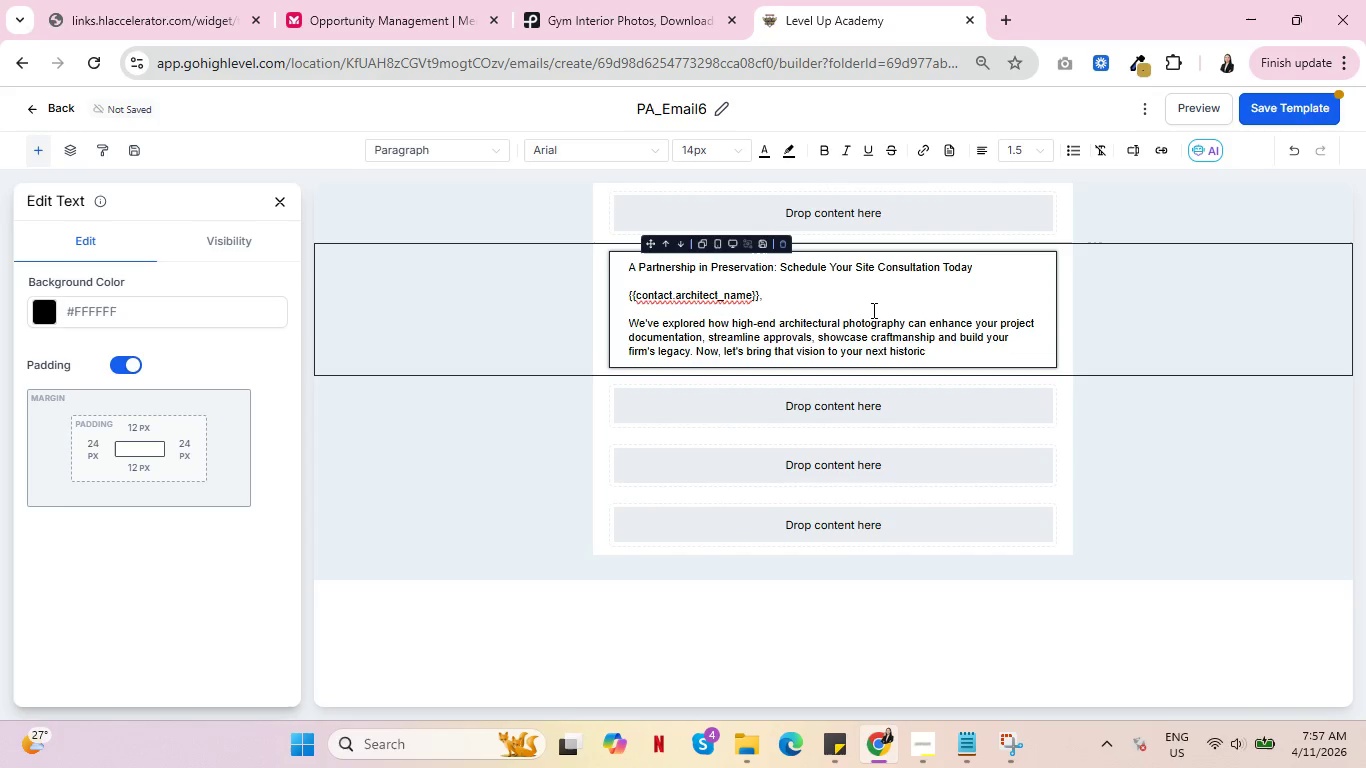 
type(renovation.)
 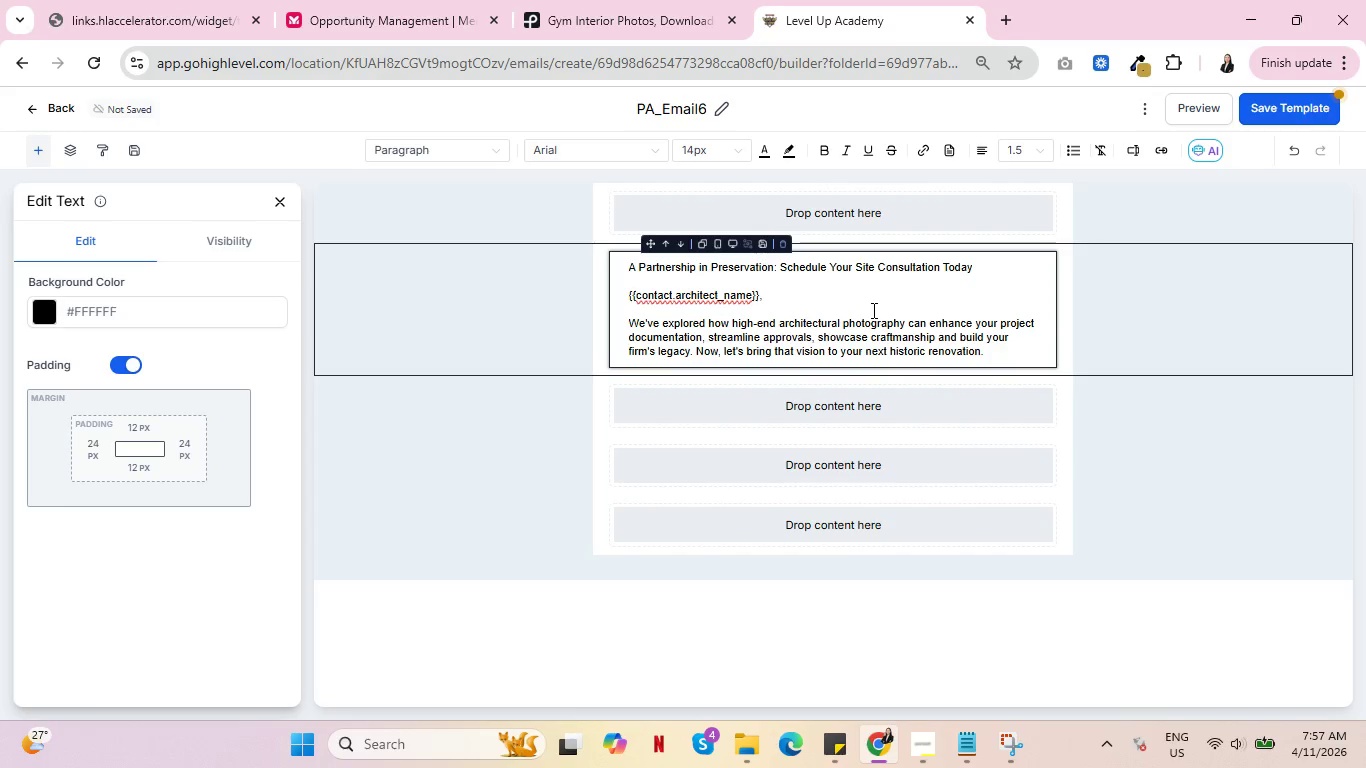 
key(Enter)
 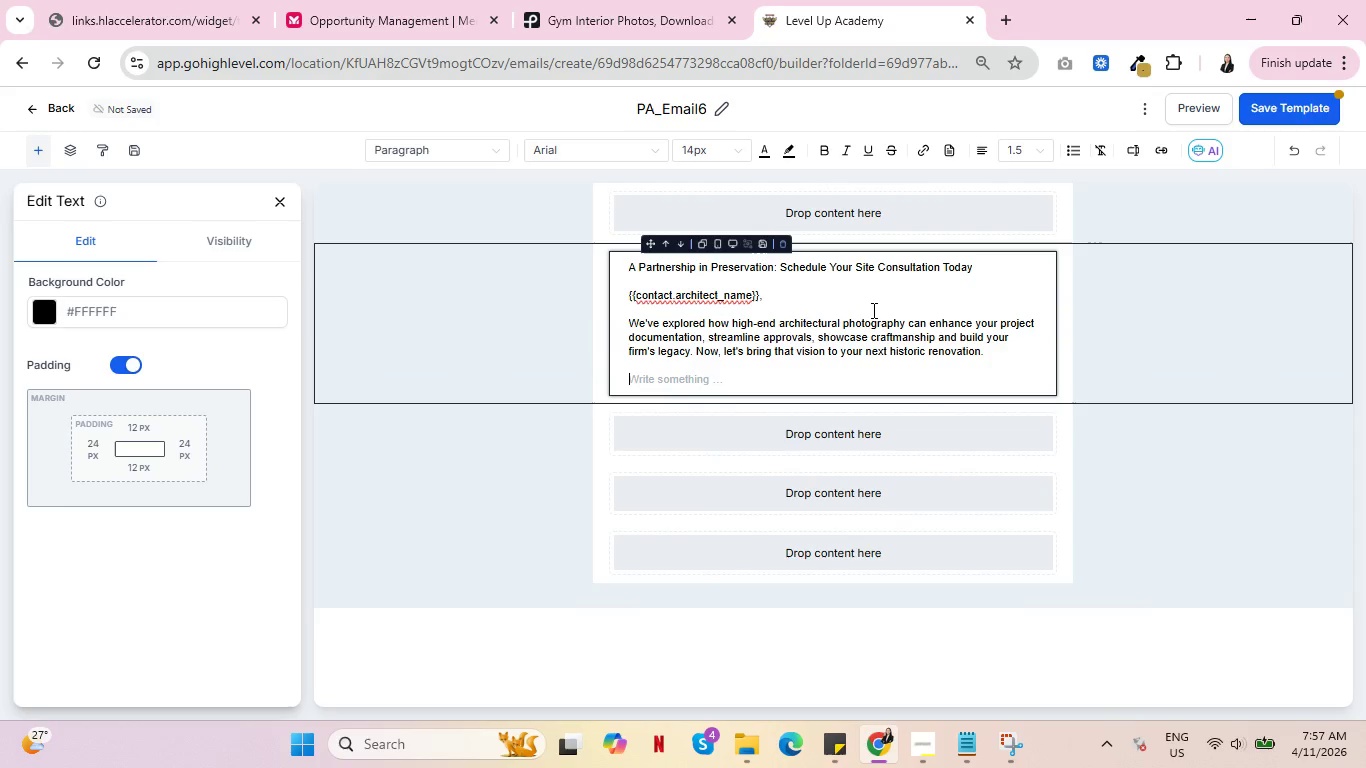 
key(Enter)
 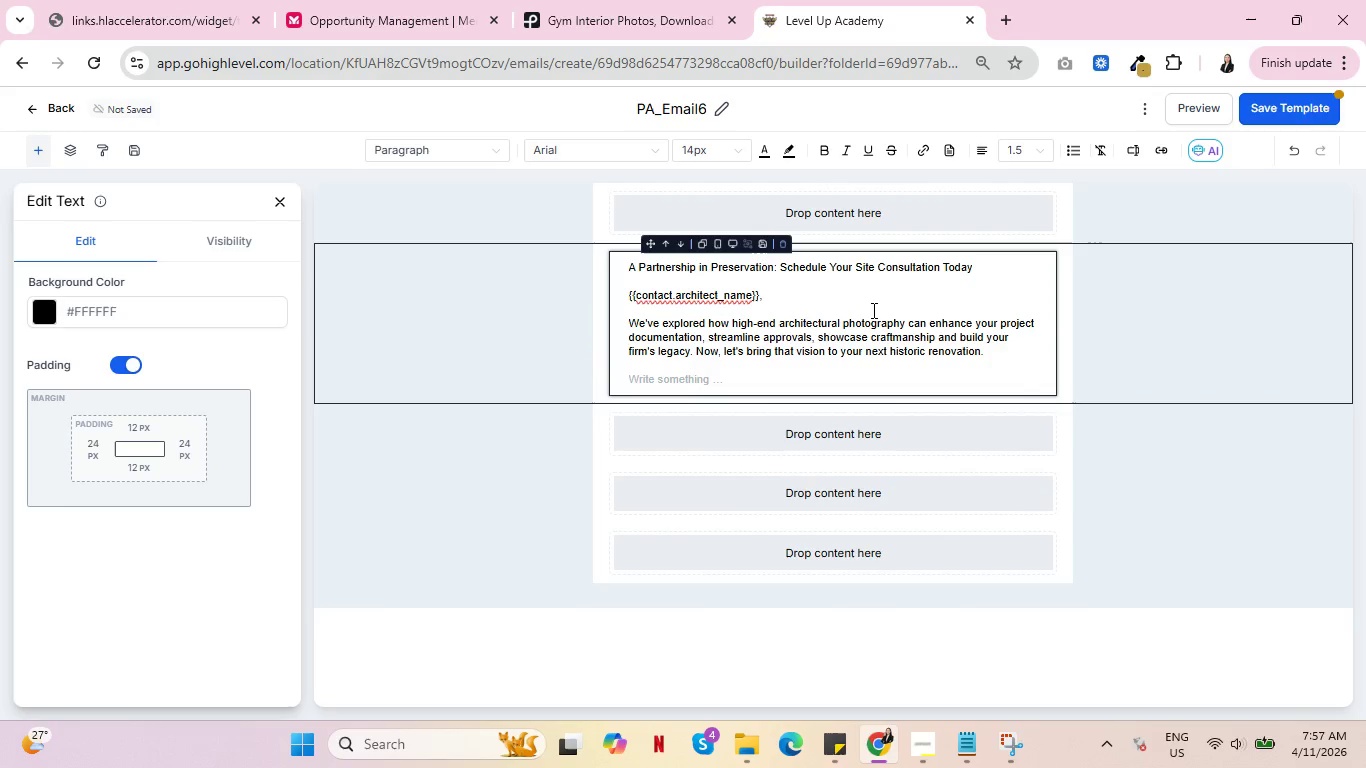 
type(Wev)
key(Backspace)
type('ve explored)
 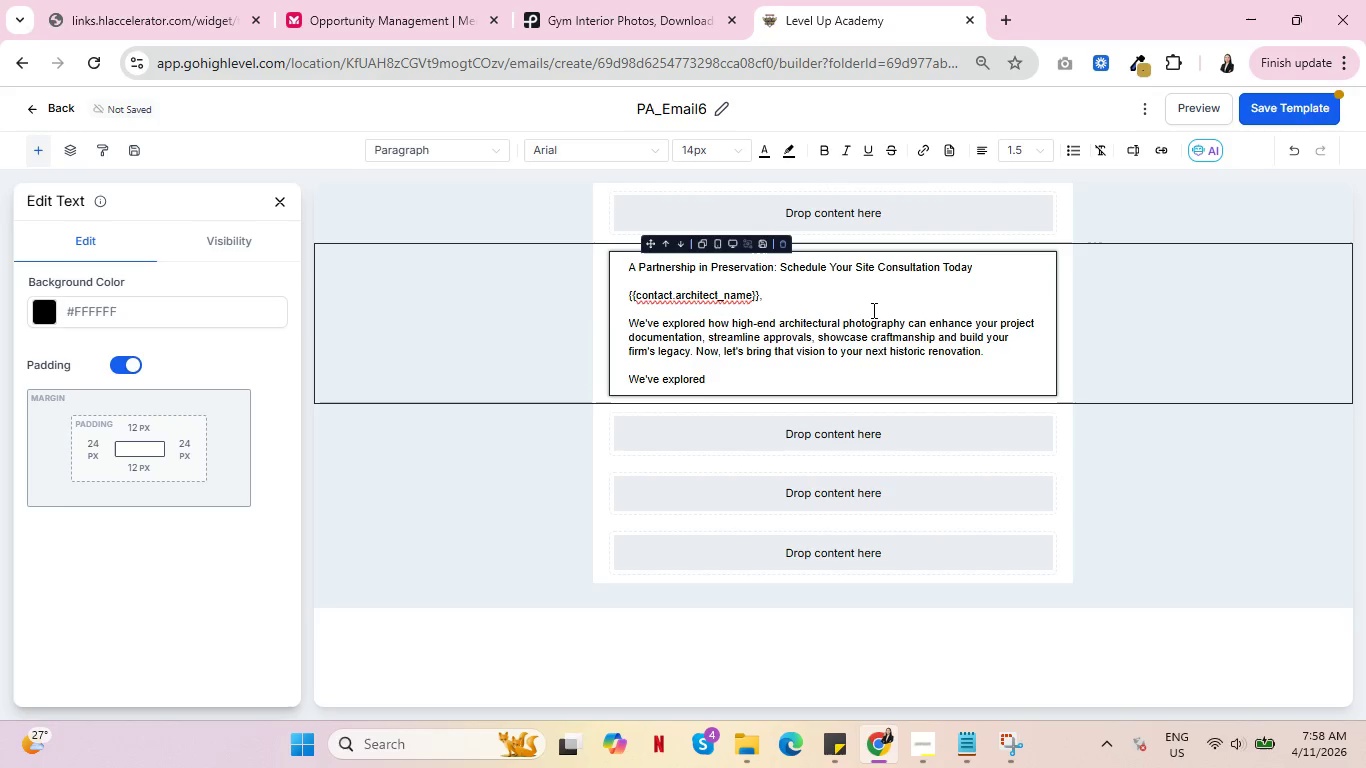 
type( how high-end )
 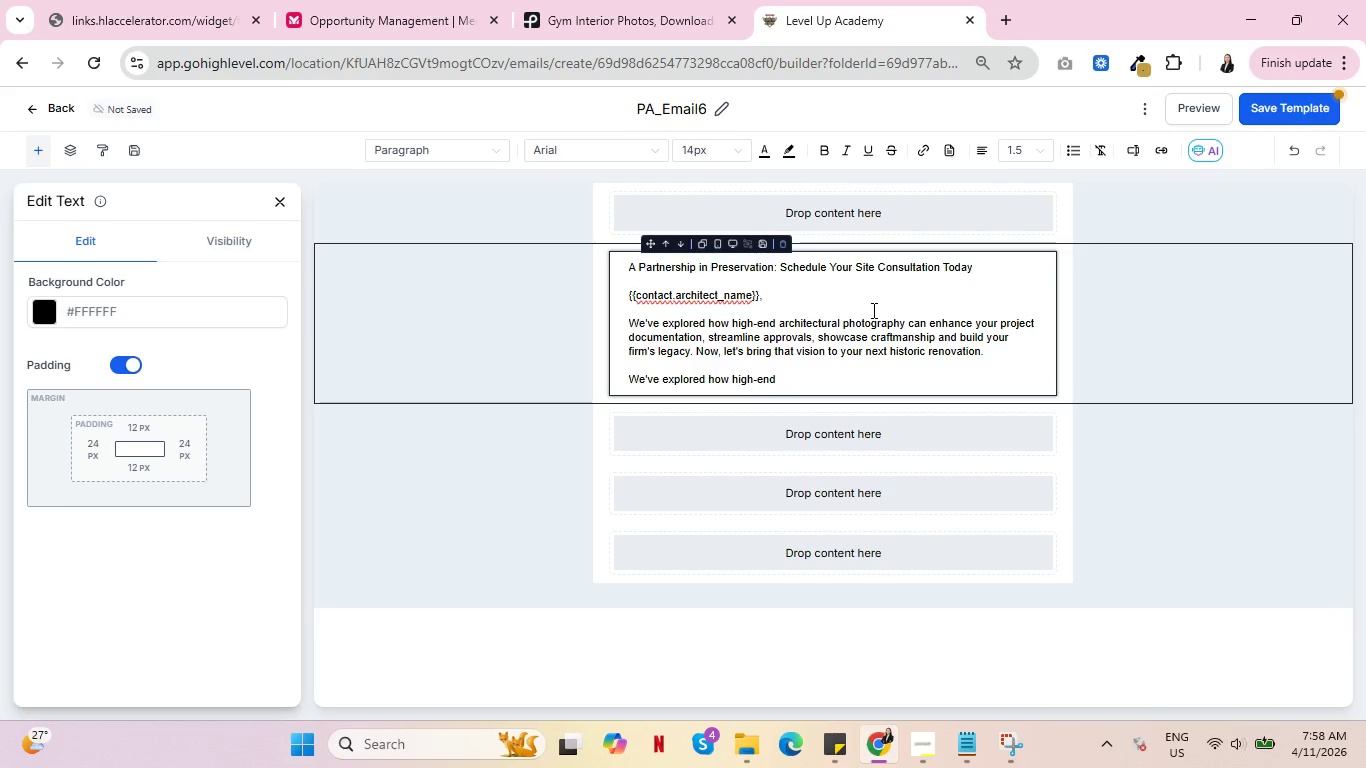 
hold_key(key=Backspace, duration=0.81)
 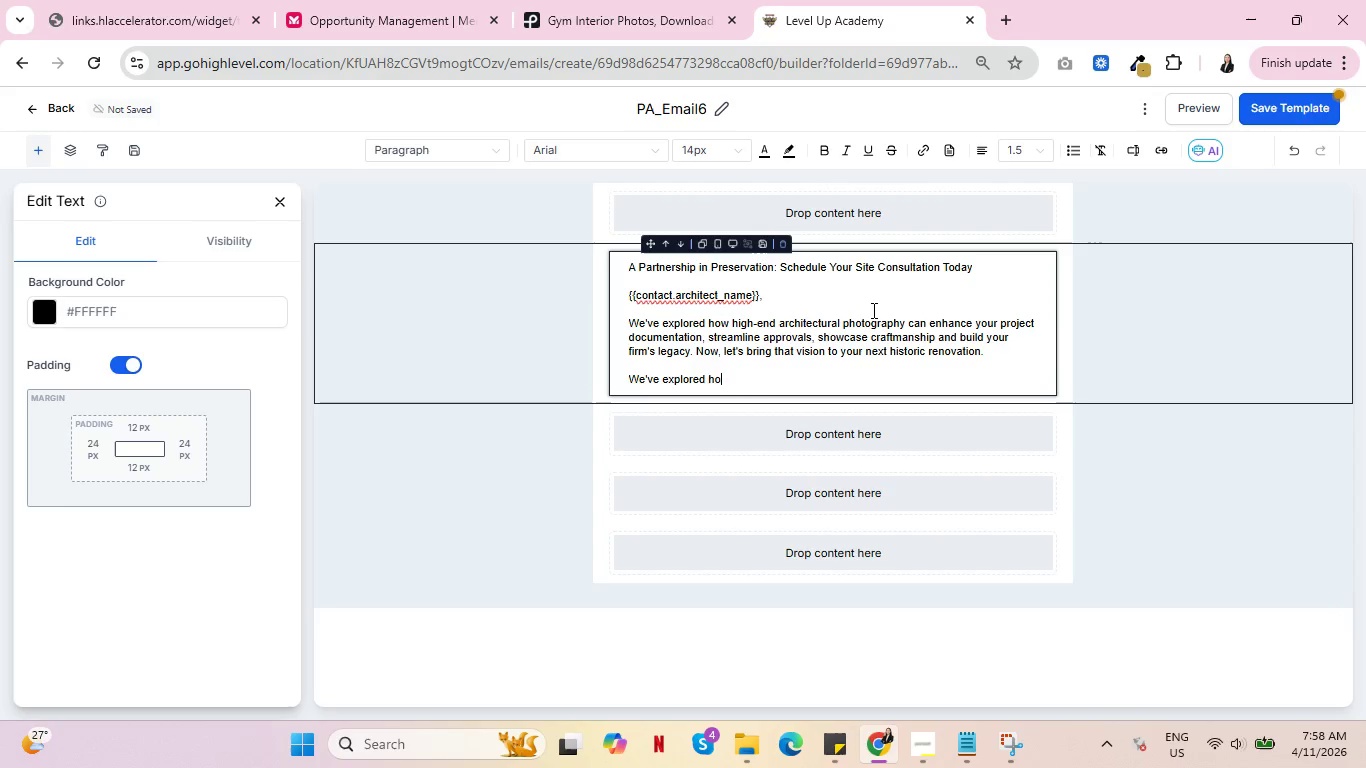 
hold_key(key=Backspace, duration=0.83)
 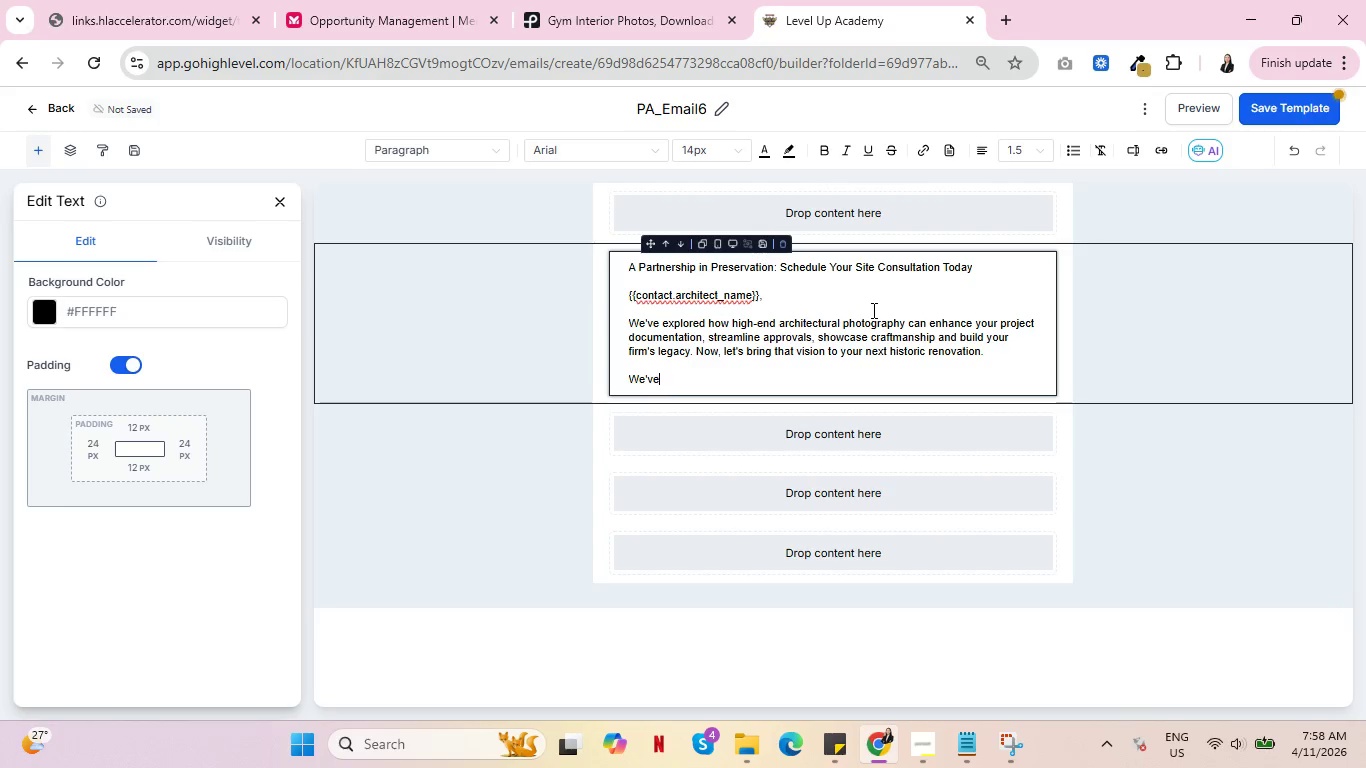 
key(Backspace)
 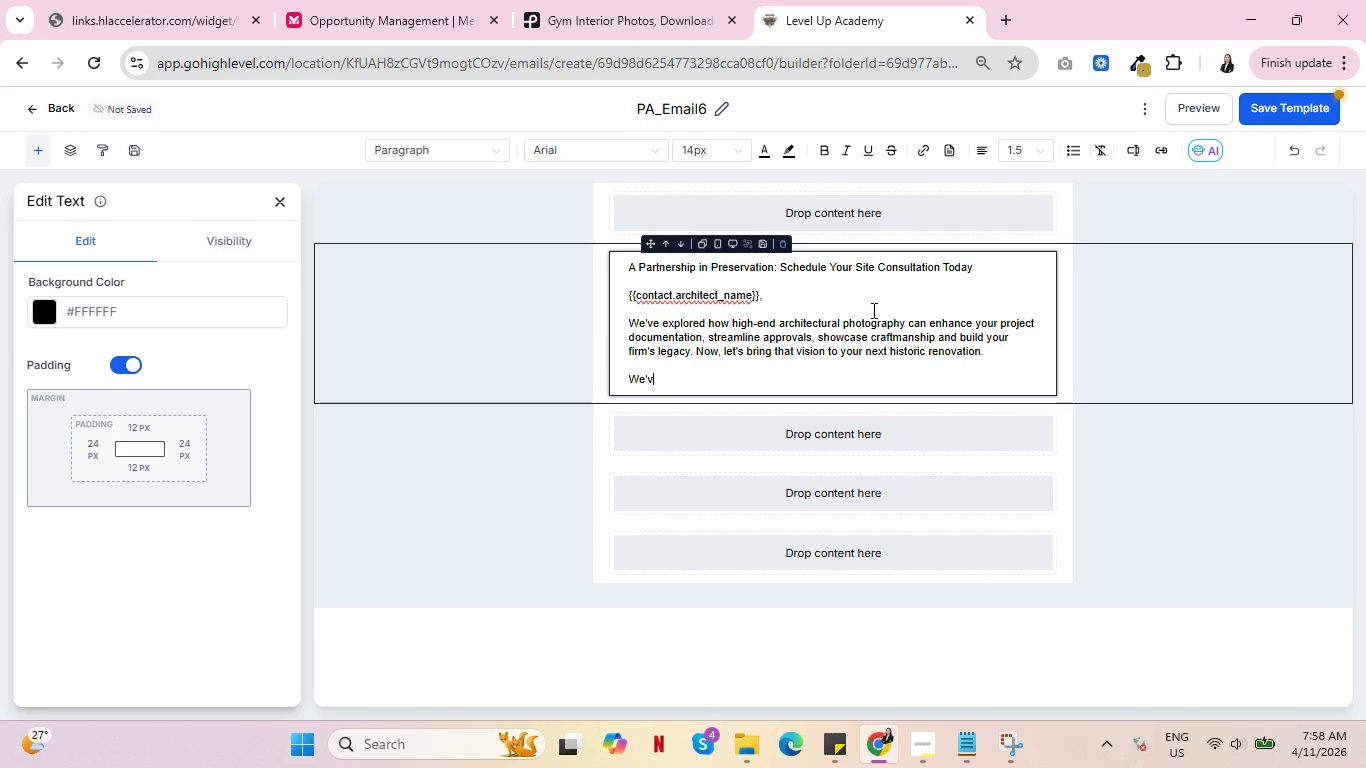 
key(Backspace)
 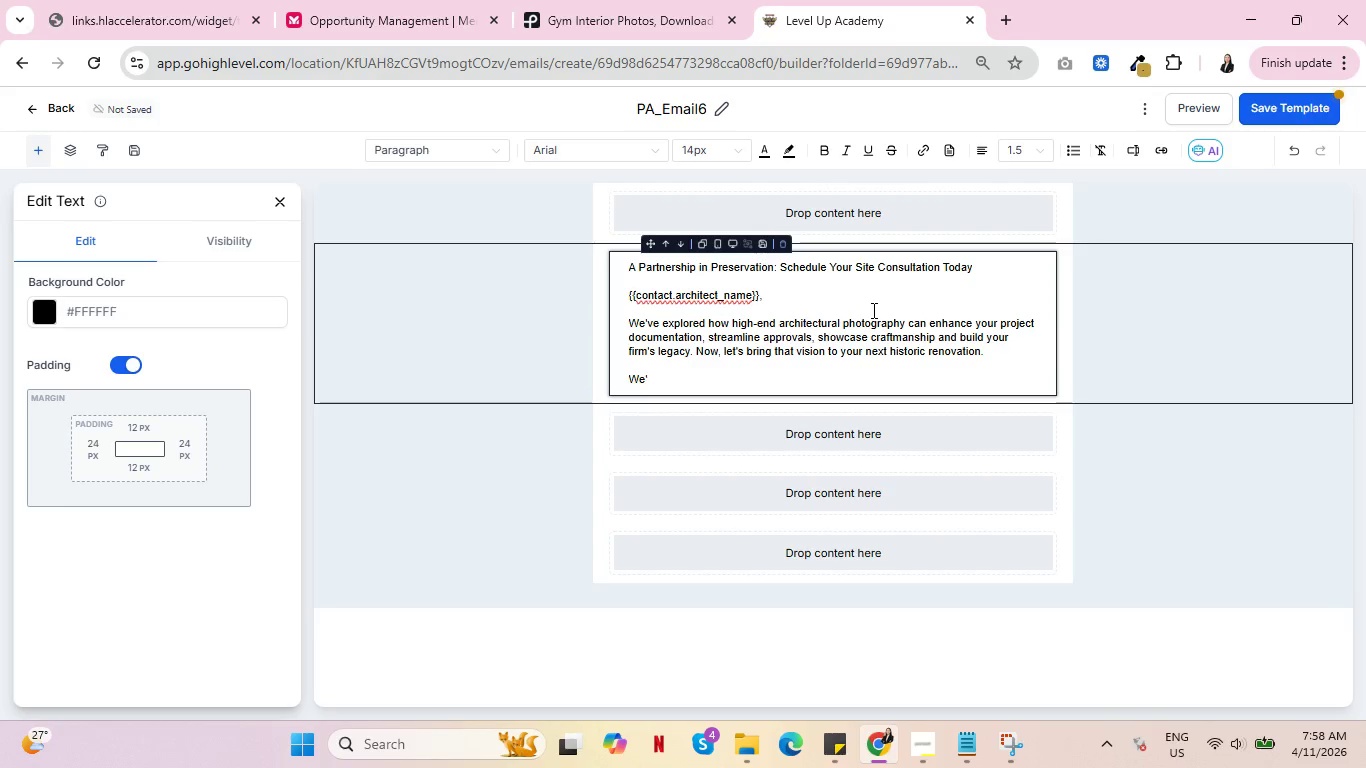 
key(Backspace)
 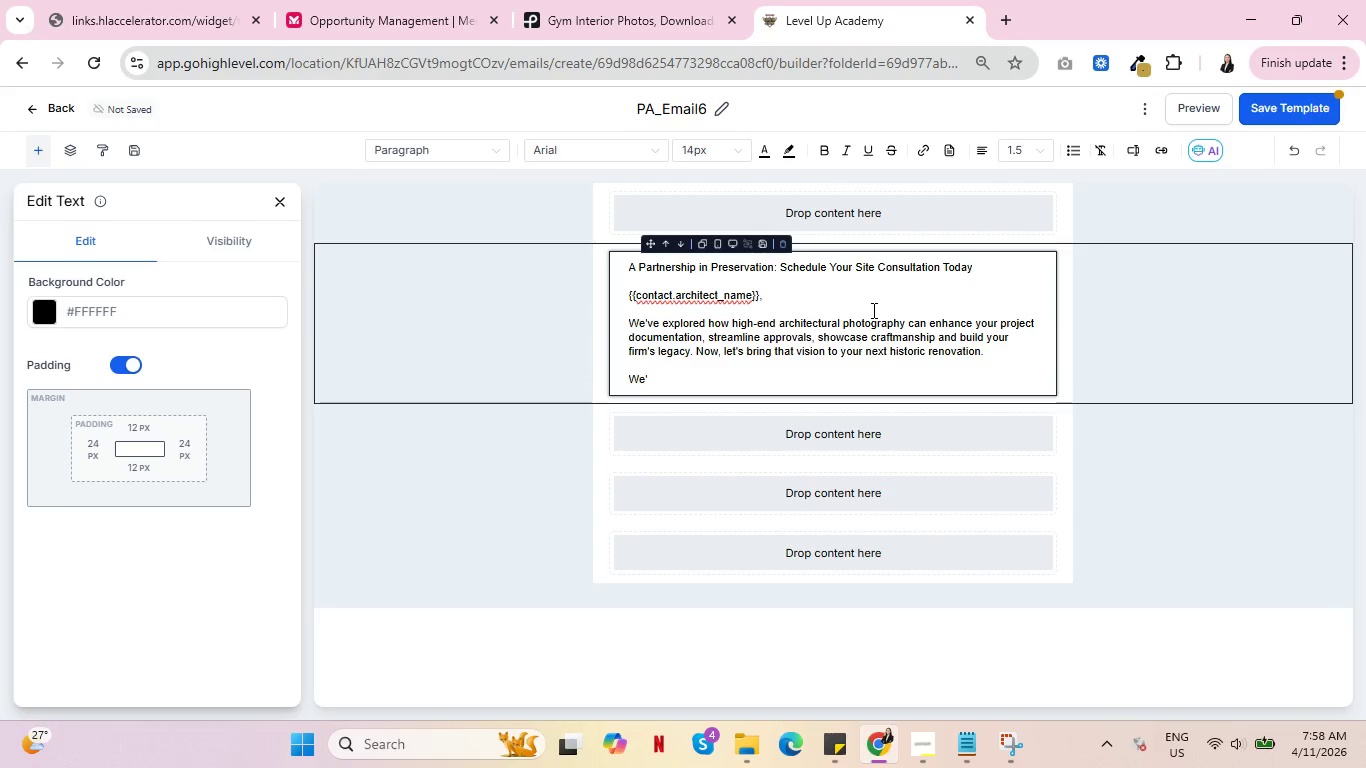 
key(Backspace)
 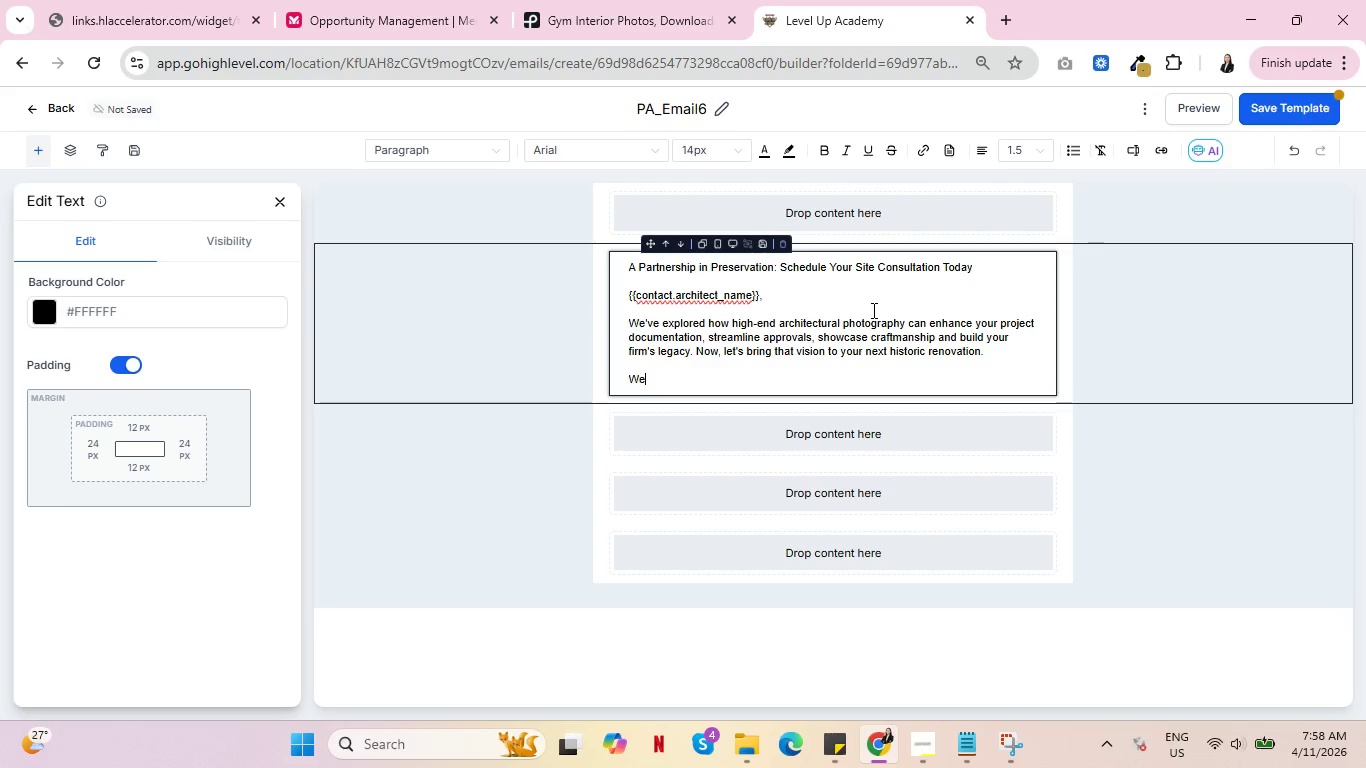 
key(Backspace)
 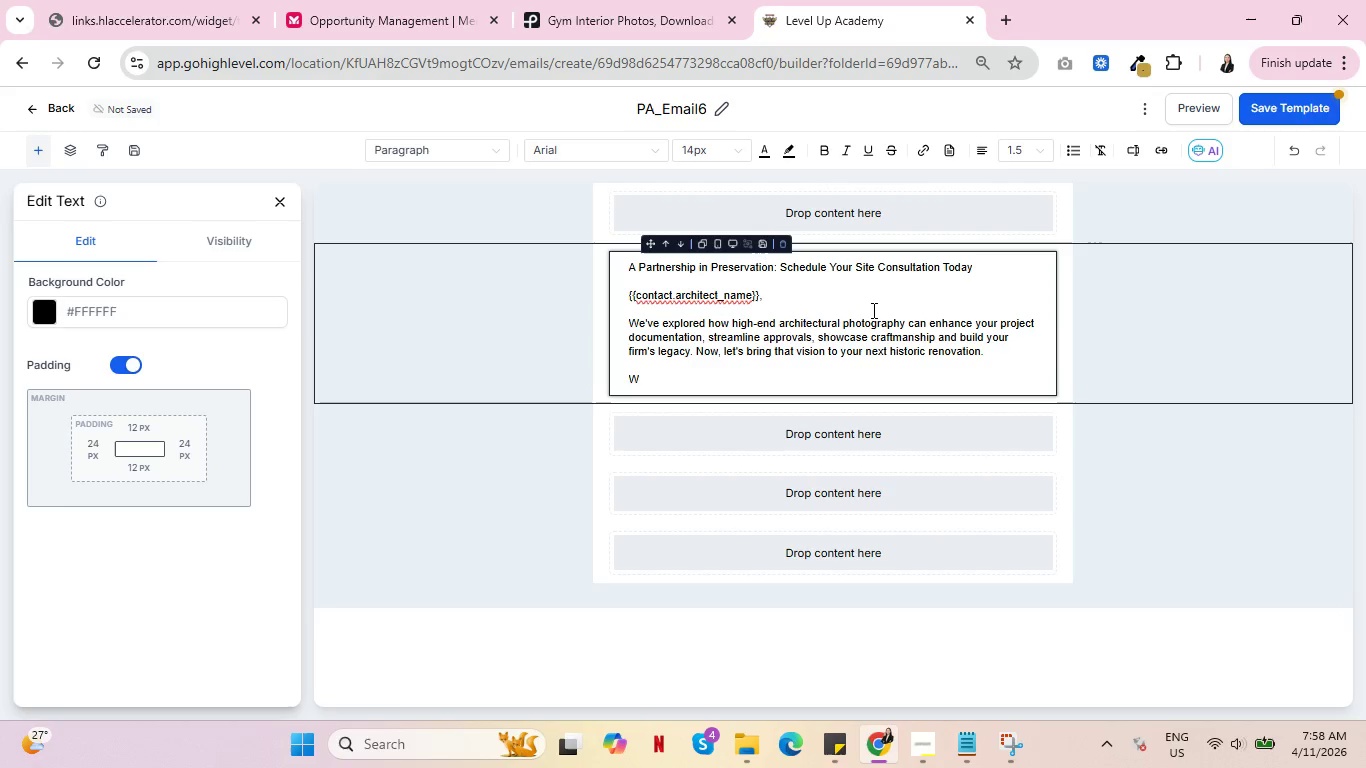 
key(Backspace)
 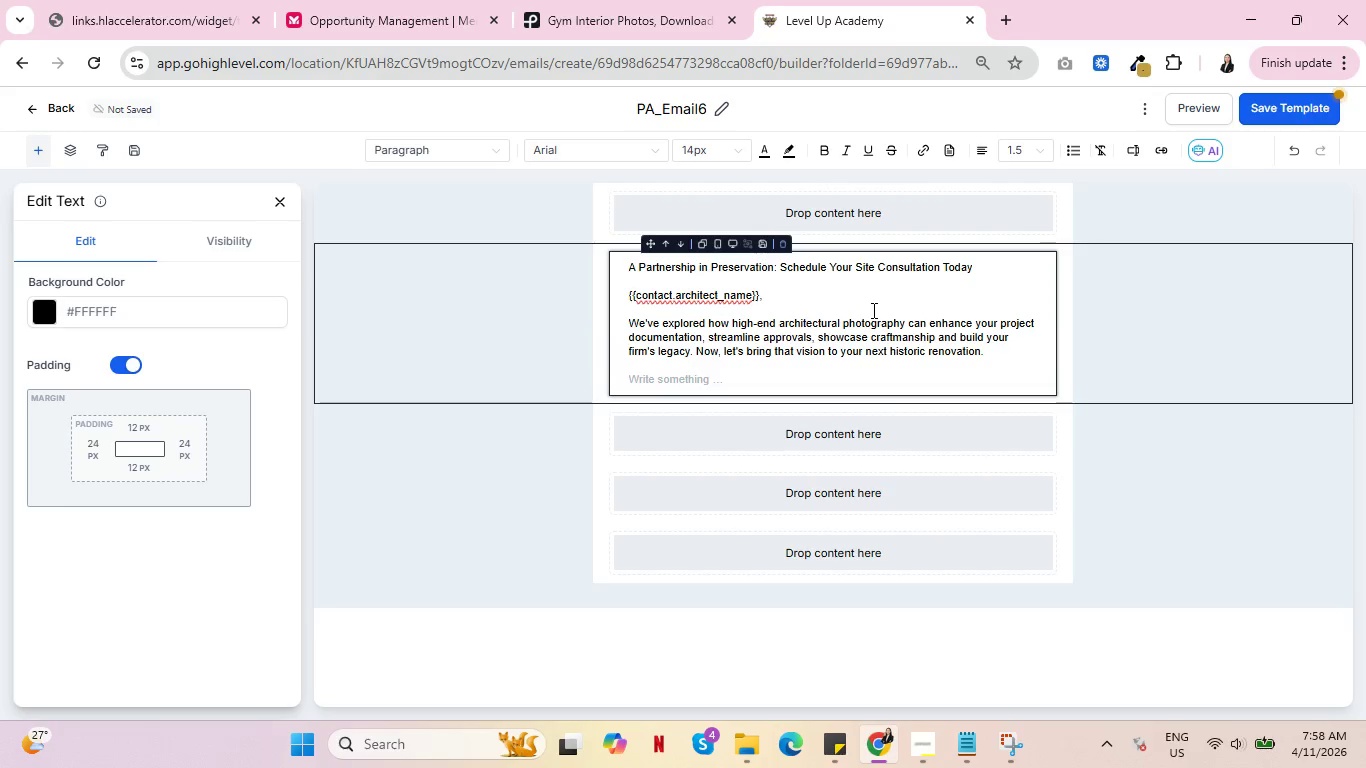 
type(A site consulat)
key(Backspace)
key(Backspace)
type(tation with Heritage )
 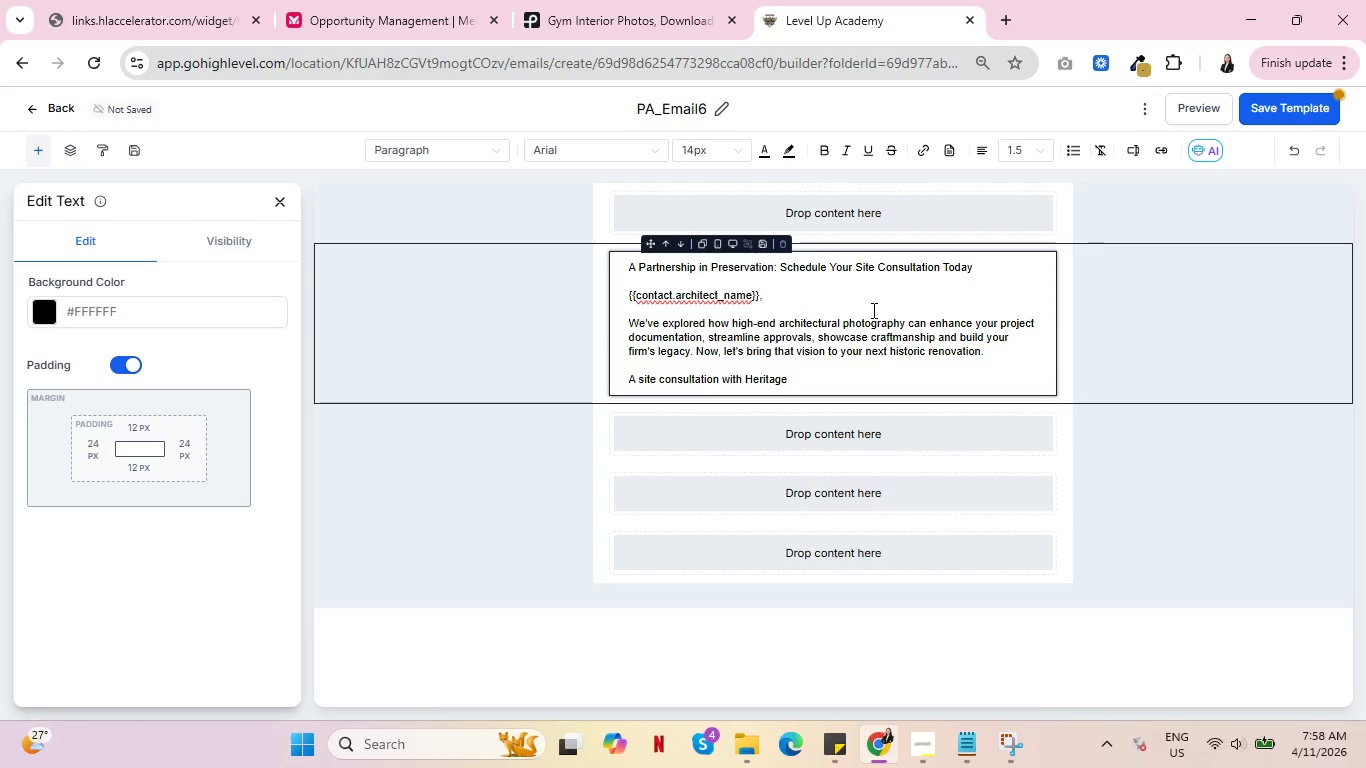 
type(Lens Stui)
key(Backspace)
type(dios is an opportunity to discuss your )
 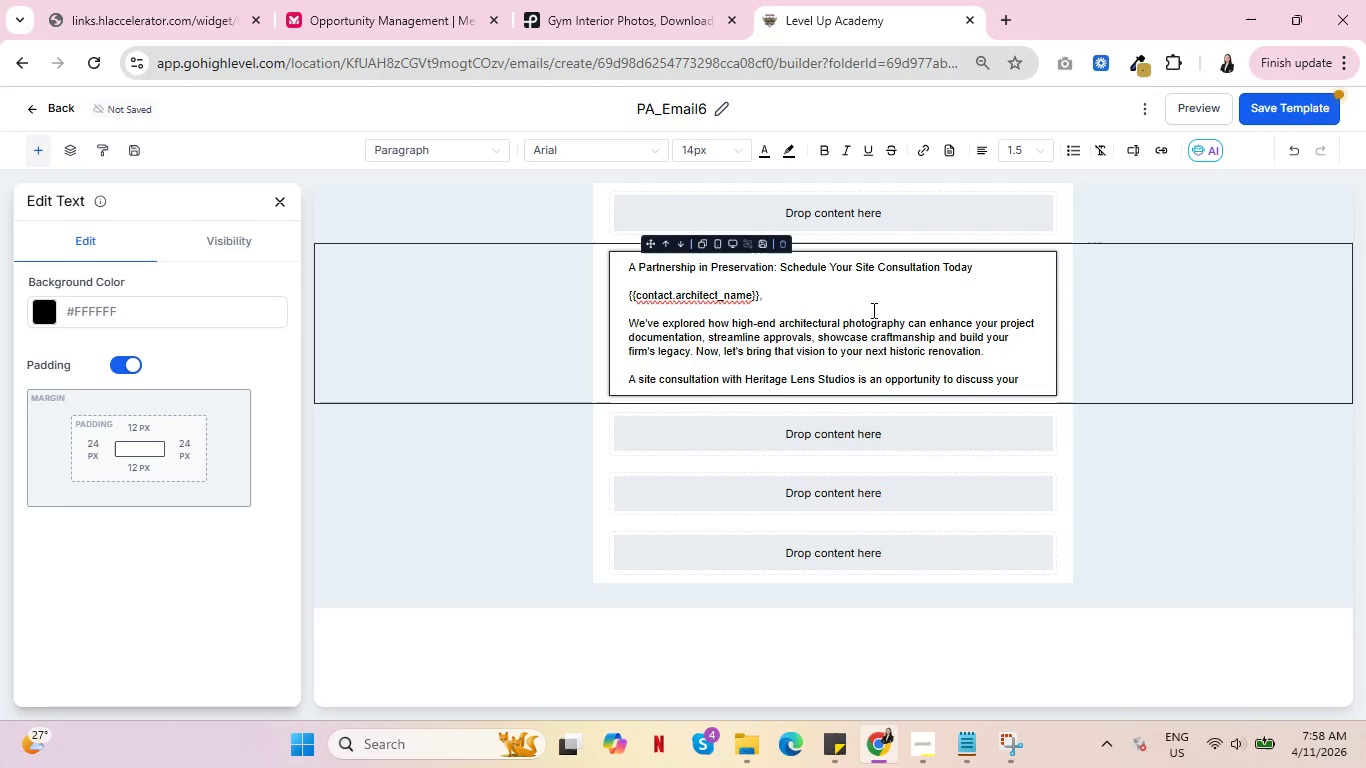 
type(specific project reqir)
key(Backspace)
key(Backspace)
type(uirements,)
 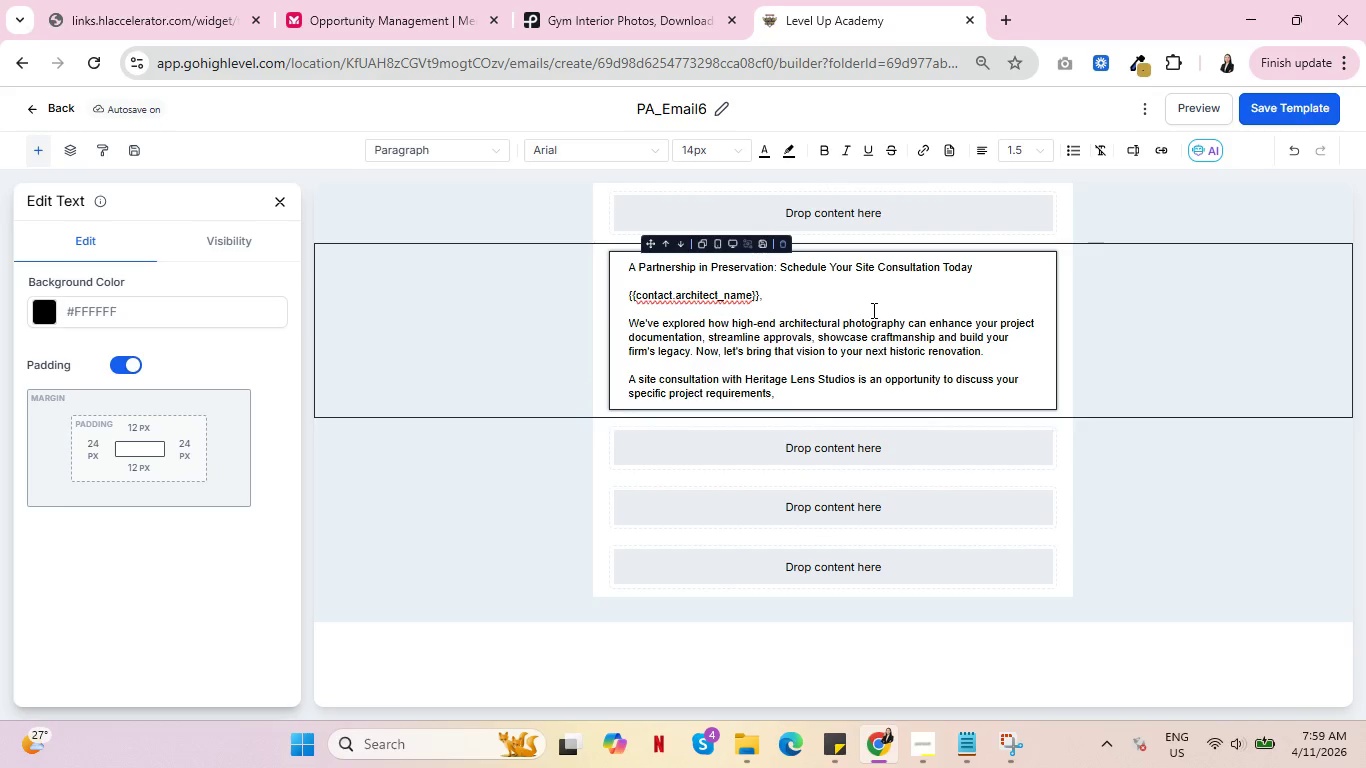 
wait(19.66)
 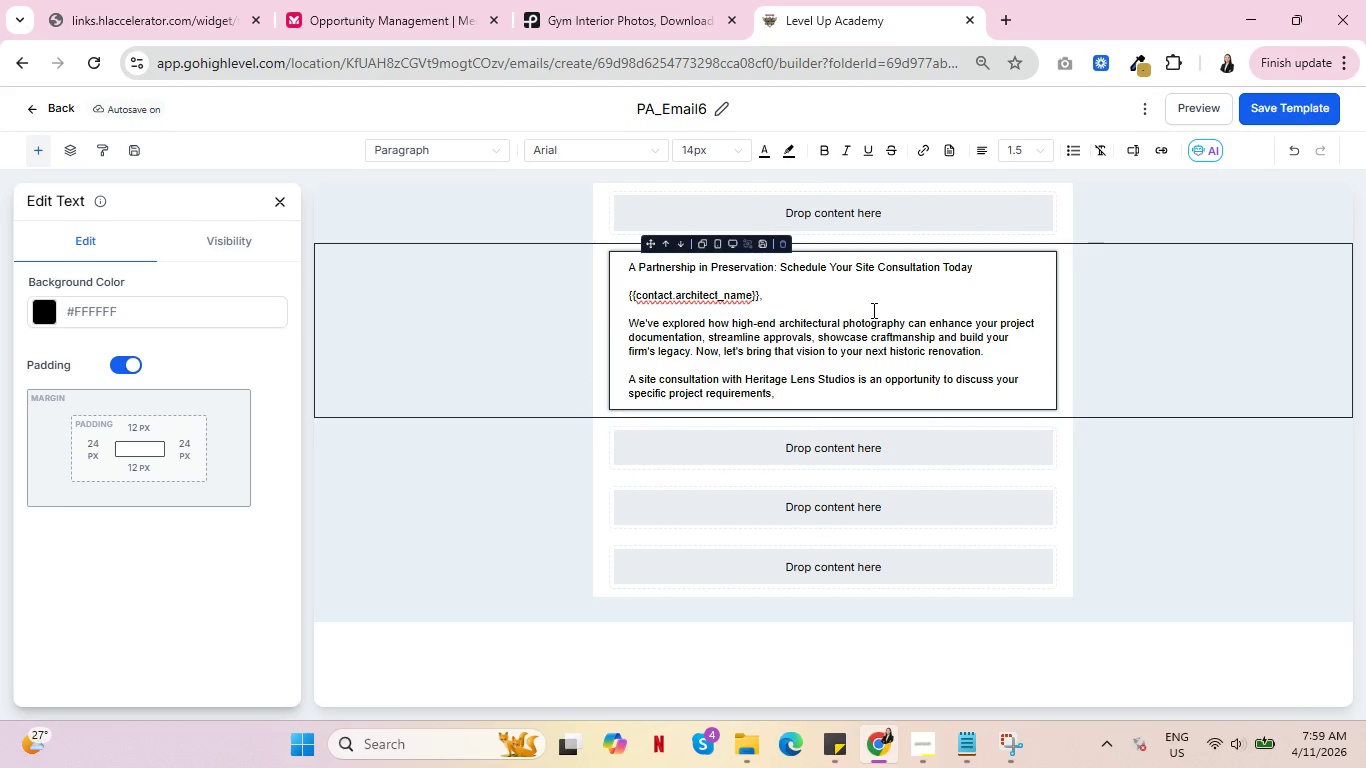 
type( understand our tailored )
 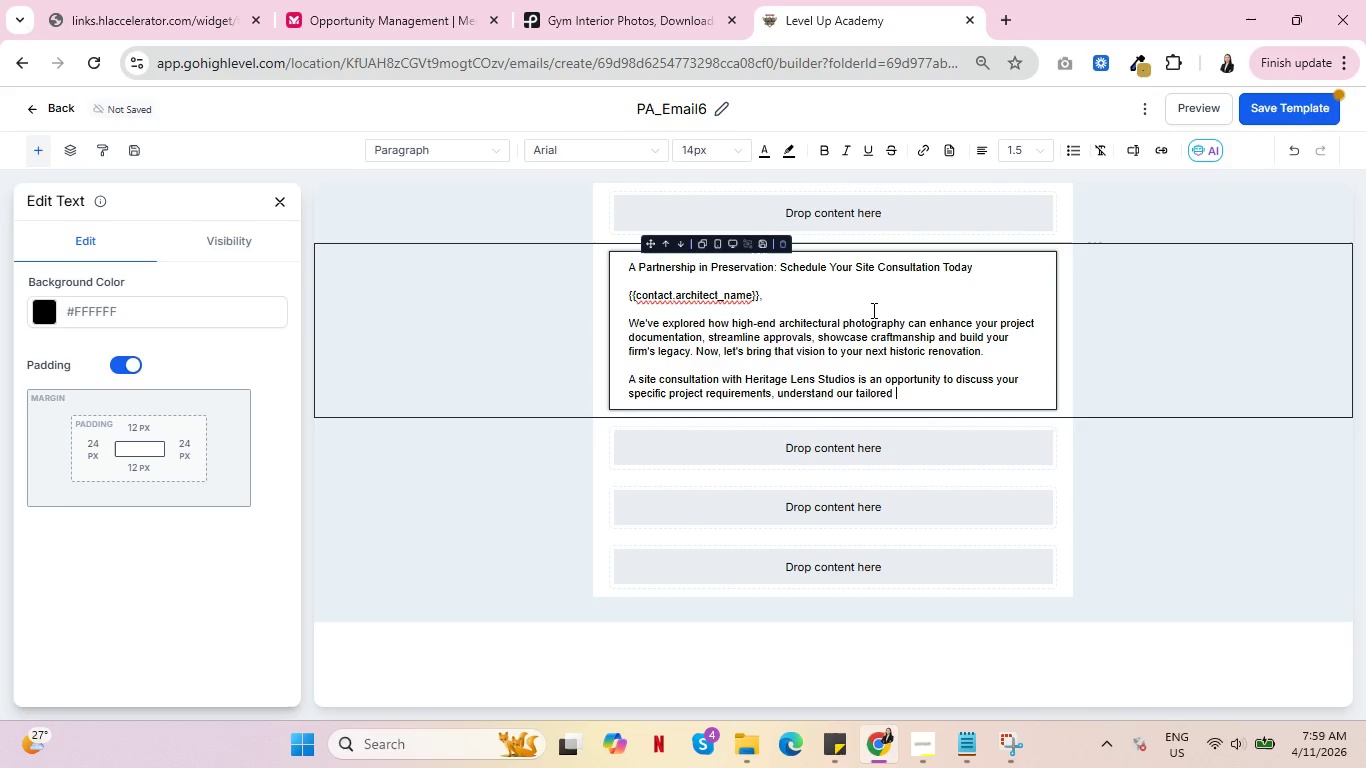 
type(approach and see how our expet)
key(Backspace)
type(rtise can become an invaluable )
 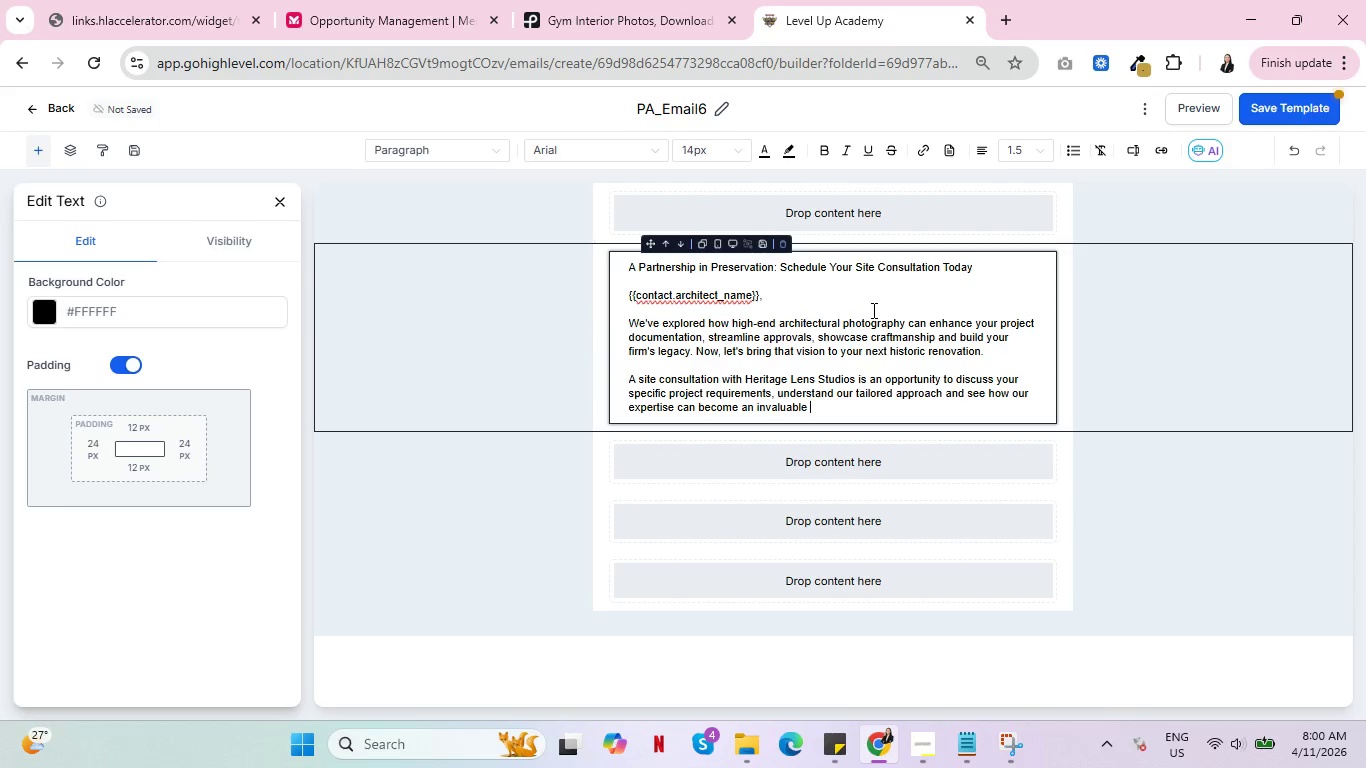 
type(extensio )
key(Backspace)
type(n of your tem)
key(Backspace)
type(am. There's no obligation, just a chance to discover the i)
key(Backspace)
type(do)
key(Backspace)
type(ifference pro)
 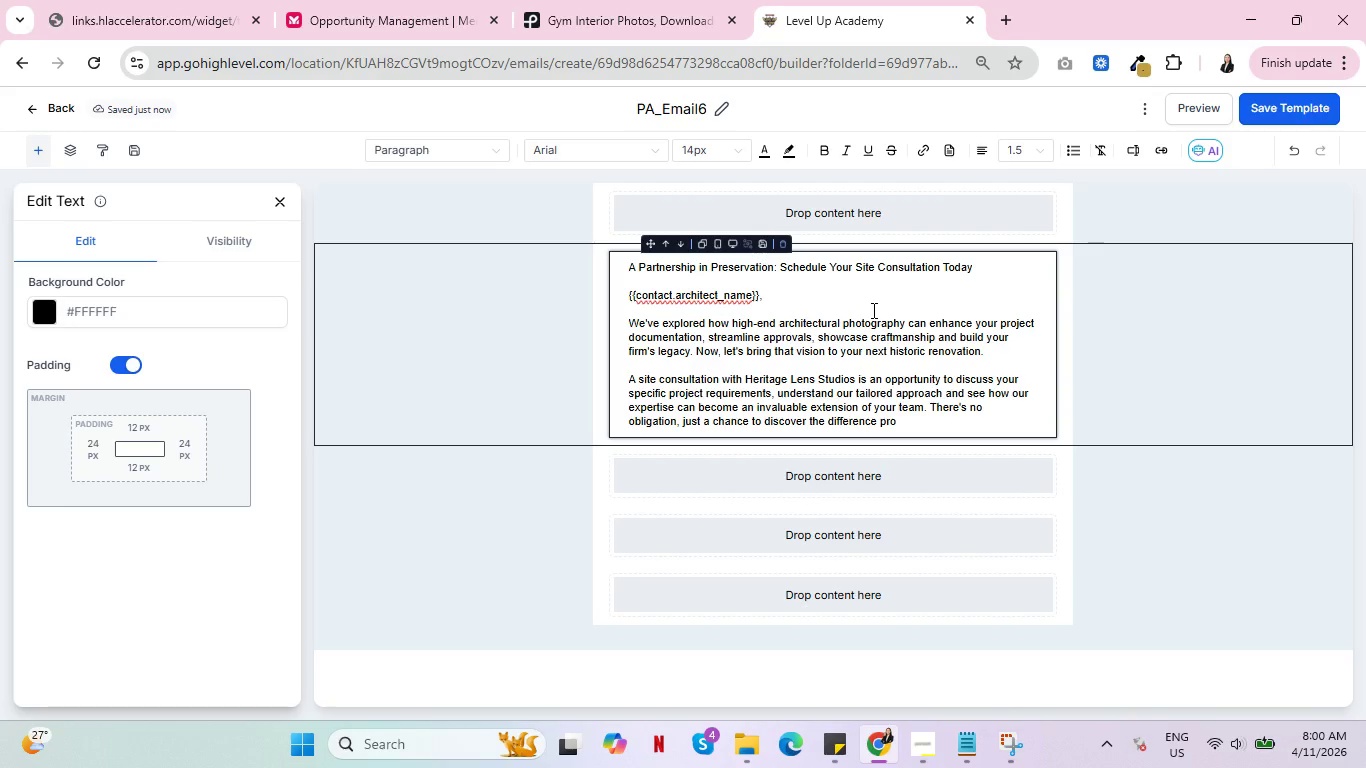 
wait(15.31)
 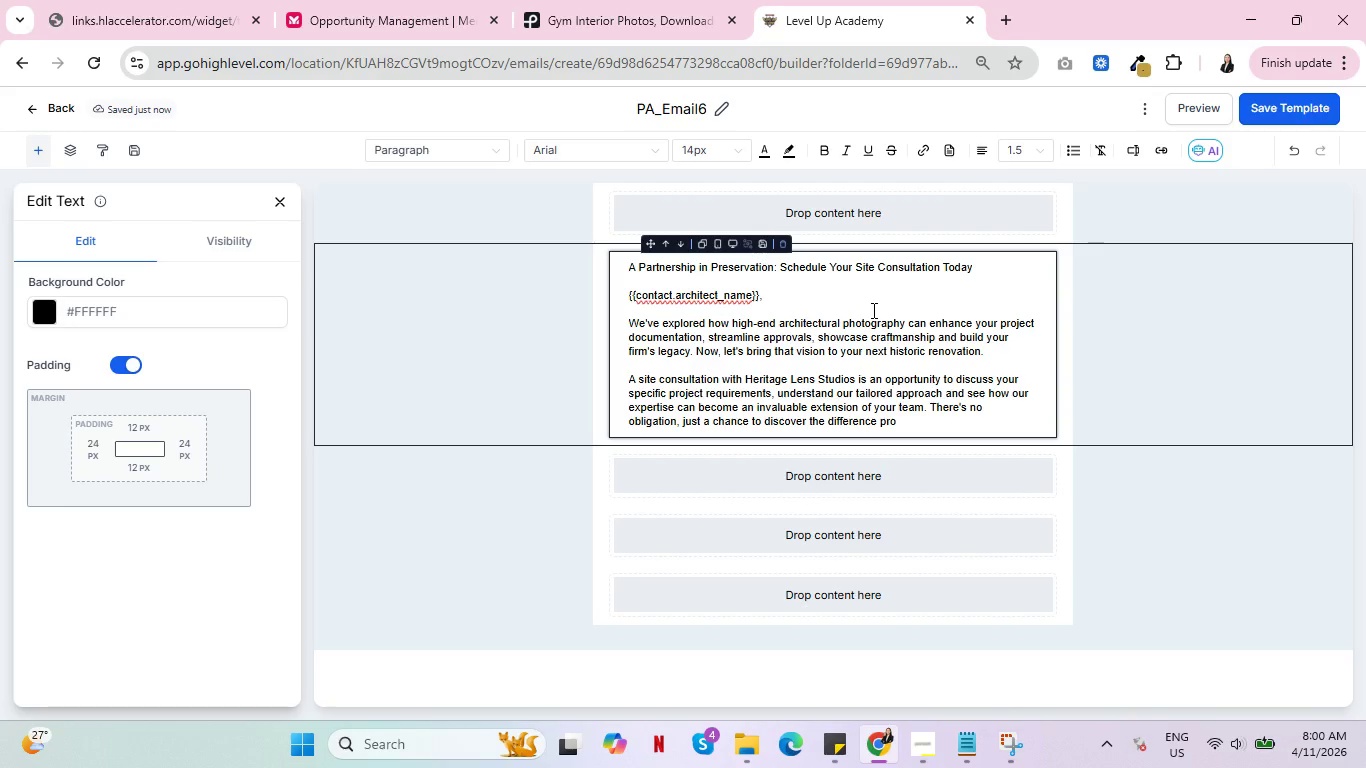 
type(fessionl)
key(Backspace)
type(al documentatio )
key(Backspace)
type(n can make.)
 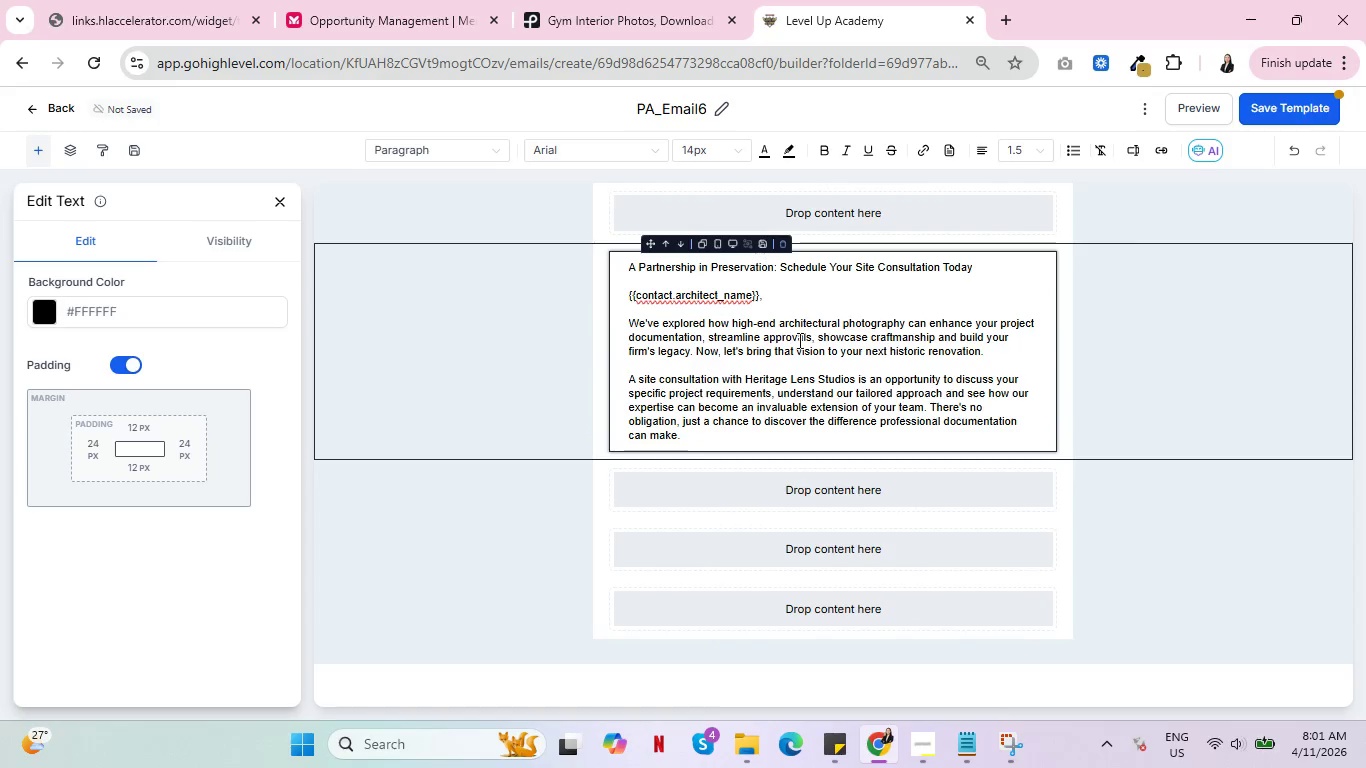 
wait(9.89)
 